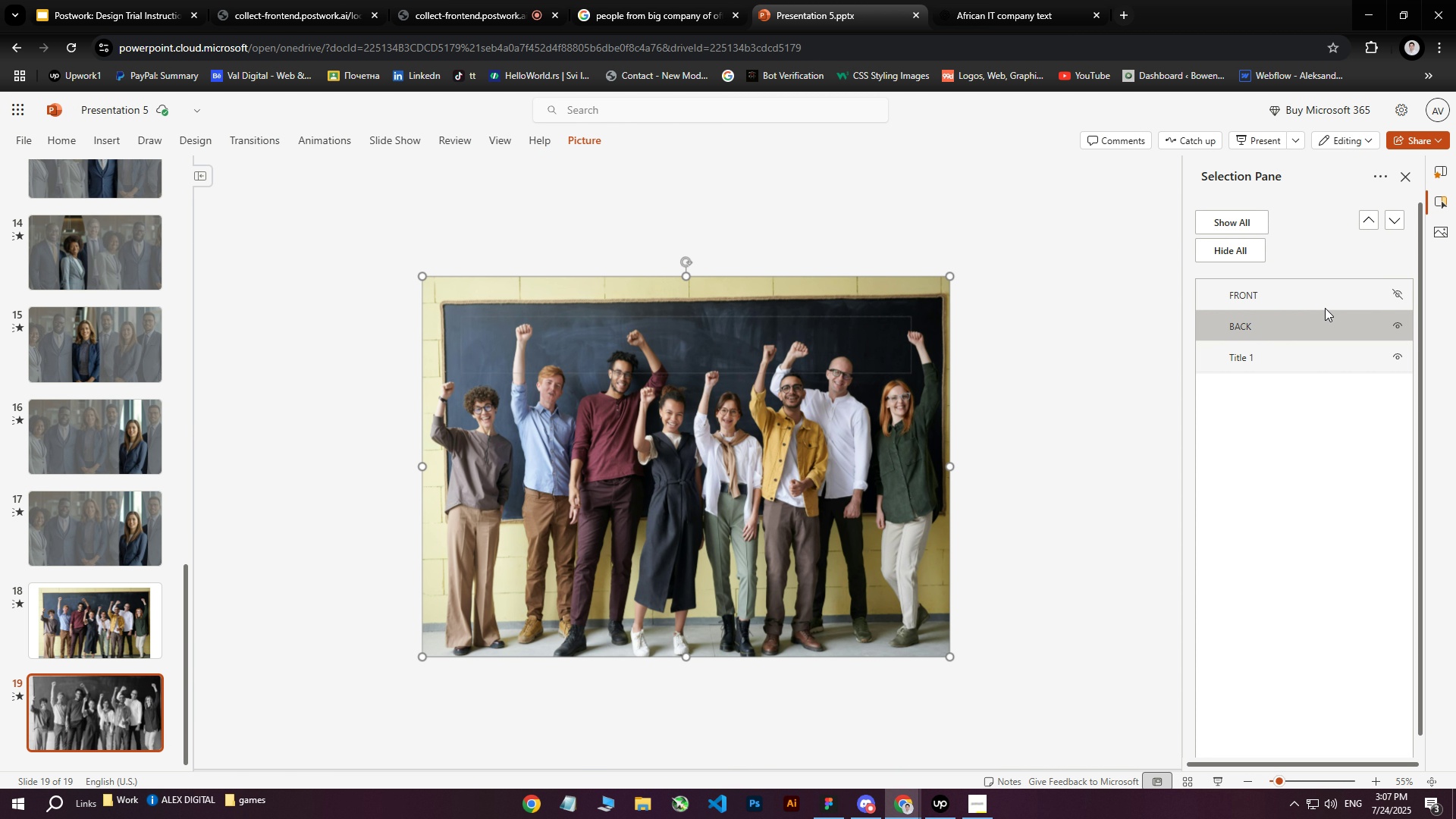 
left_click([1404, 298])
 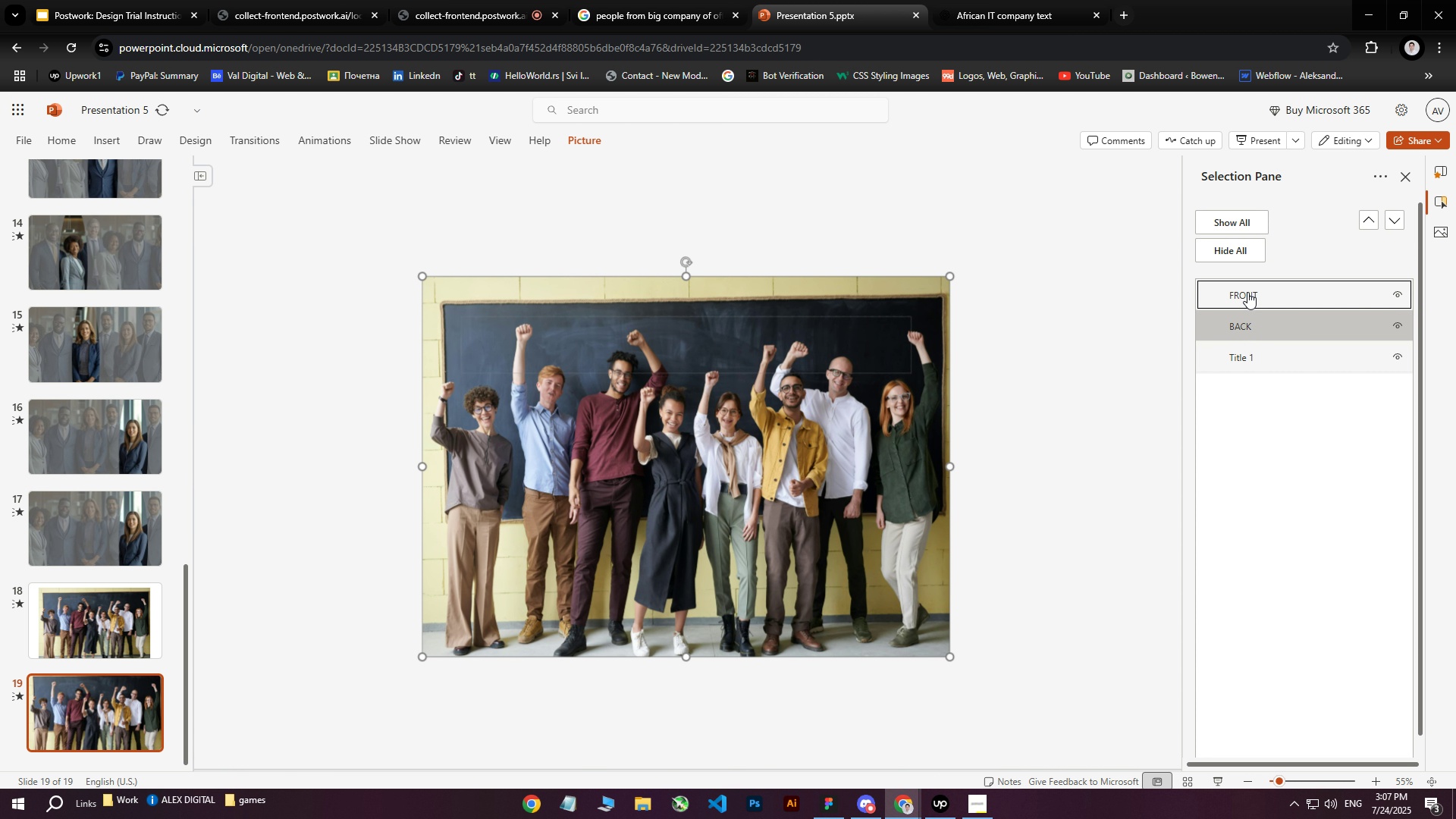 
double_click([1245, 318])
 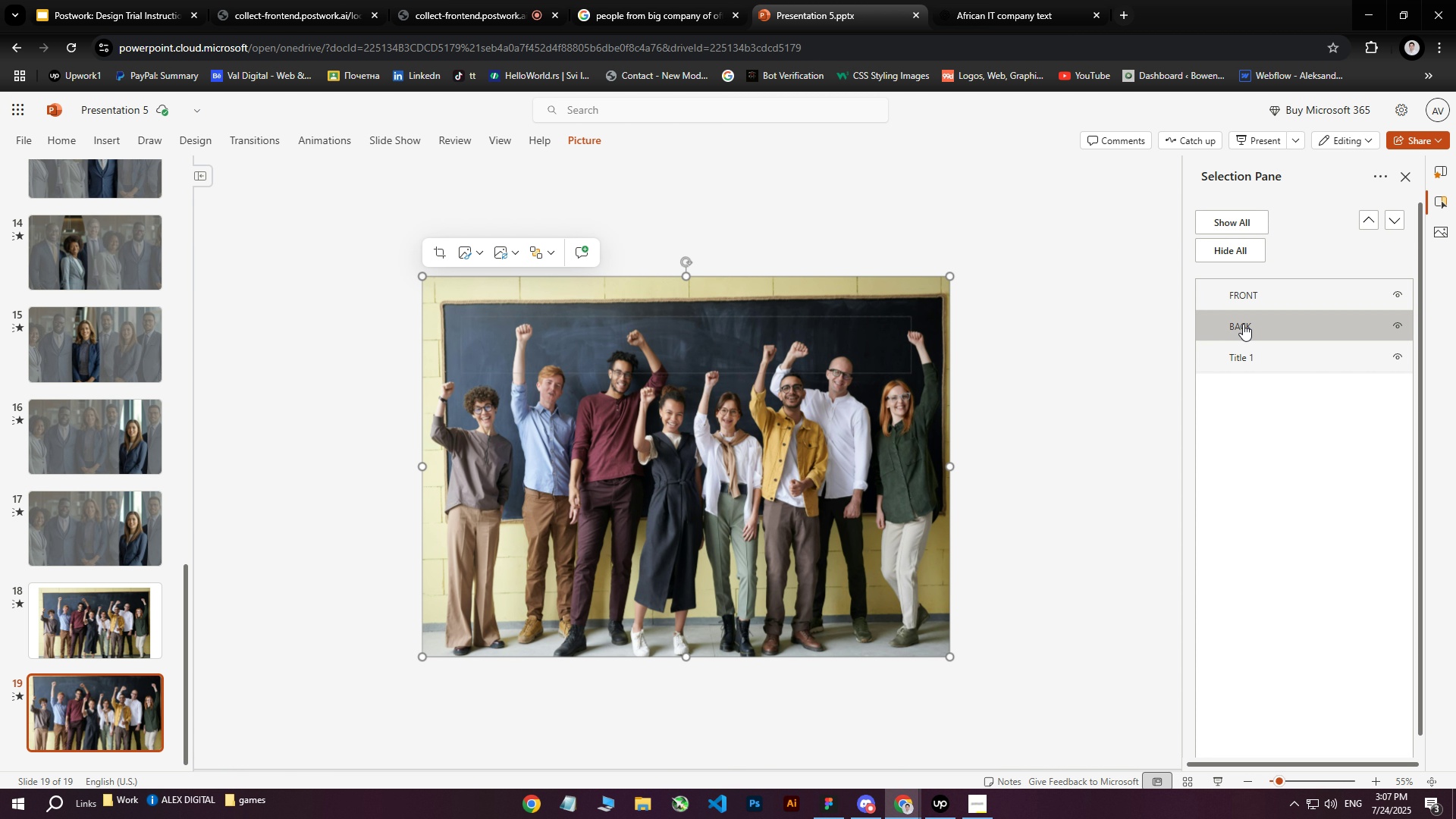 
left_click_drag(start_coordinate=[1241, 324], to_coordinate=[1249, 282])
 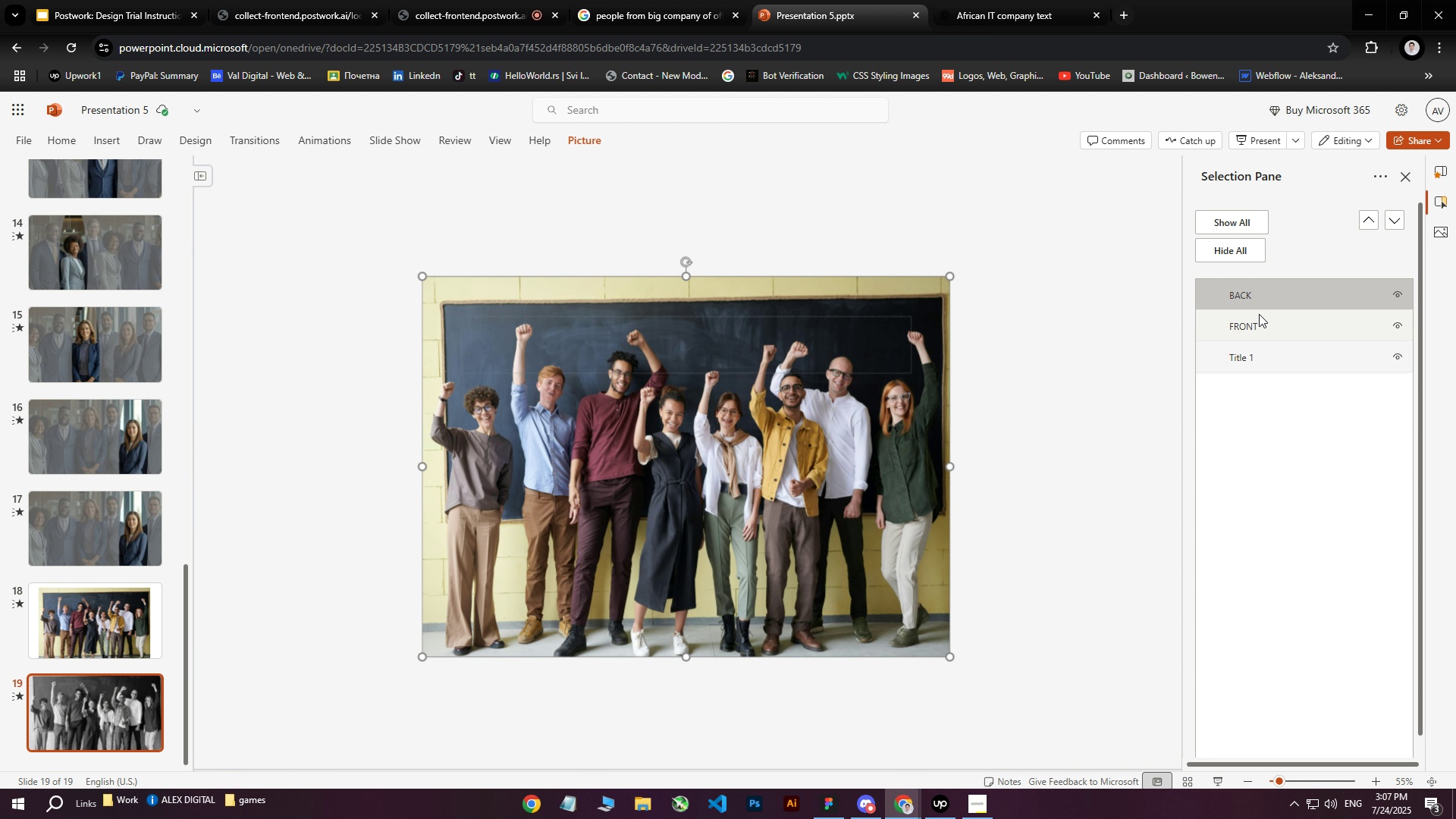 
left_click_drag(start_coordinate=[1248, 318], to_coordinate=[1254, 286])
 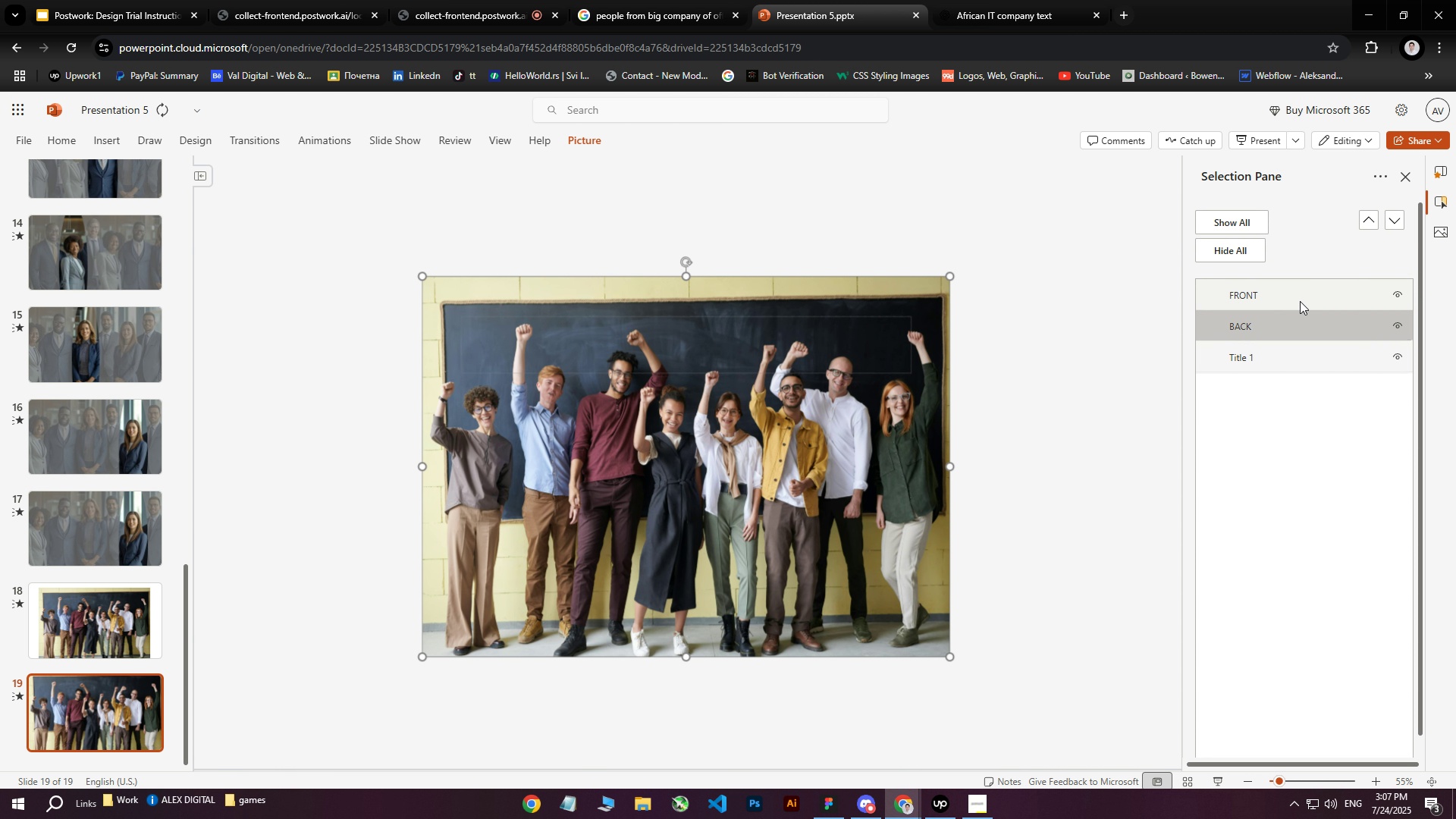 
left_click([1443, 230])
 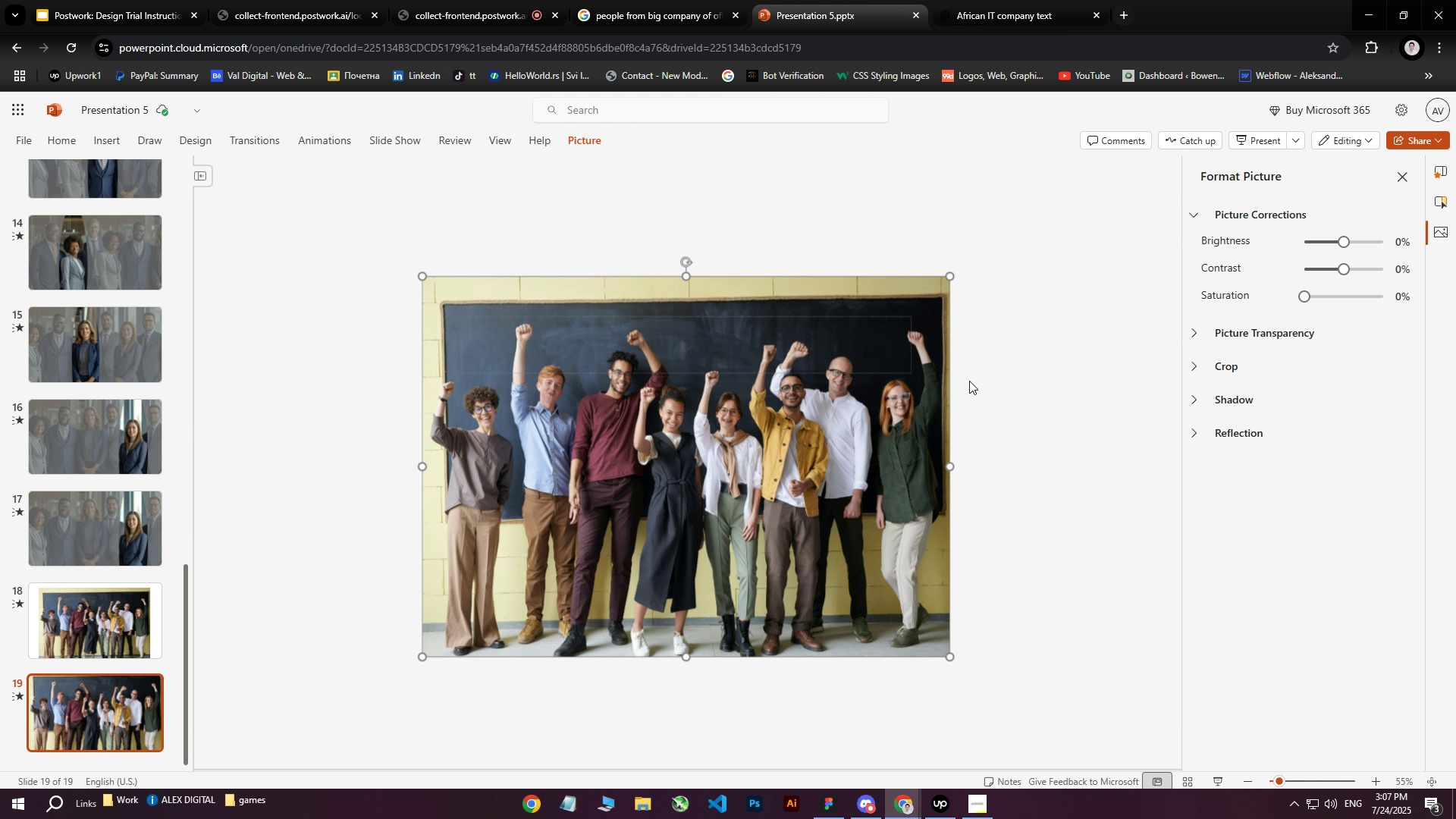 
left_click([1098, 230])
 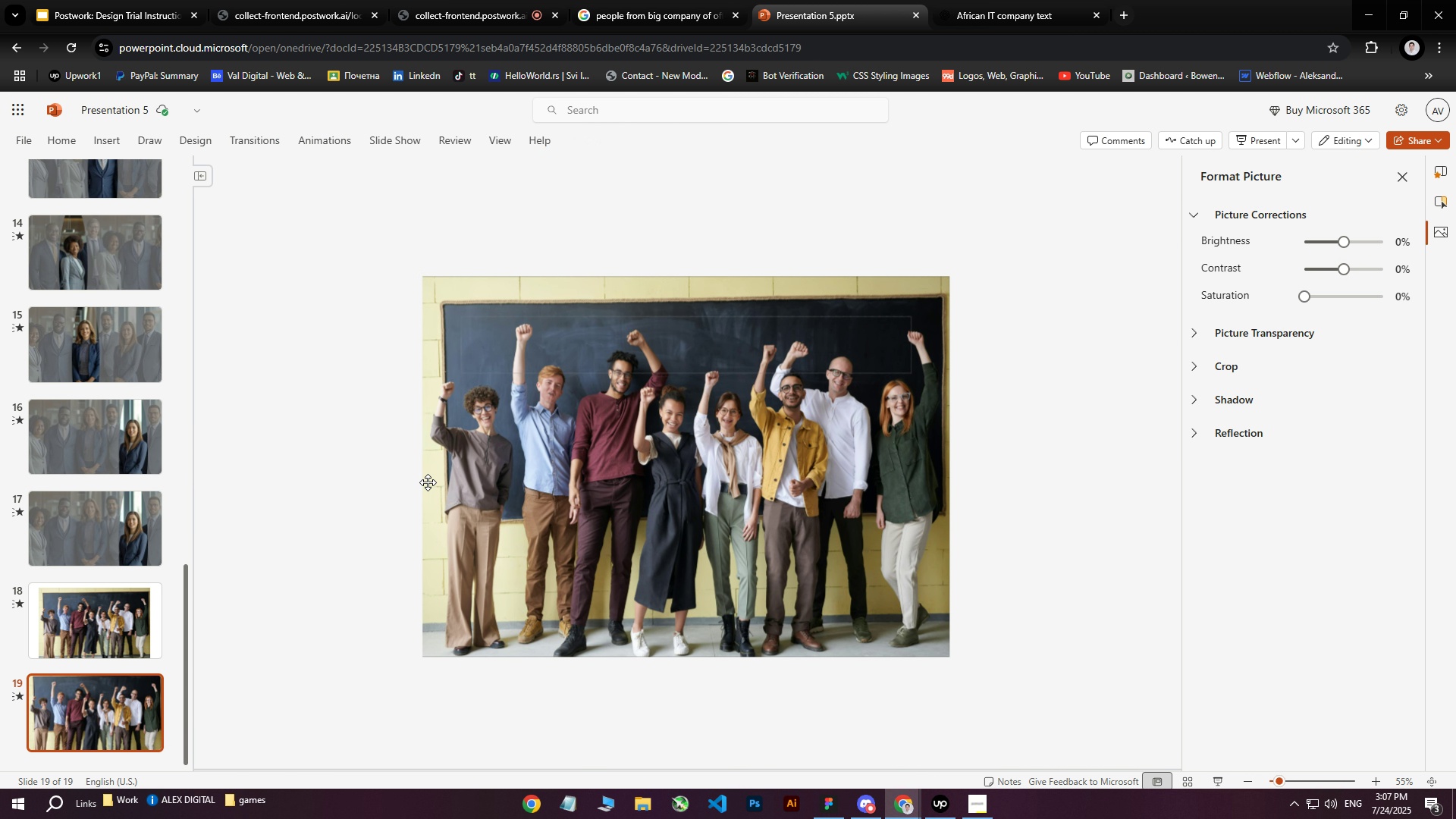 
left_click([375, 334])
 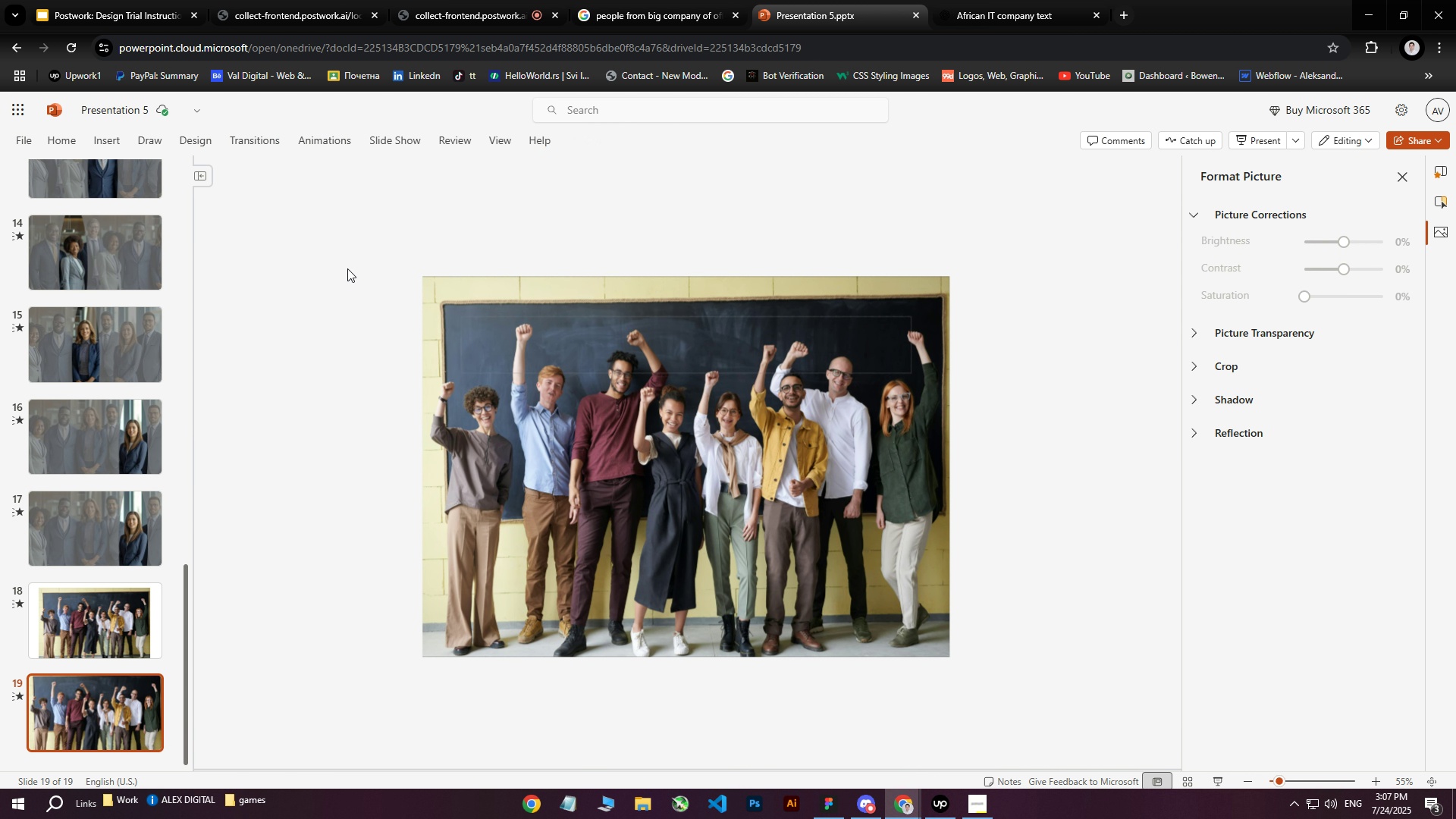 
left_click_drag(start_coordinate=[347, 268], to_coordinate=[1034, 691])
 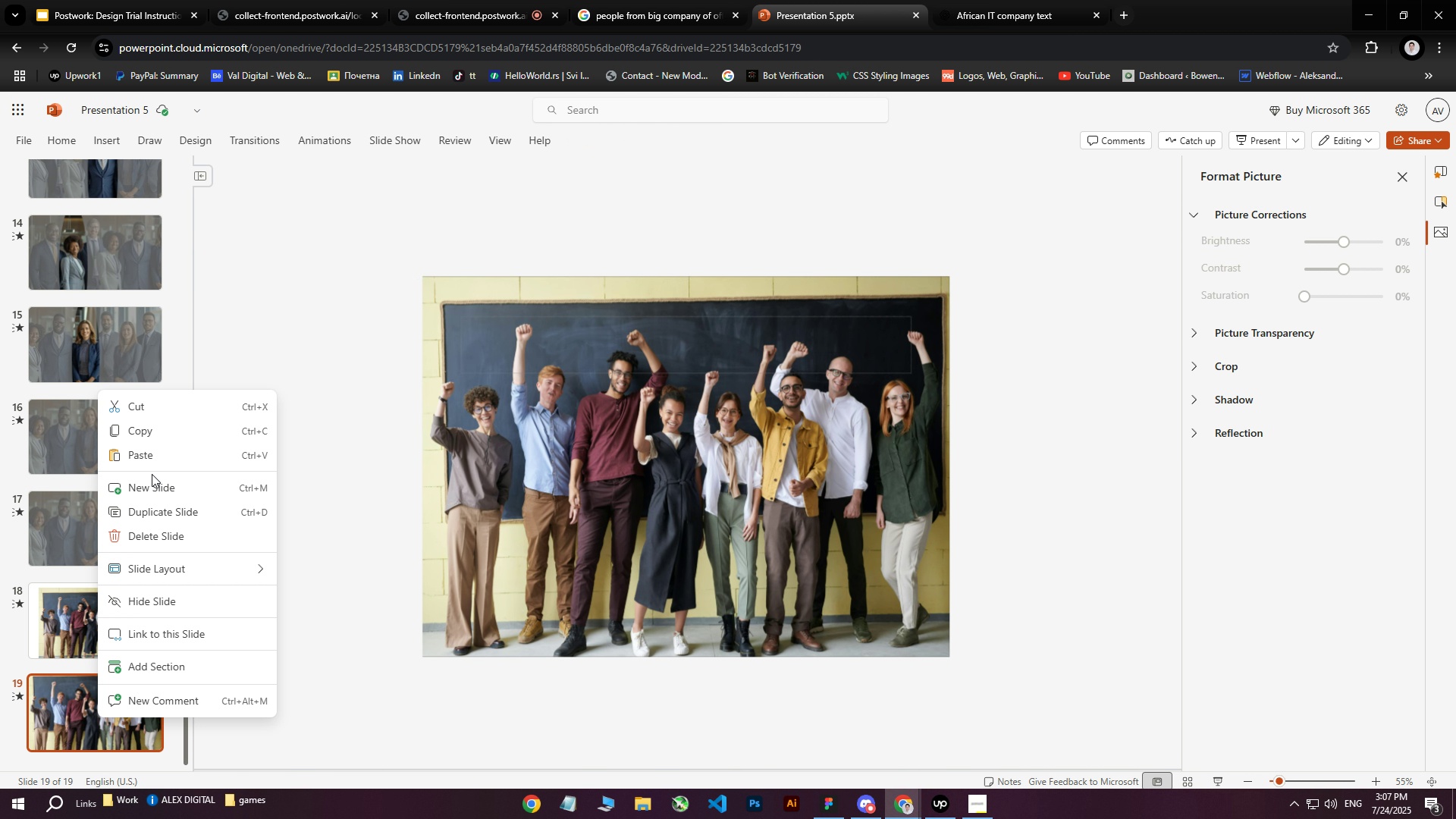 
left_click([158, 508])
 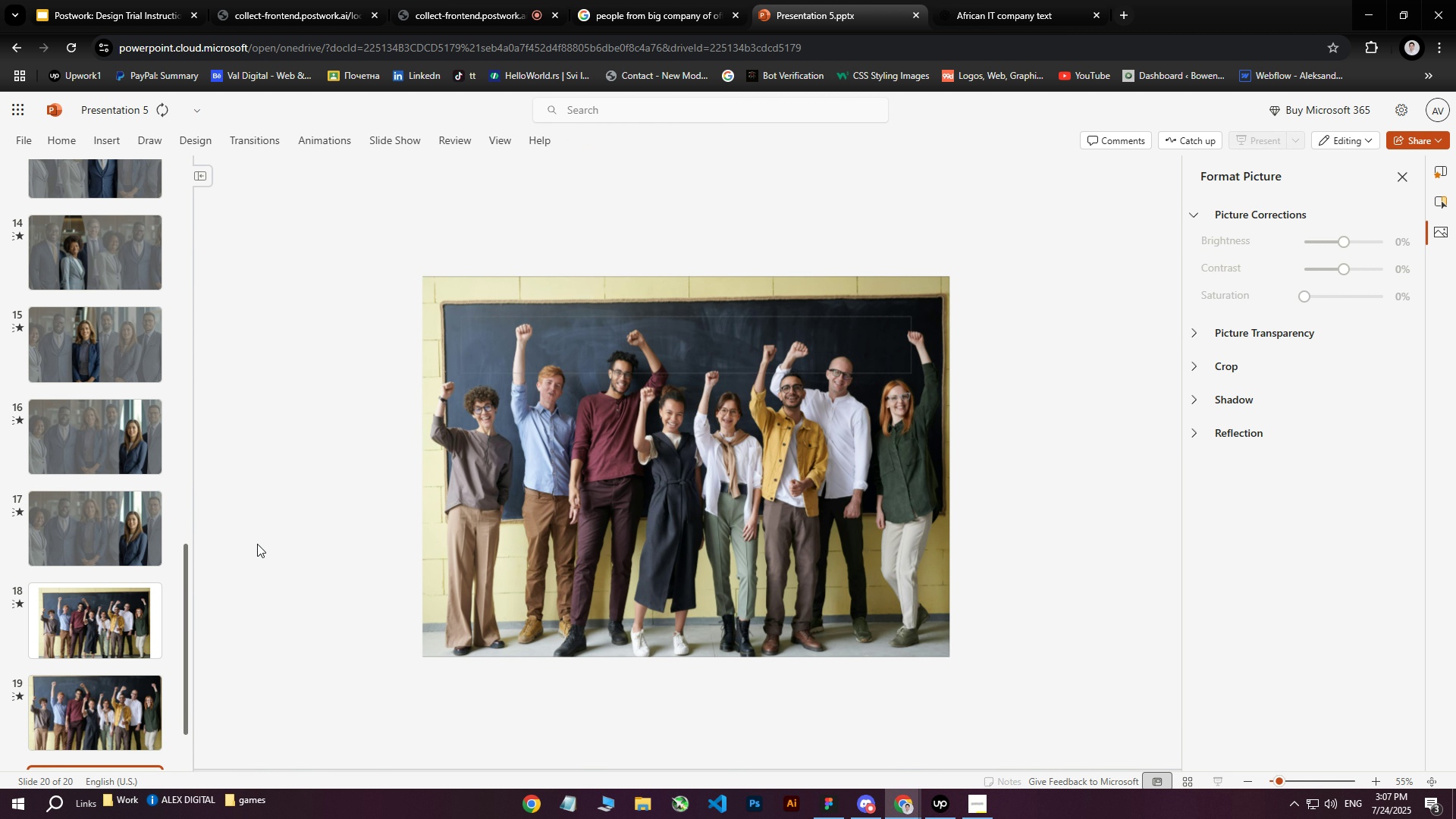 
scroll: coordinate [95, 603], scroll_direction: down, amount: 8.0
 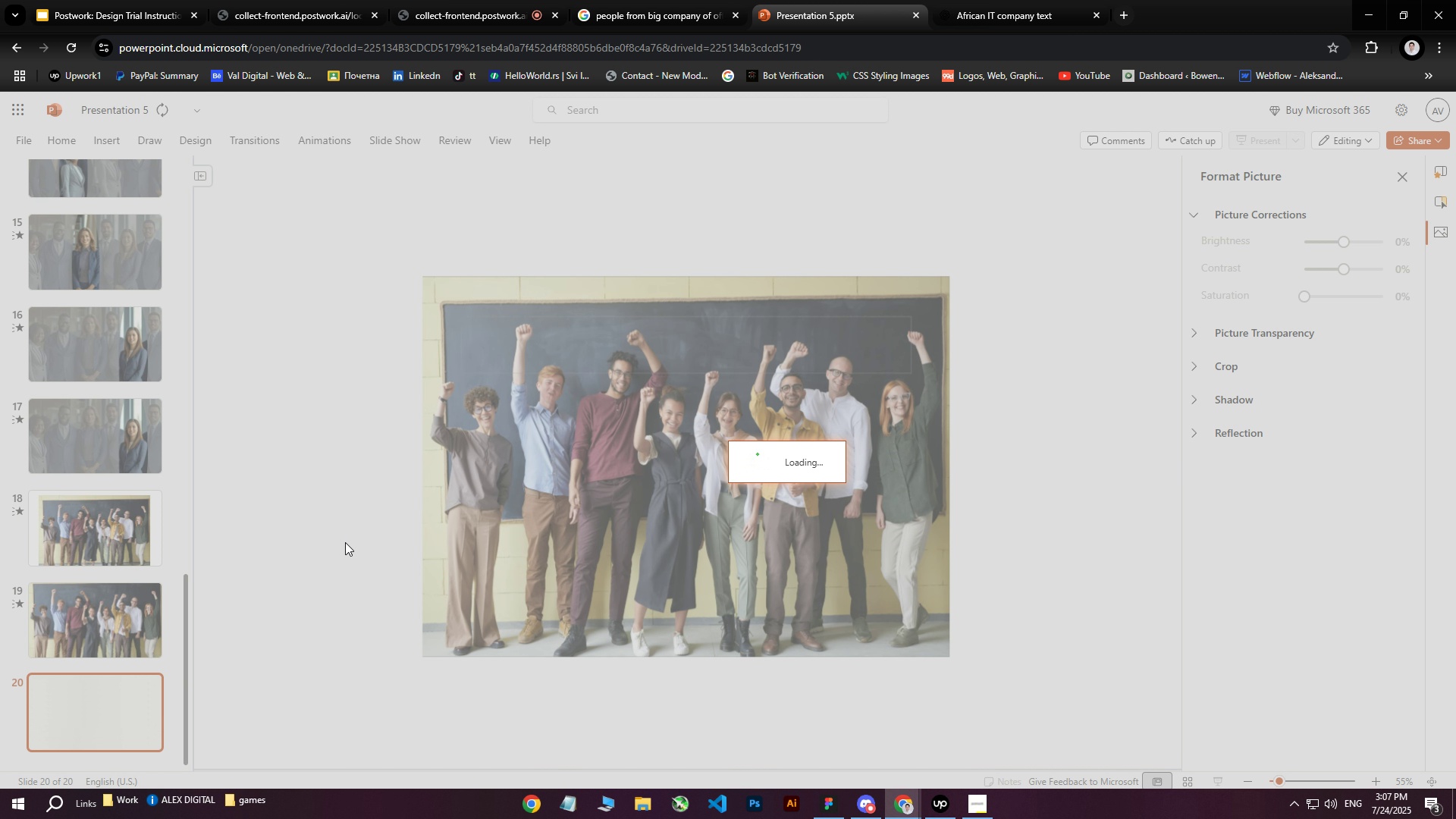 
wait(5.31)
 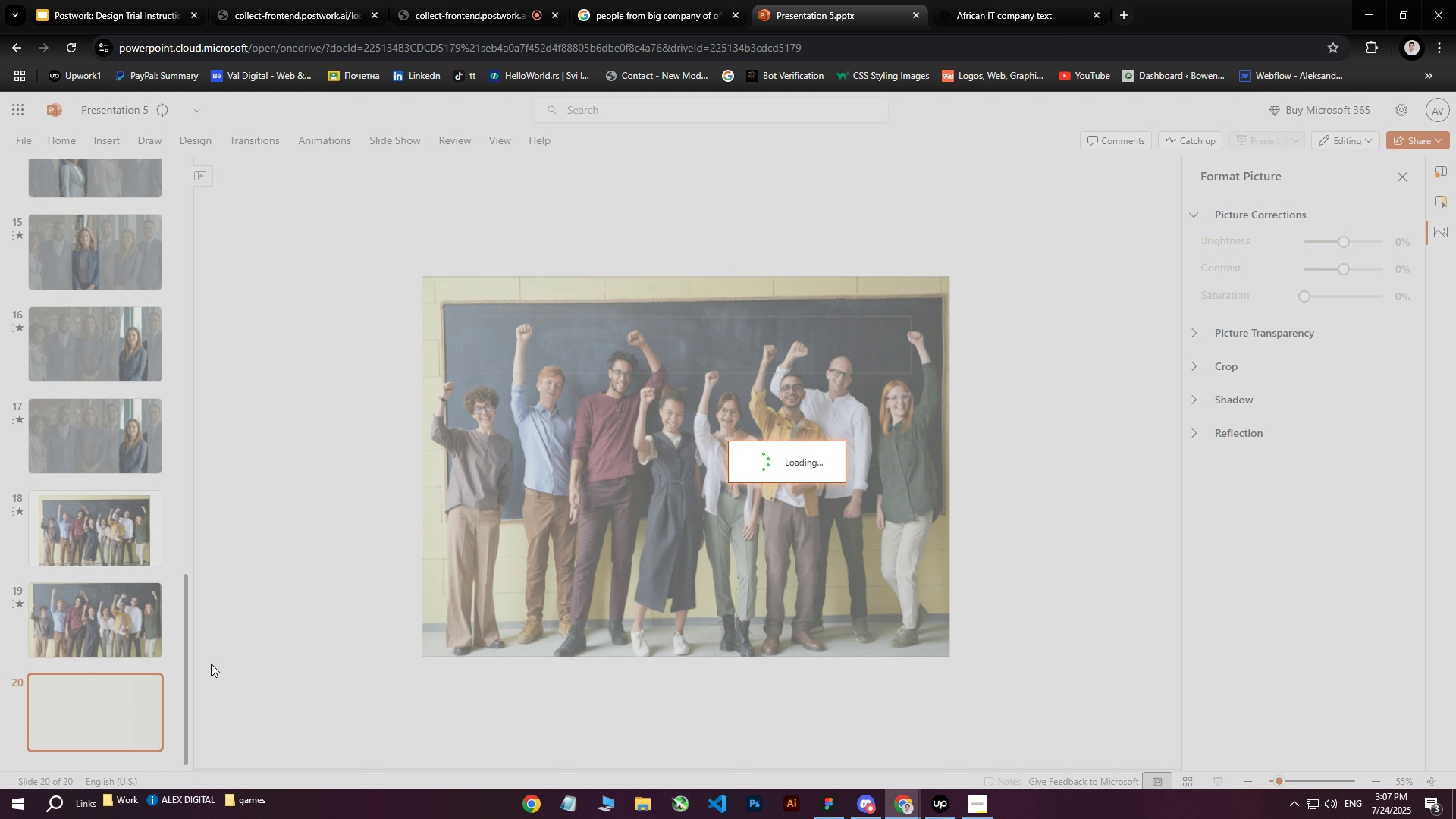 
left_click([61, 431])
 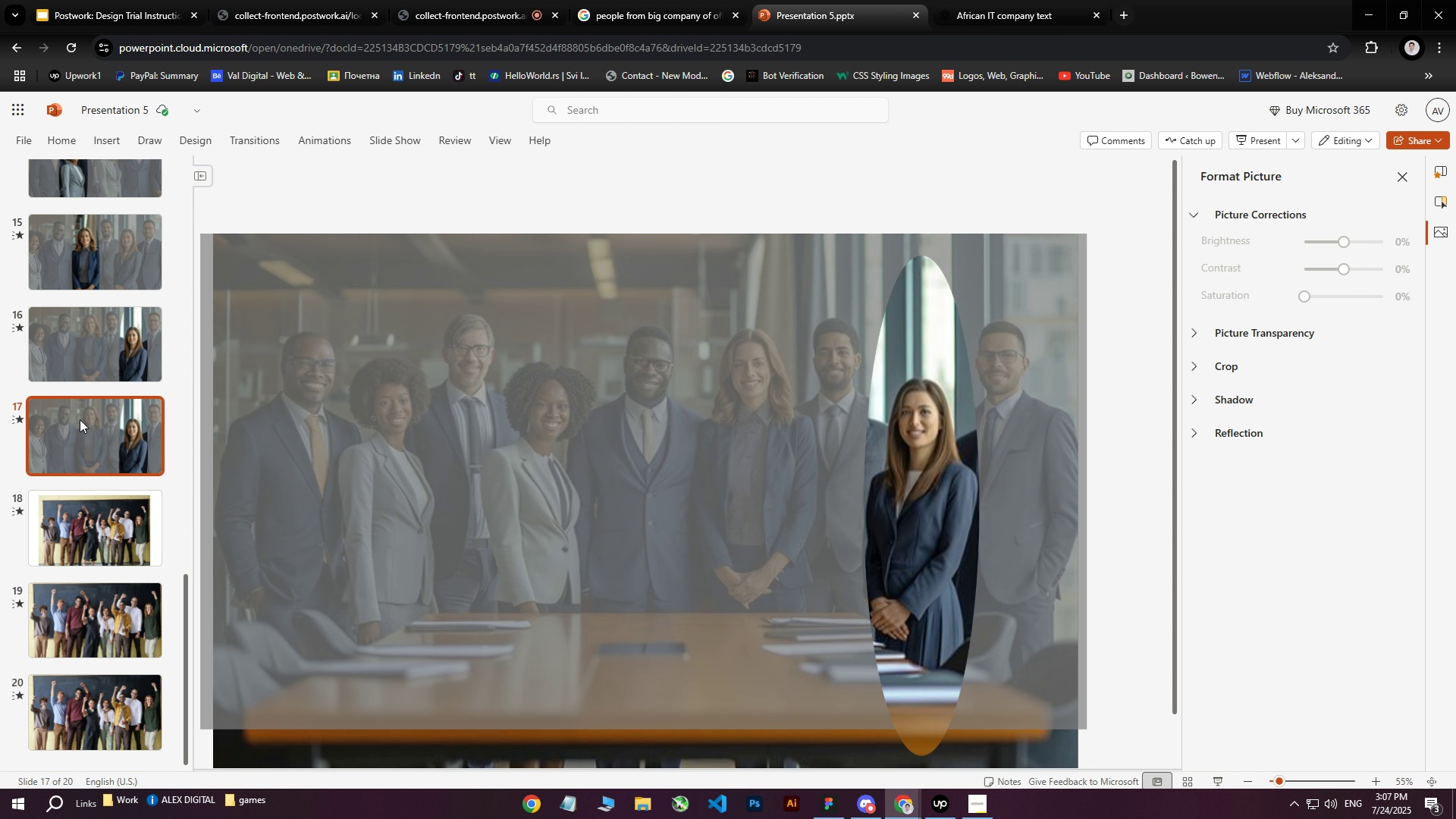 
key(Delete)
 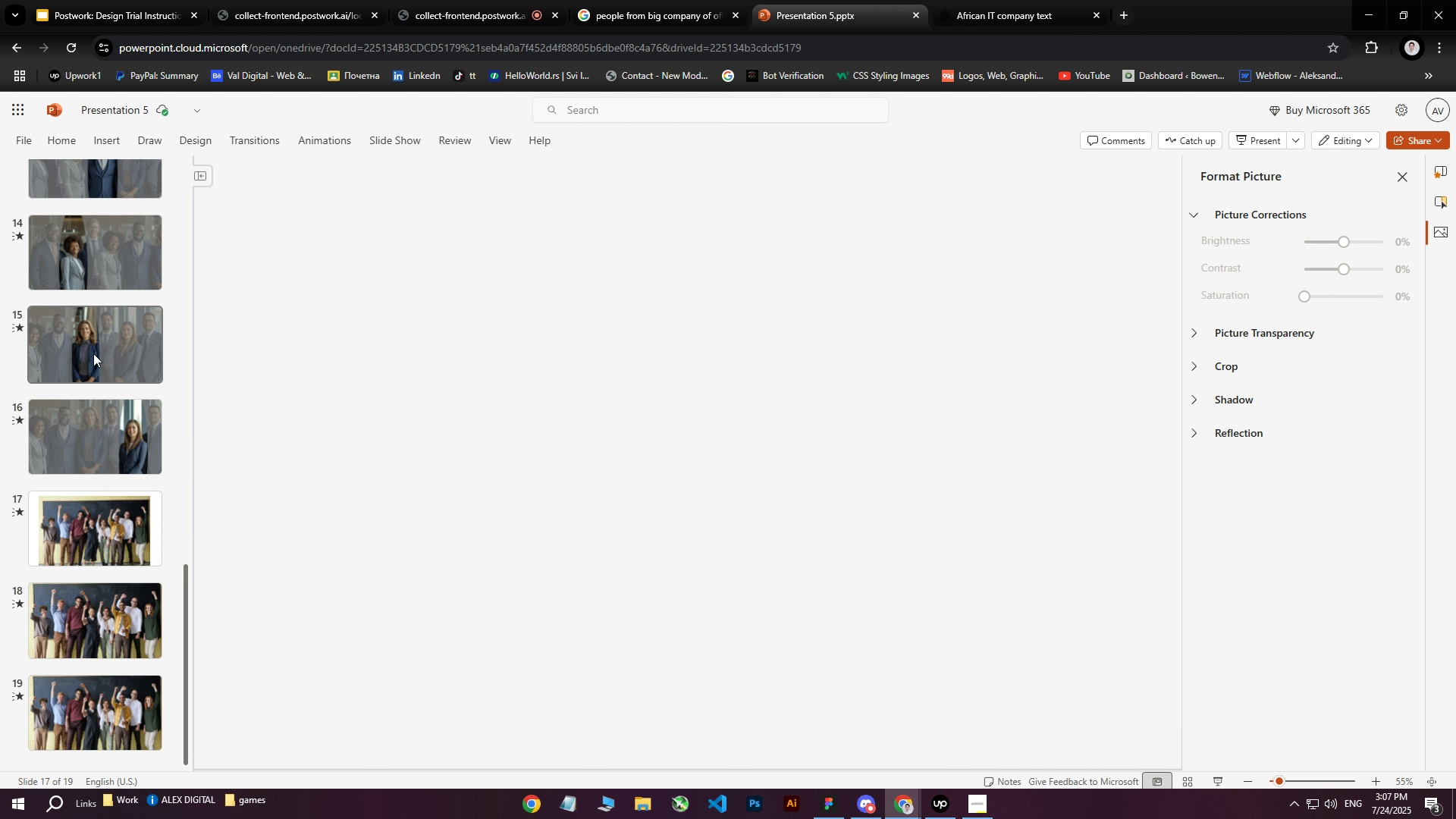 
left_click([87, 348])
 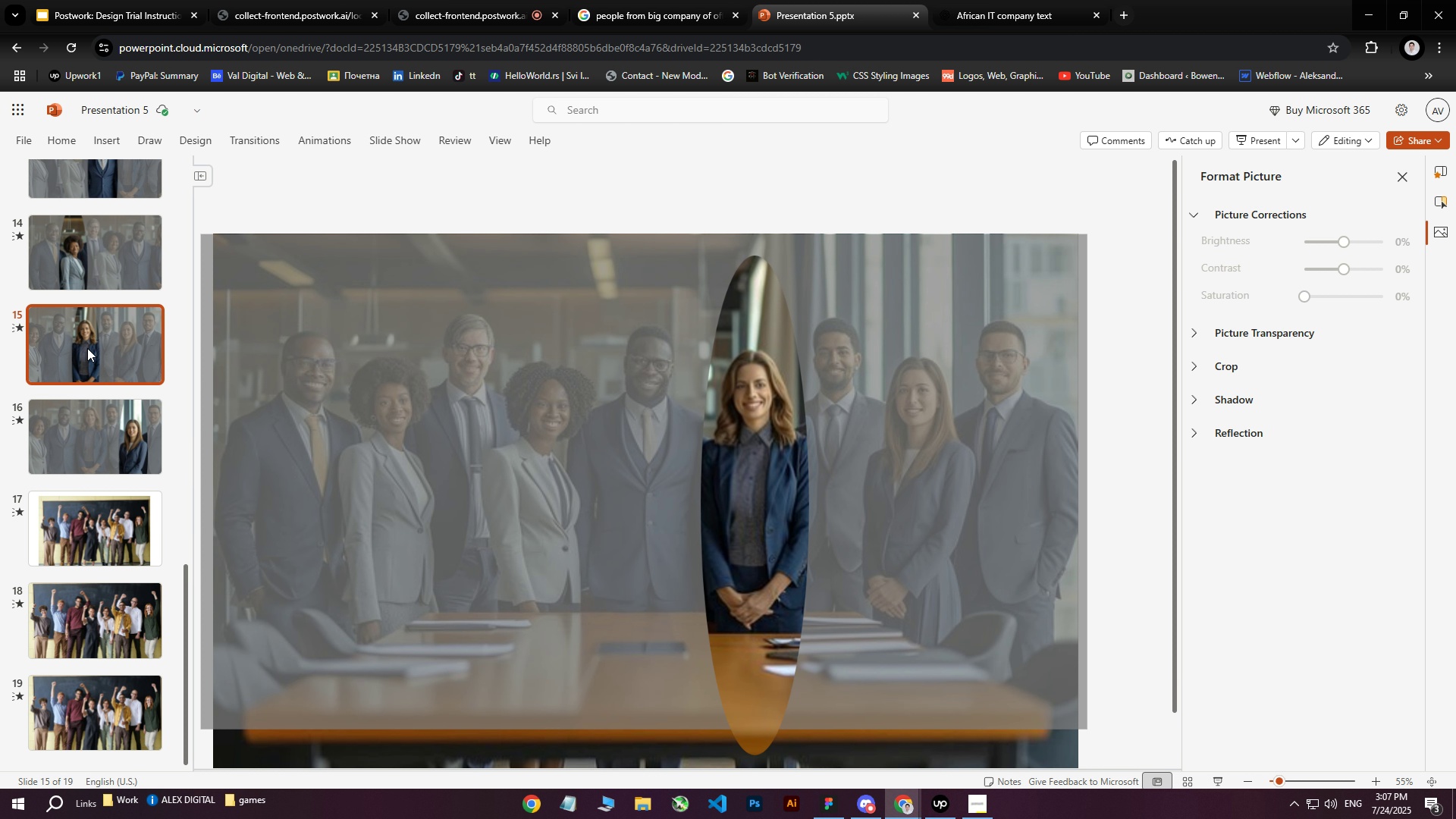 
key(Delete)
 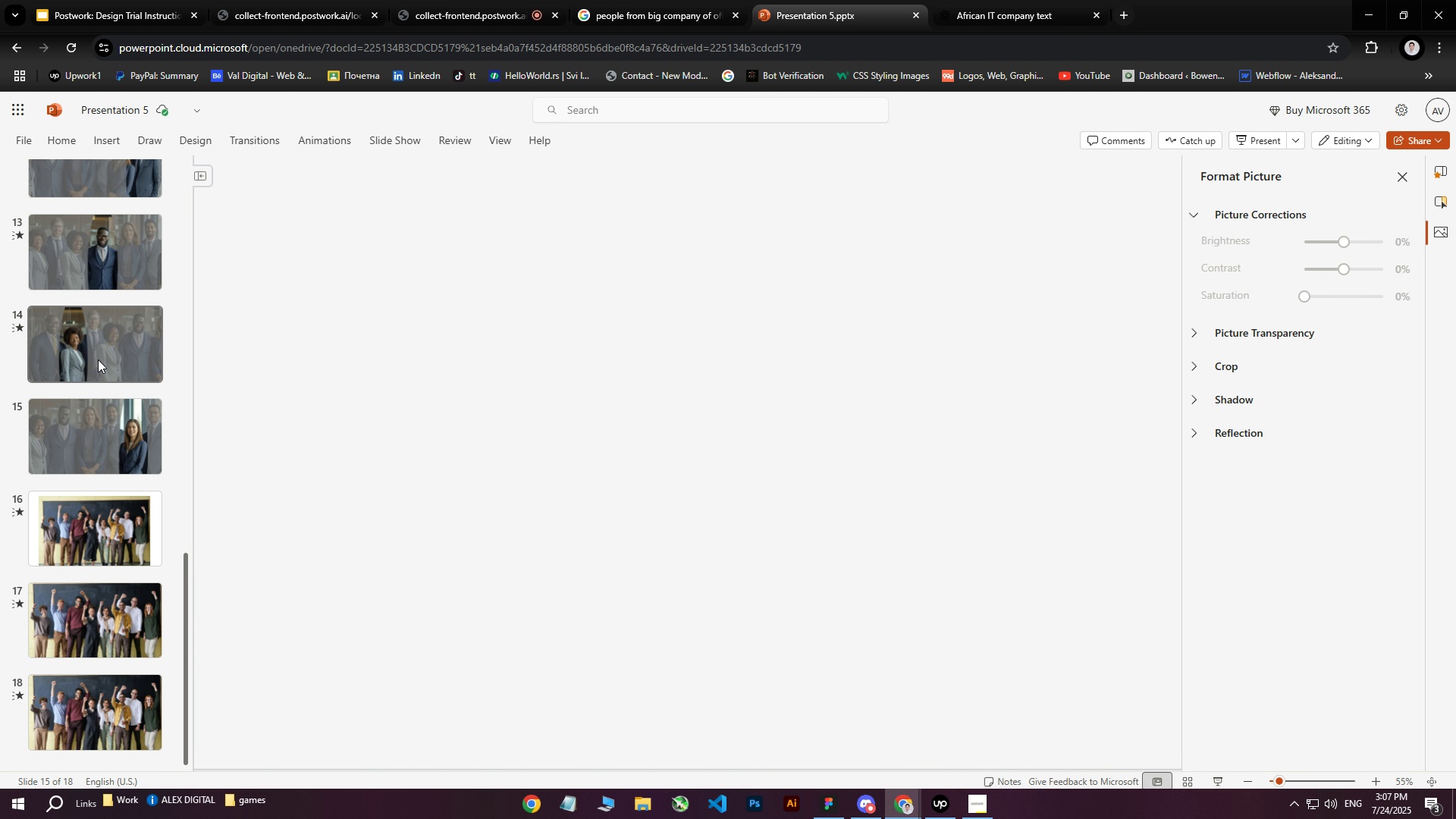 
scroll: coordinate [84, 487], scroll_direction: up, amount: 19.0
 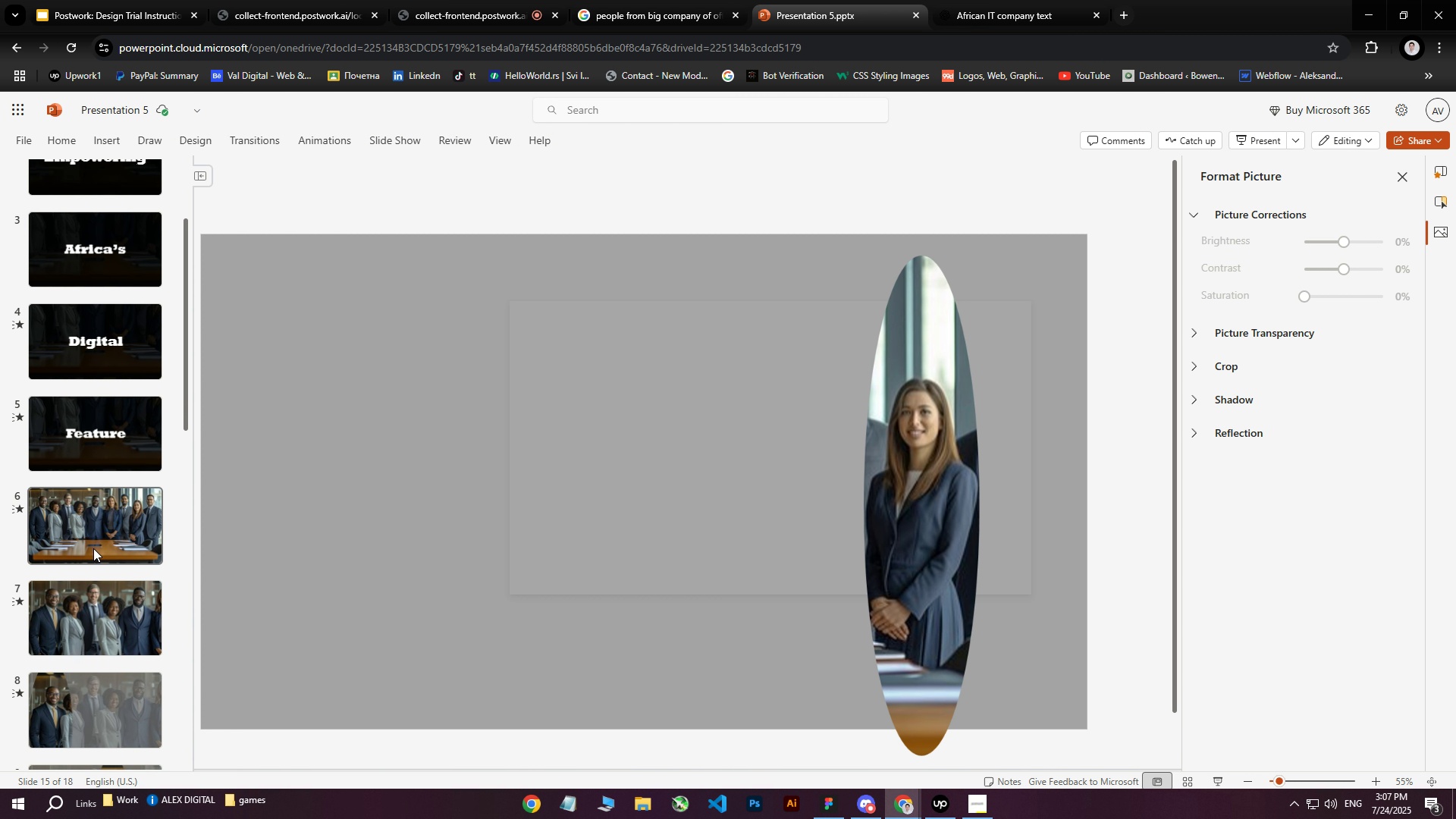 
left_click([96, 542])
 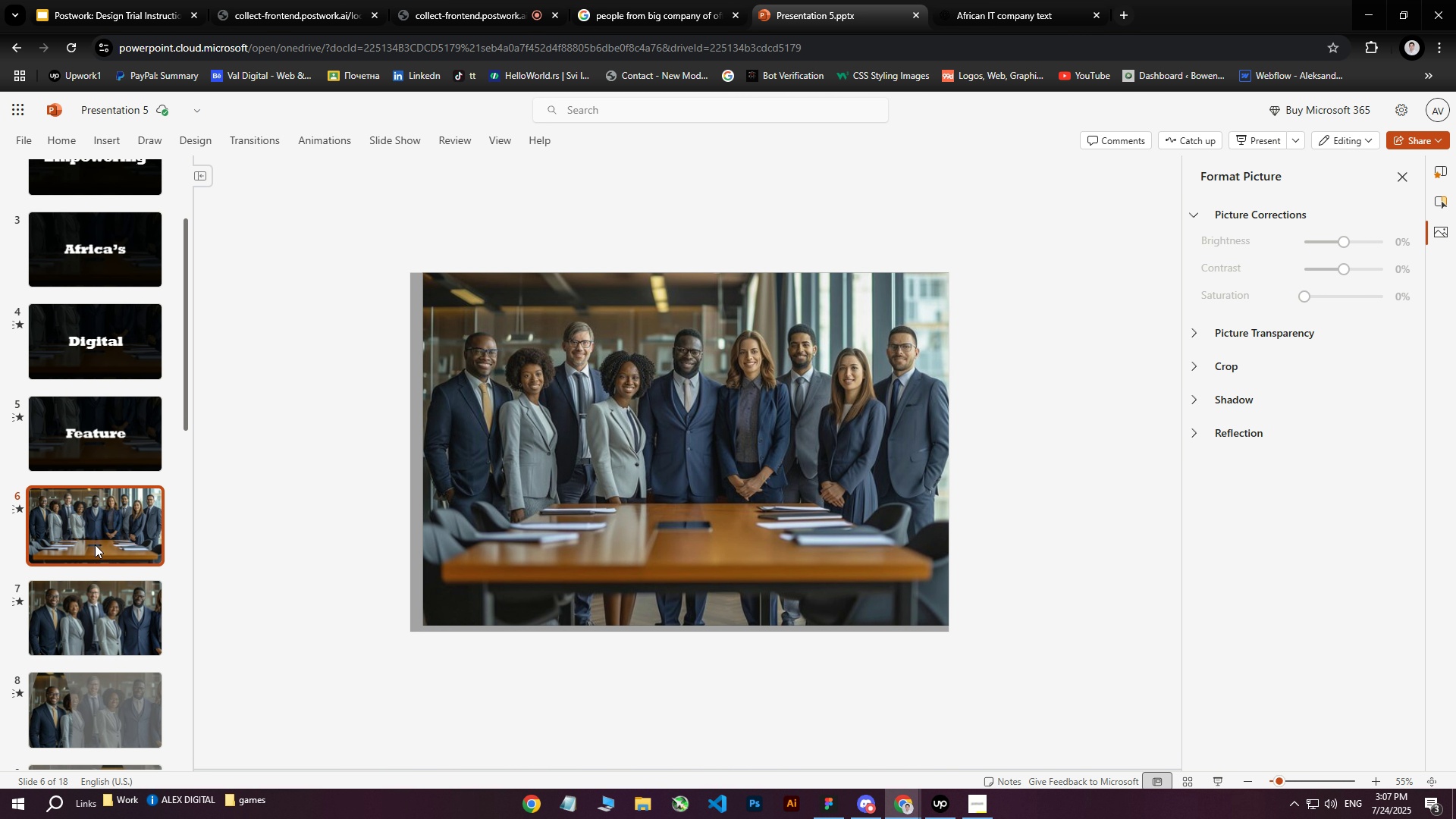 
key(Delete)
 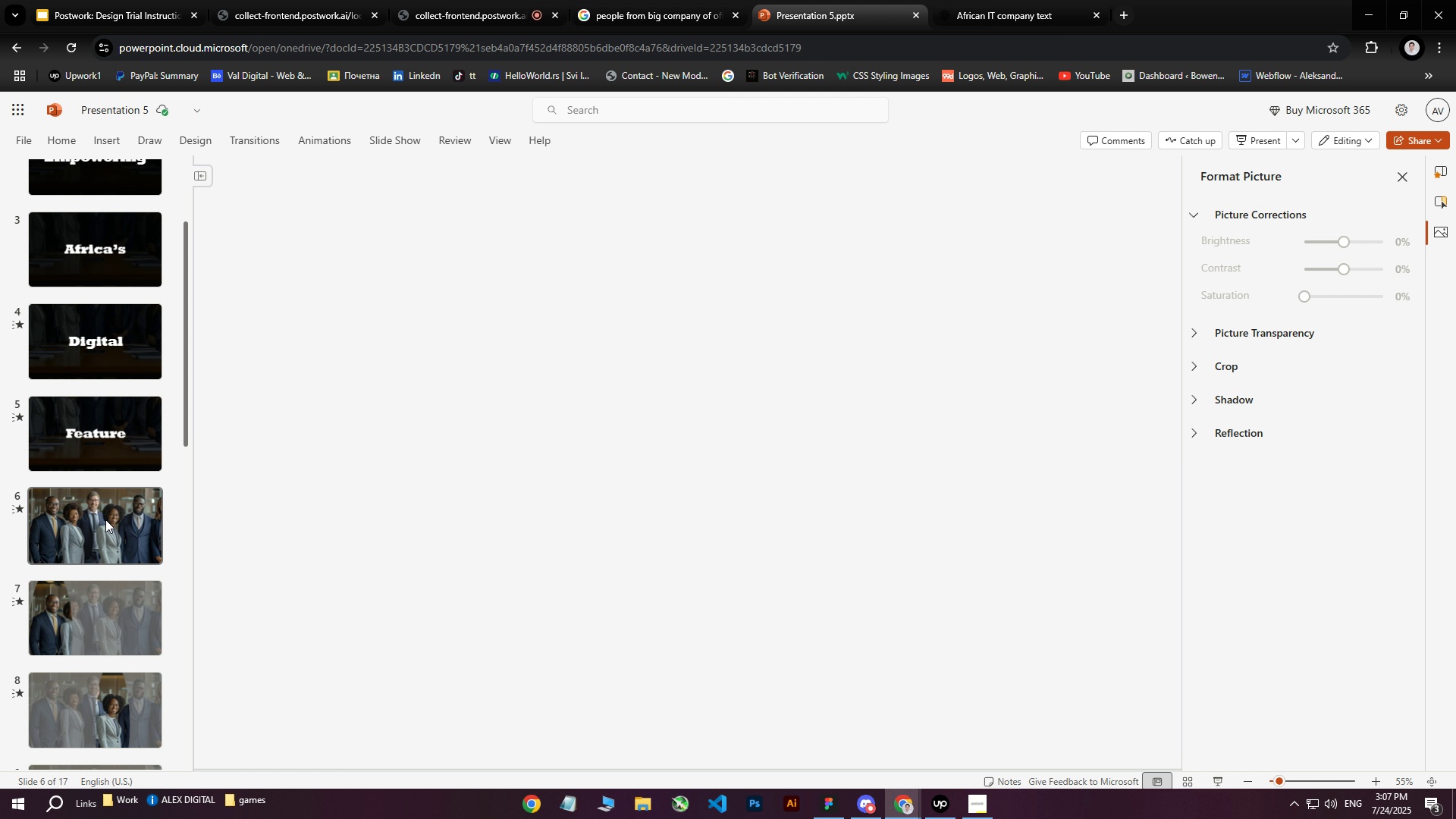 
left_click([105, 519])
 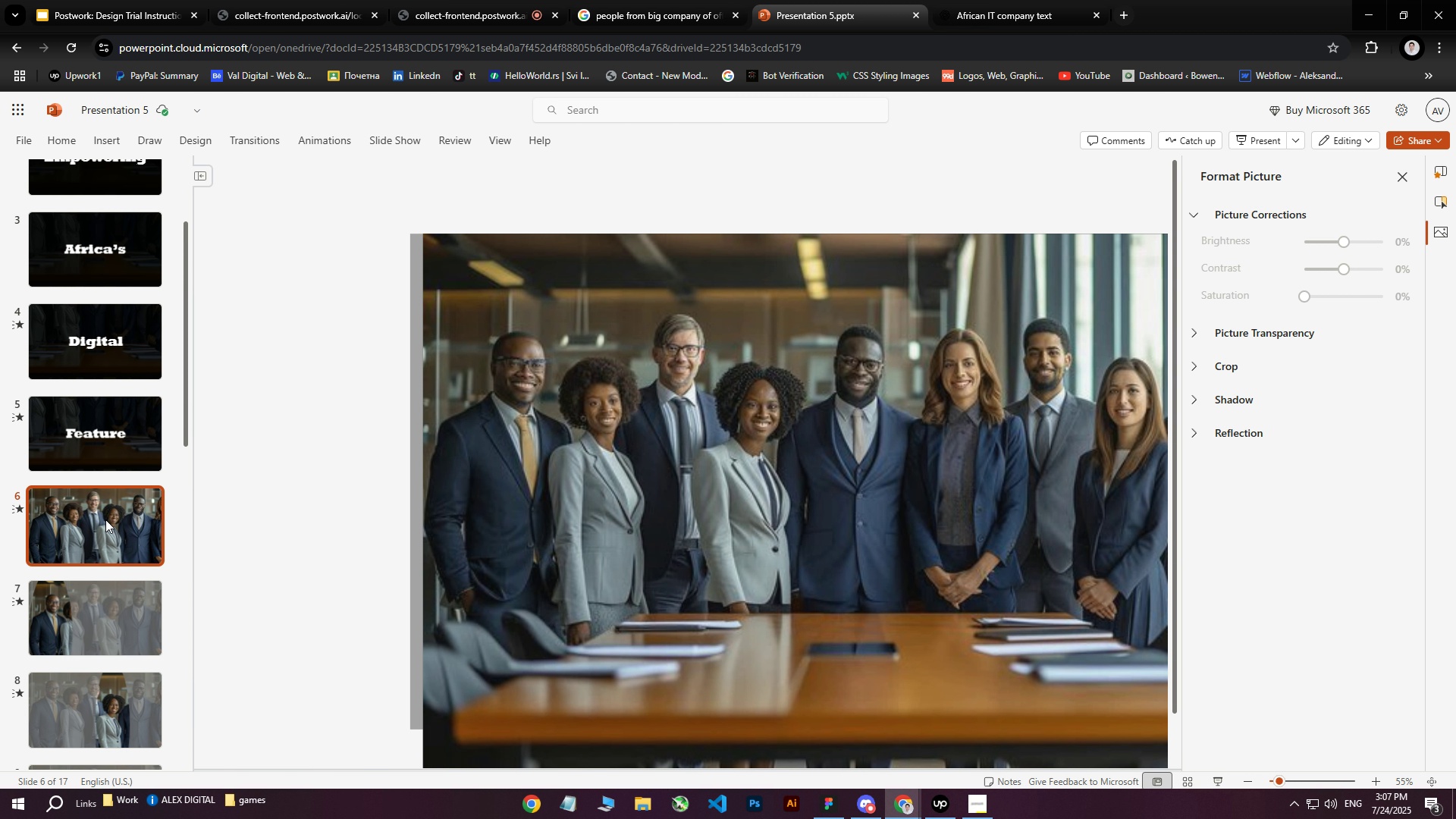 
key(Delete)
 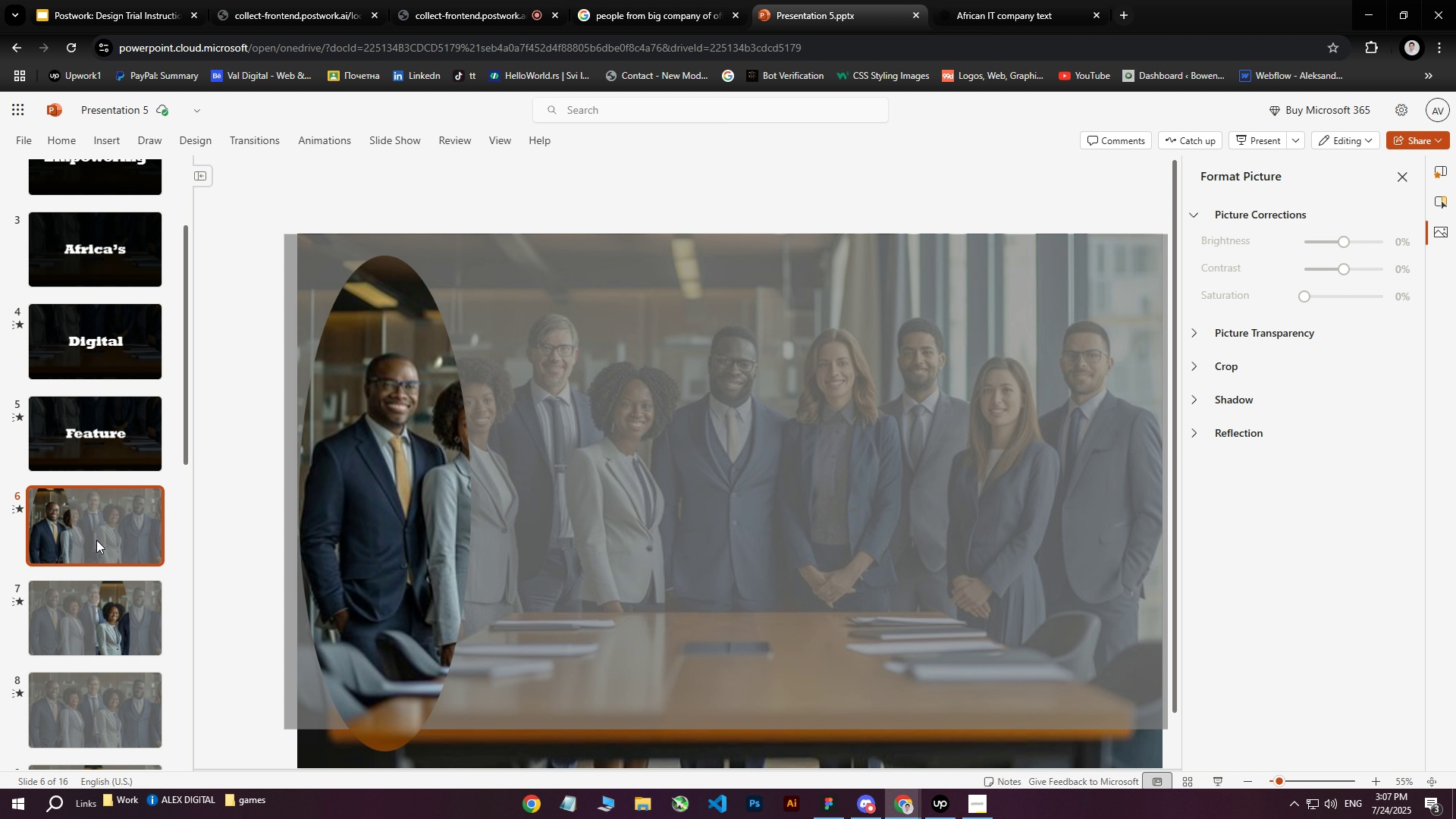 
double_click([96, 540])
 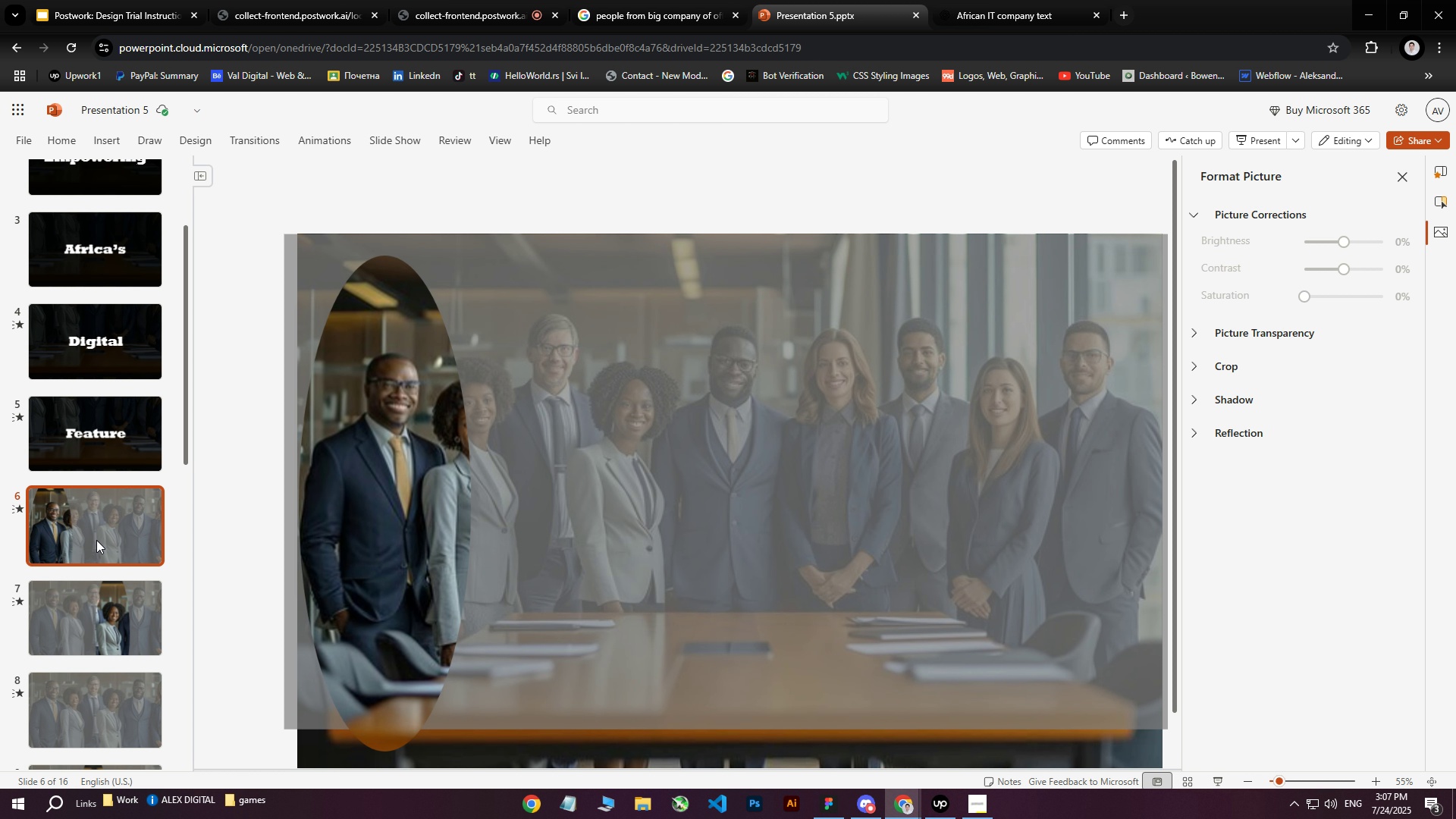 
key(Delete)
 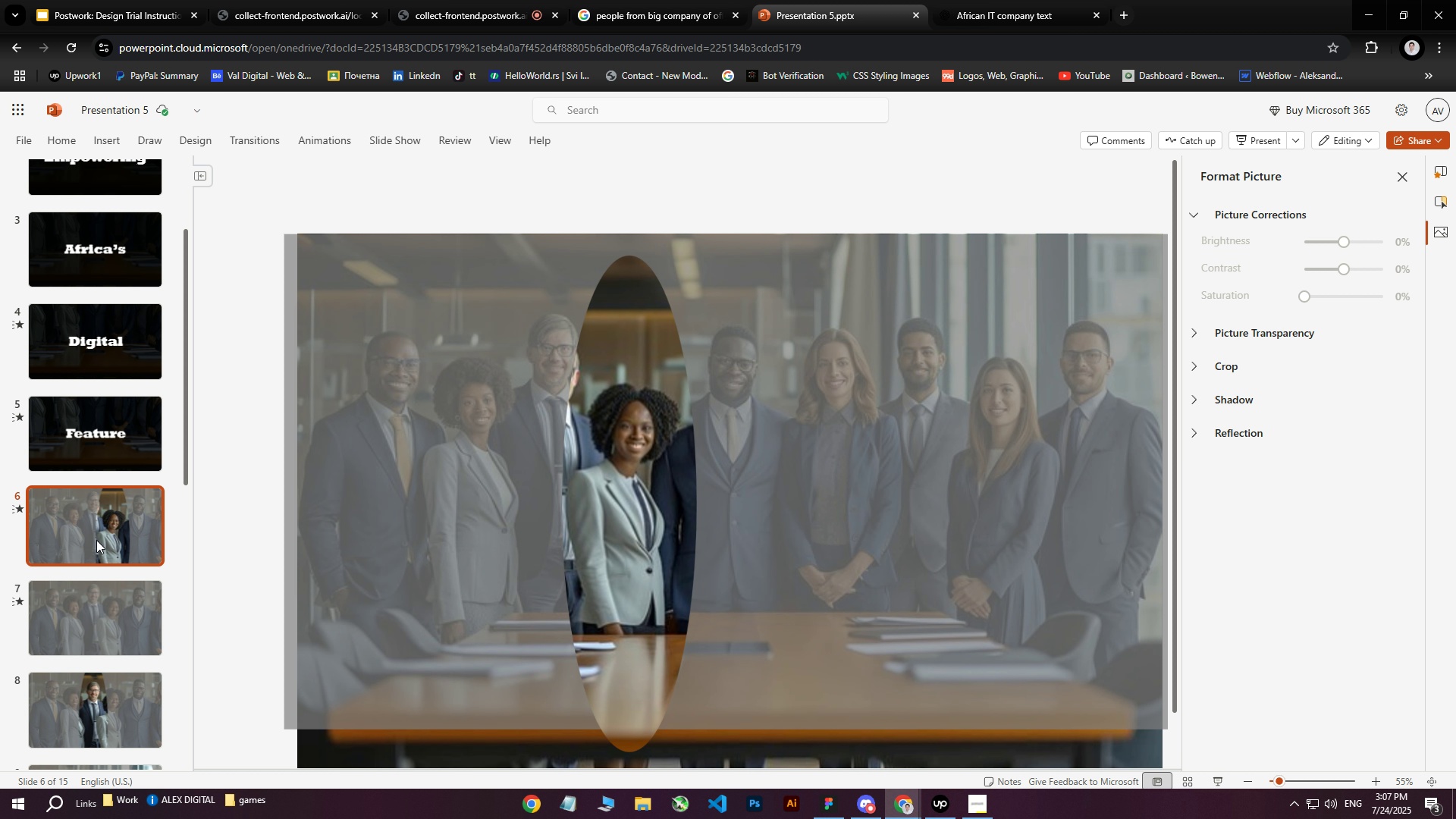 
triple_click([96, 540])
 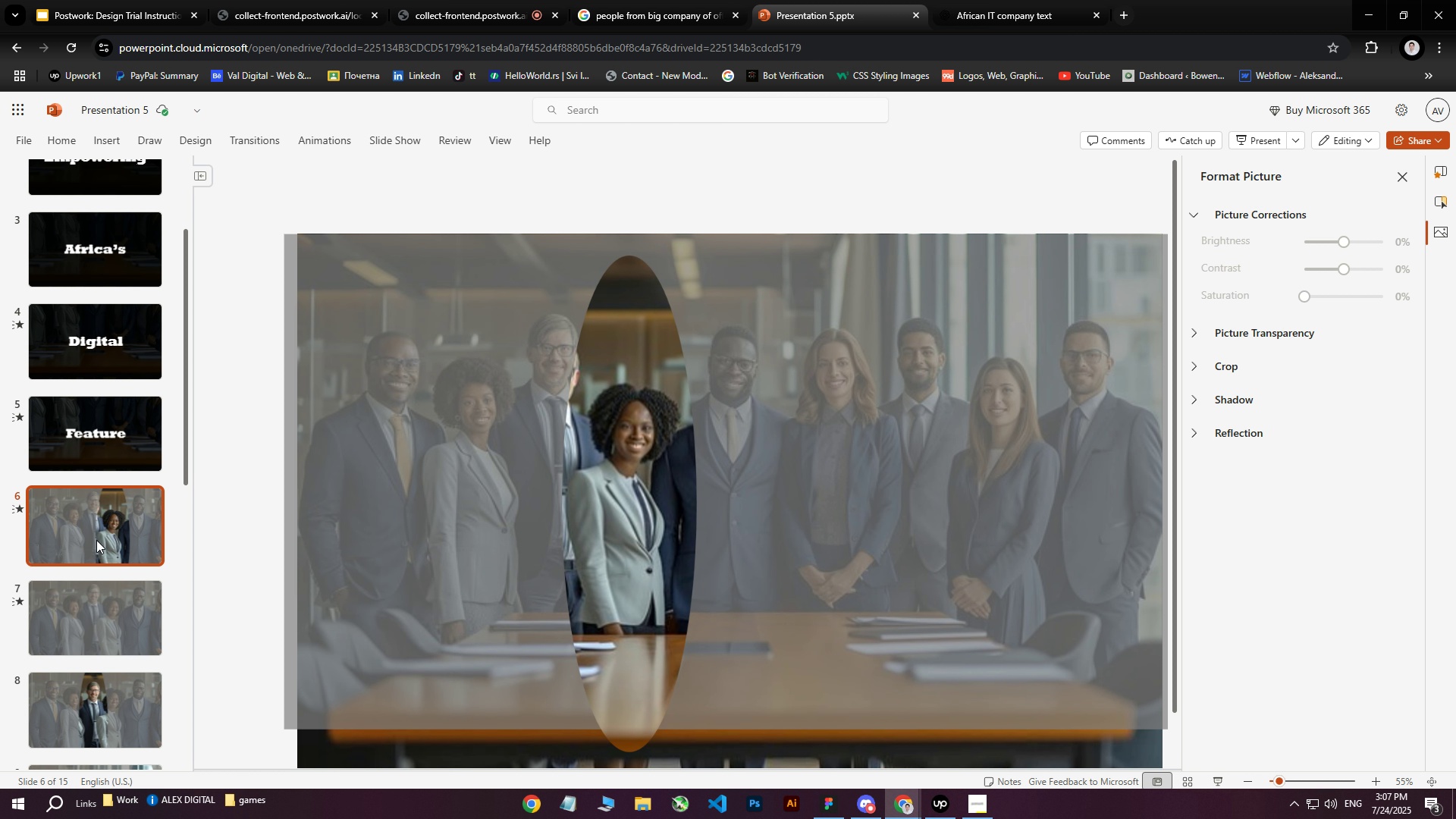 
key(Delete)
 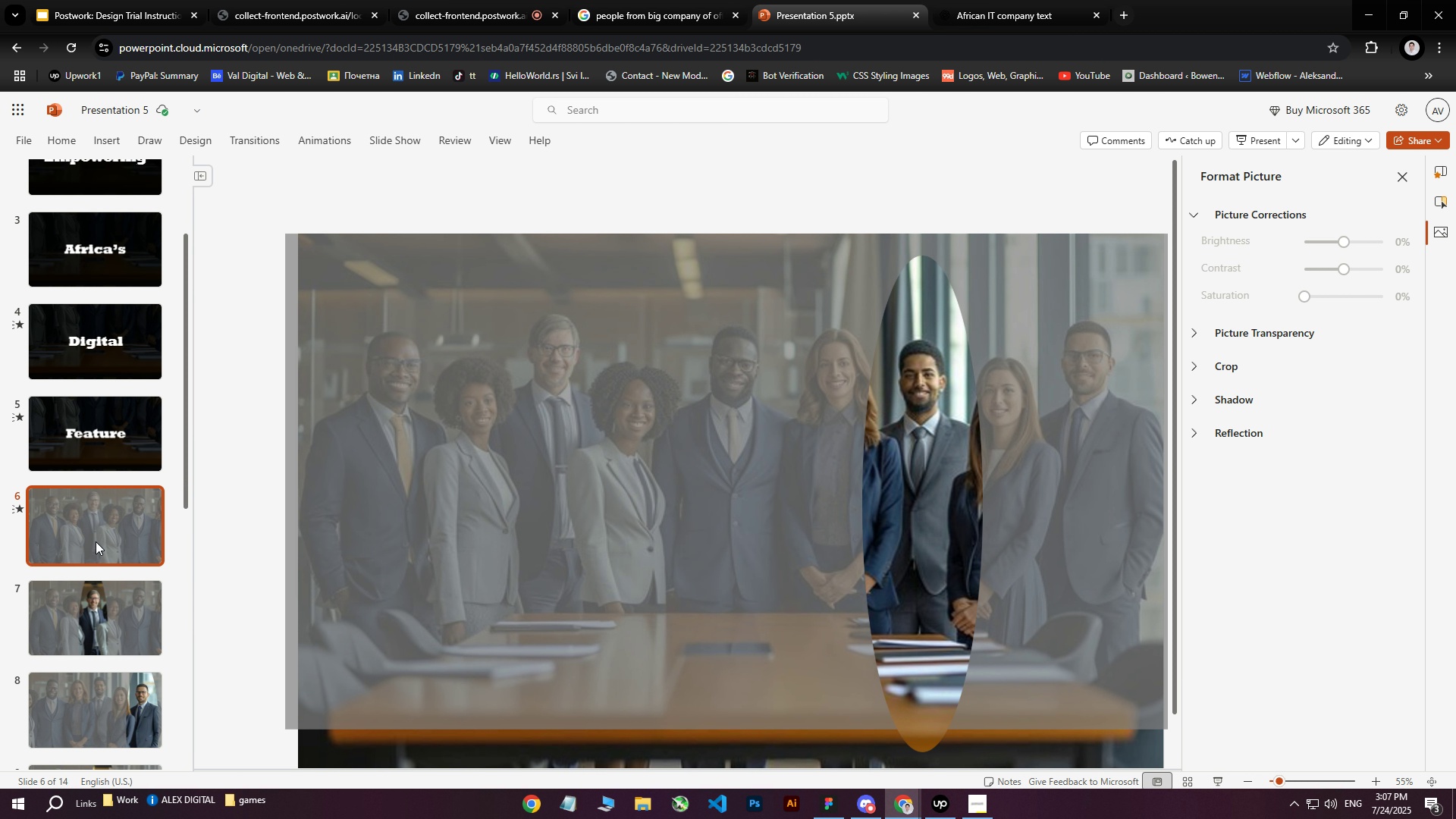 
triple_click([96, 541])
 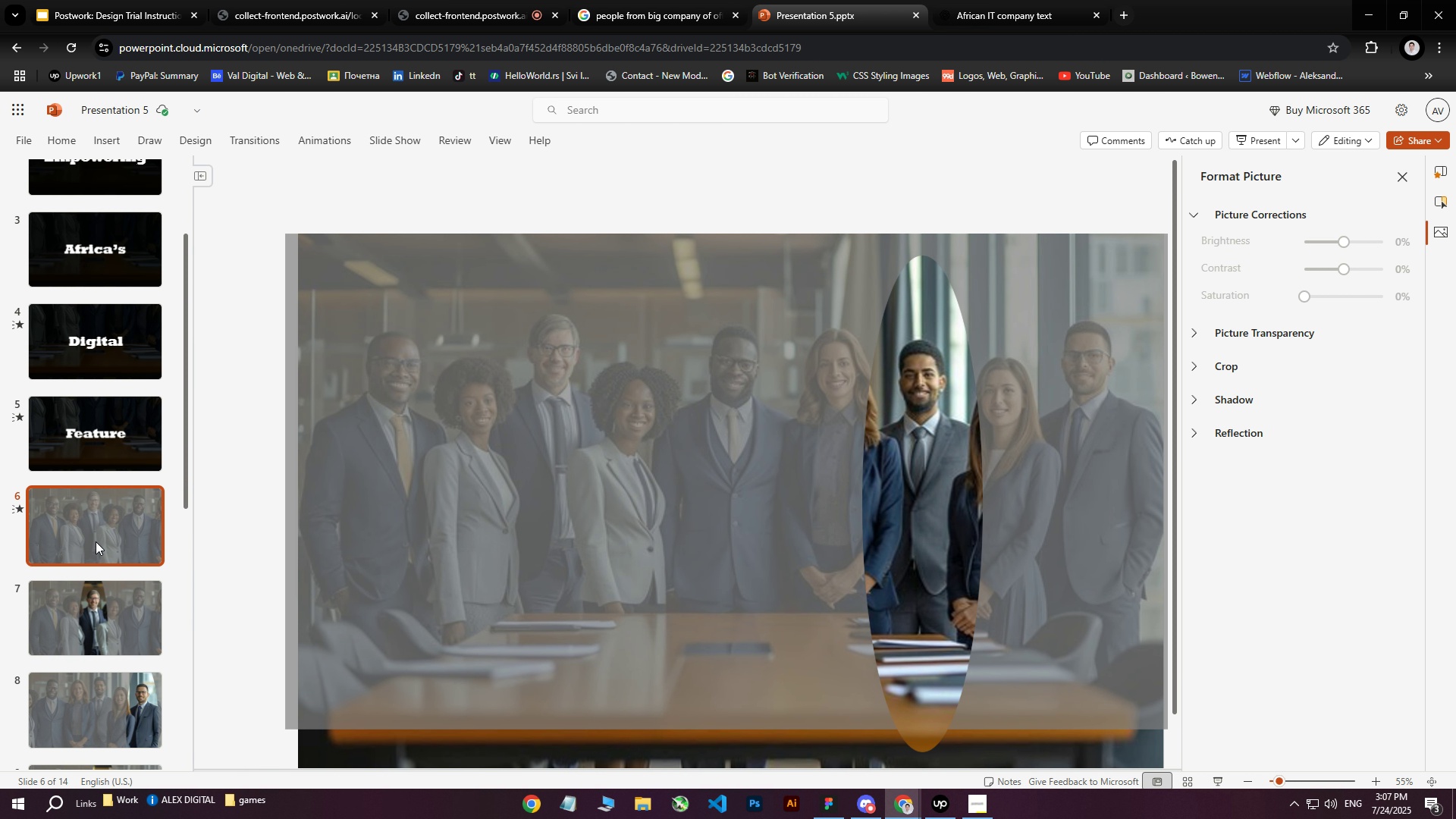 
key(Delete)
 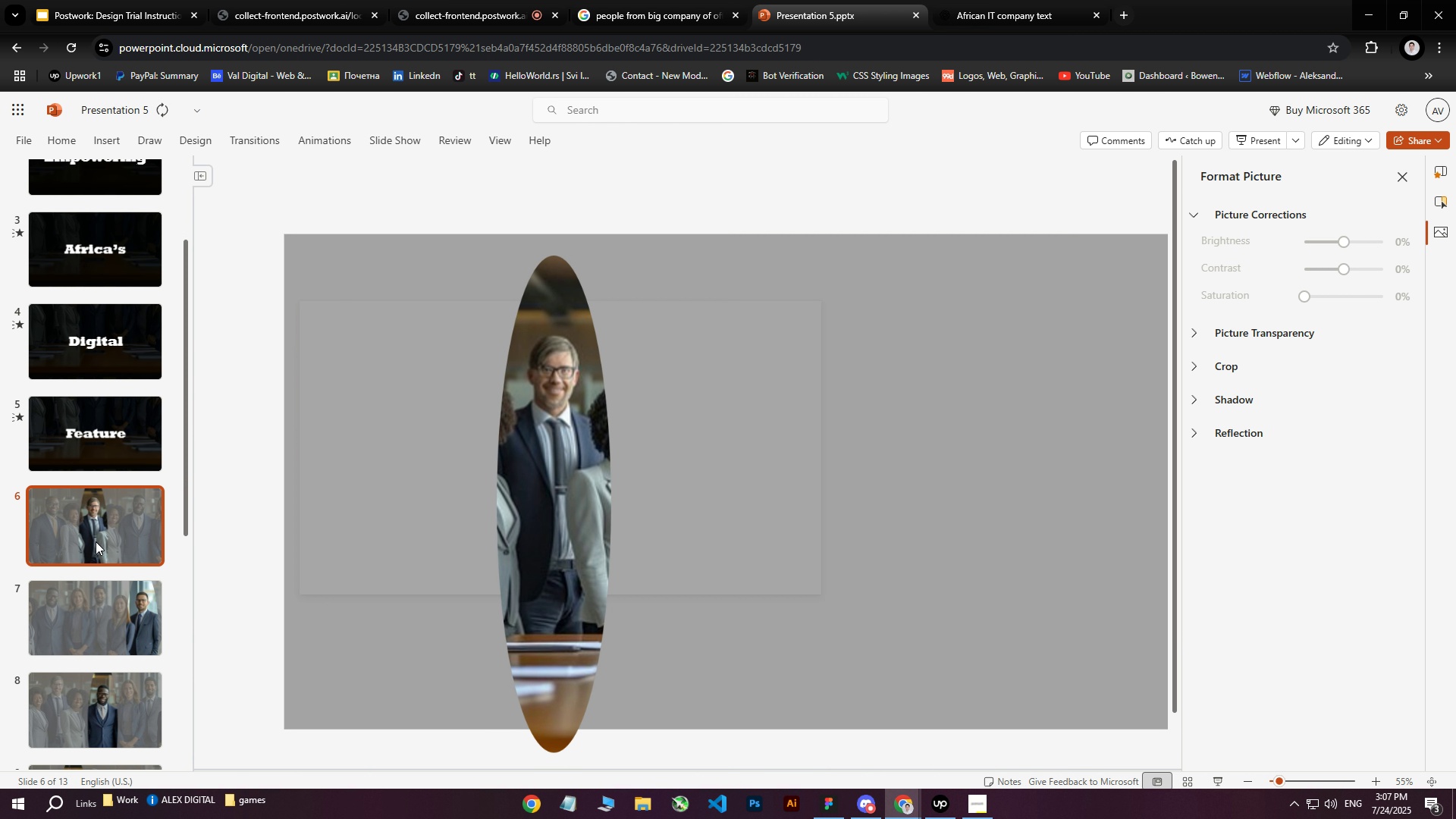 
triple_click([96, 541])
 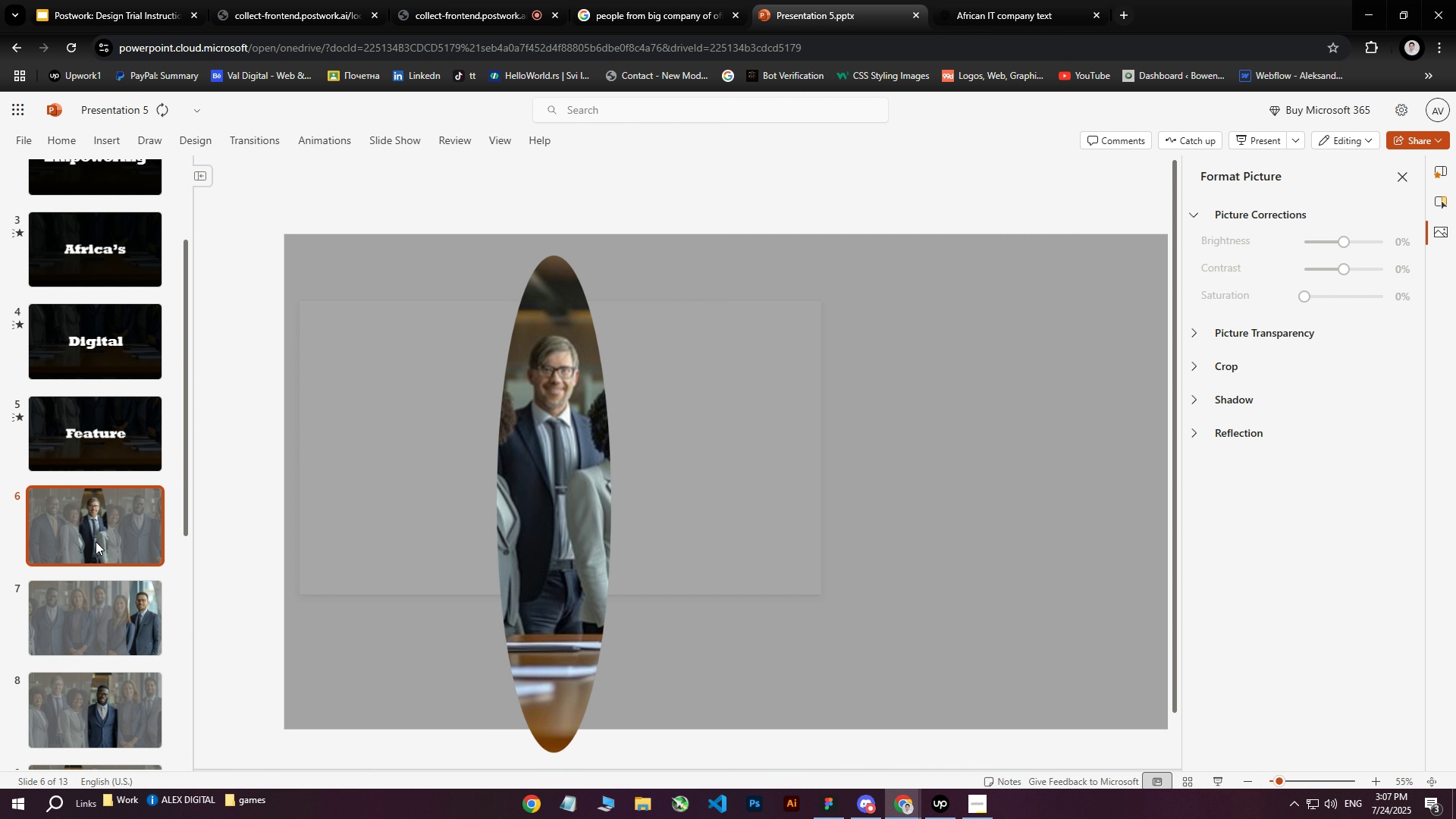 
key(Delete)
 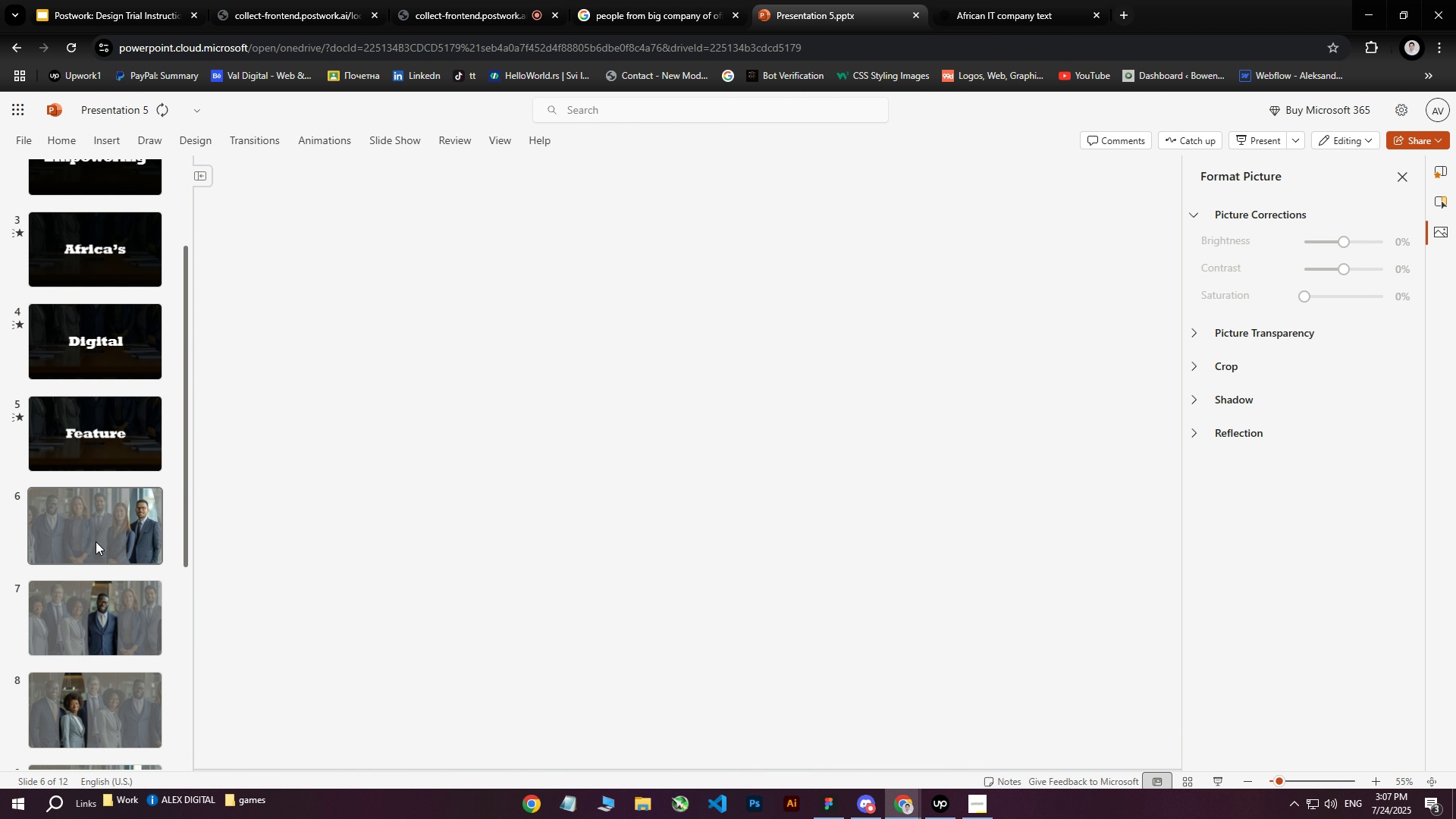 
triple_click([96, 541])
 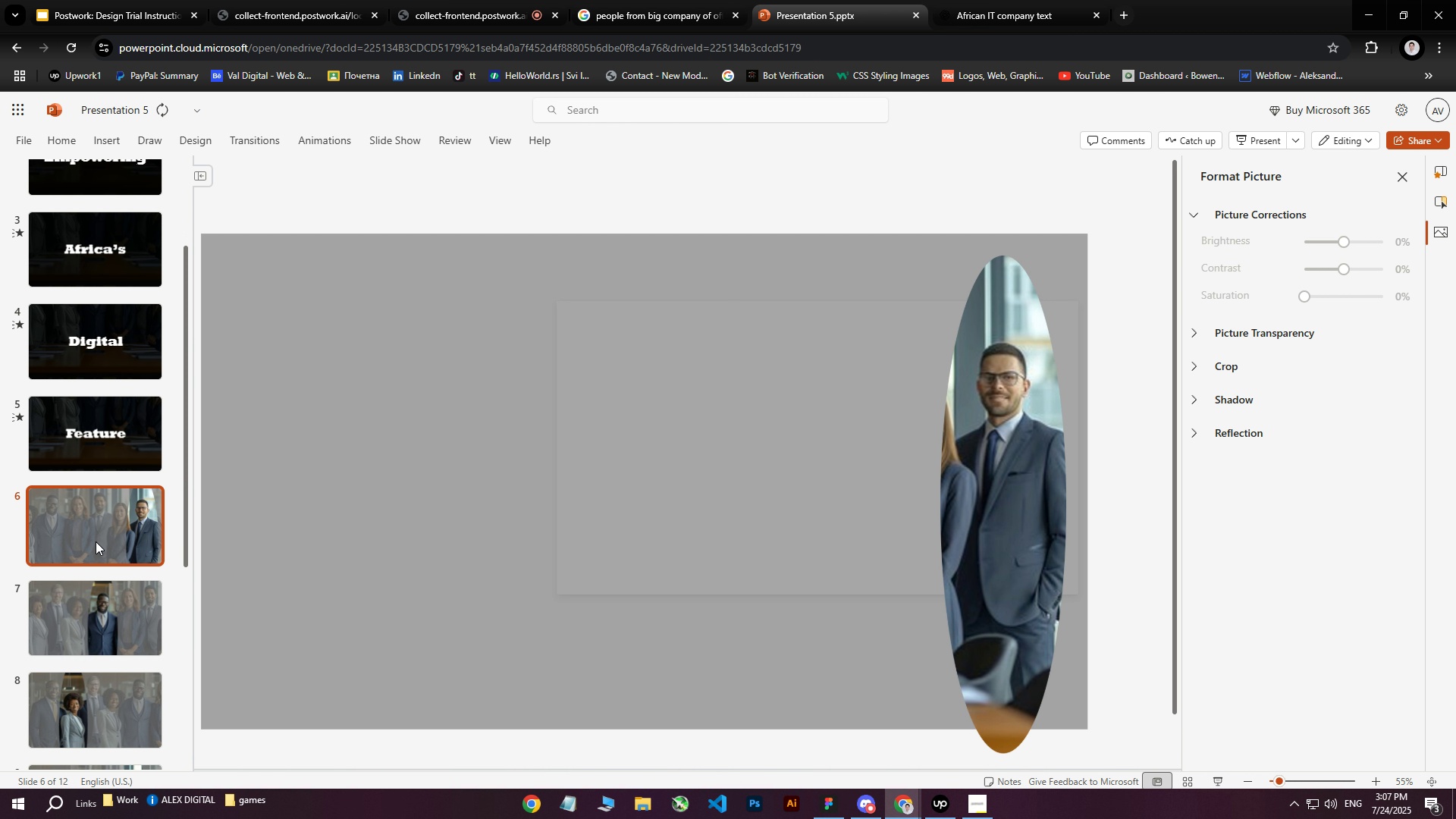 
key(Delete)
 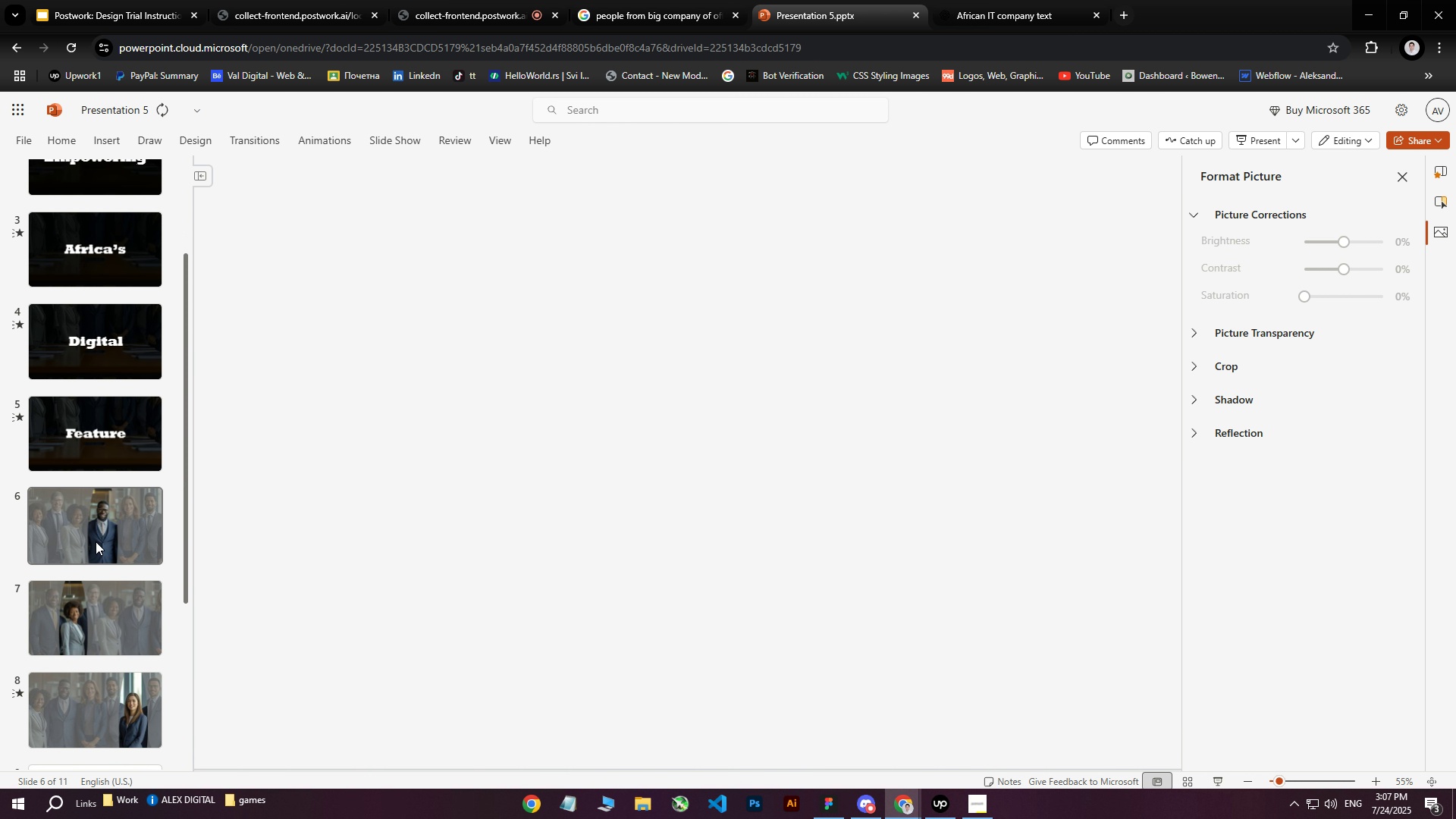 
triple_click([96, 541])
 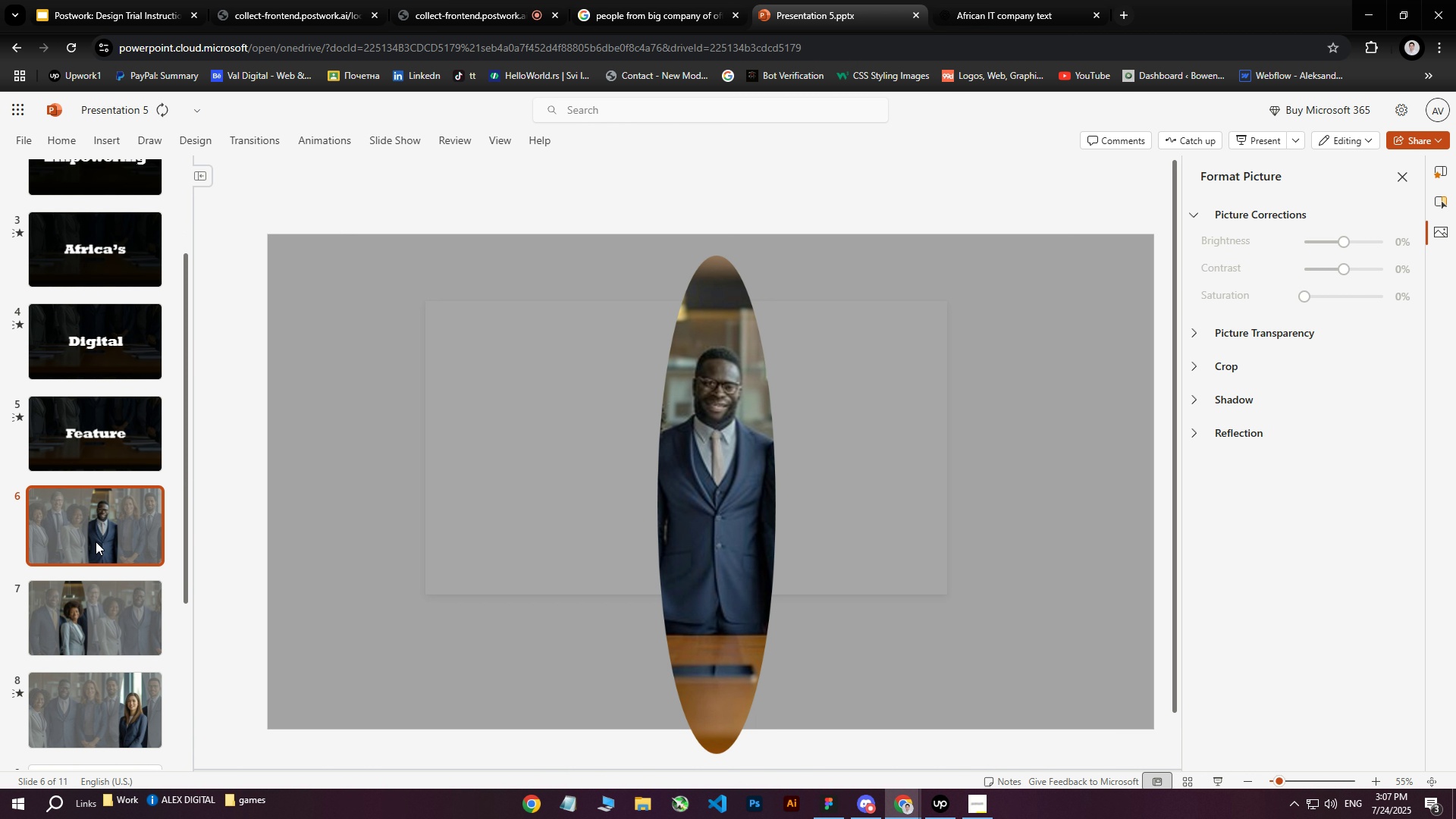 
key(Delete)
 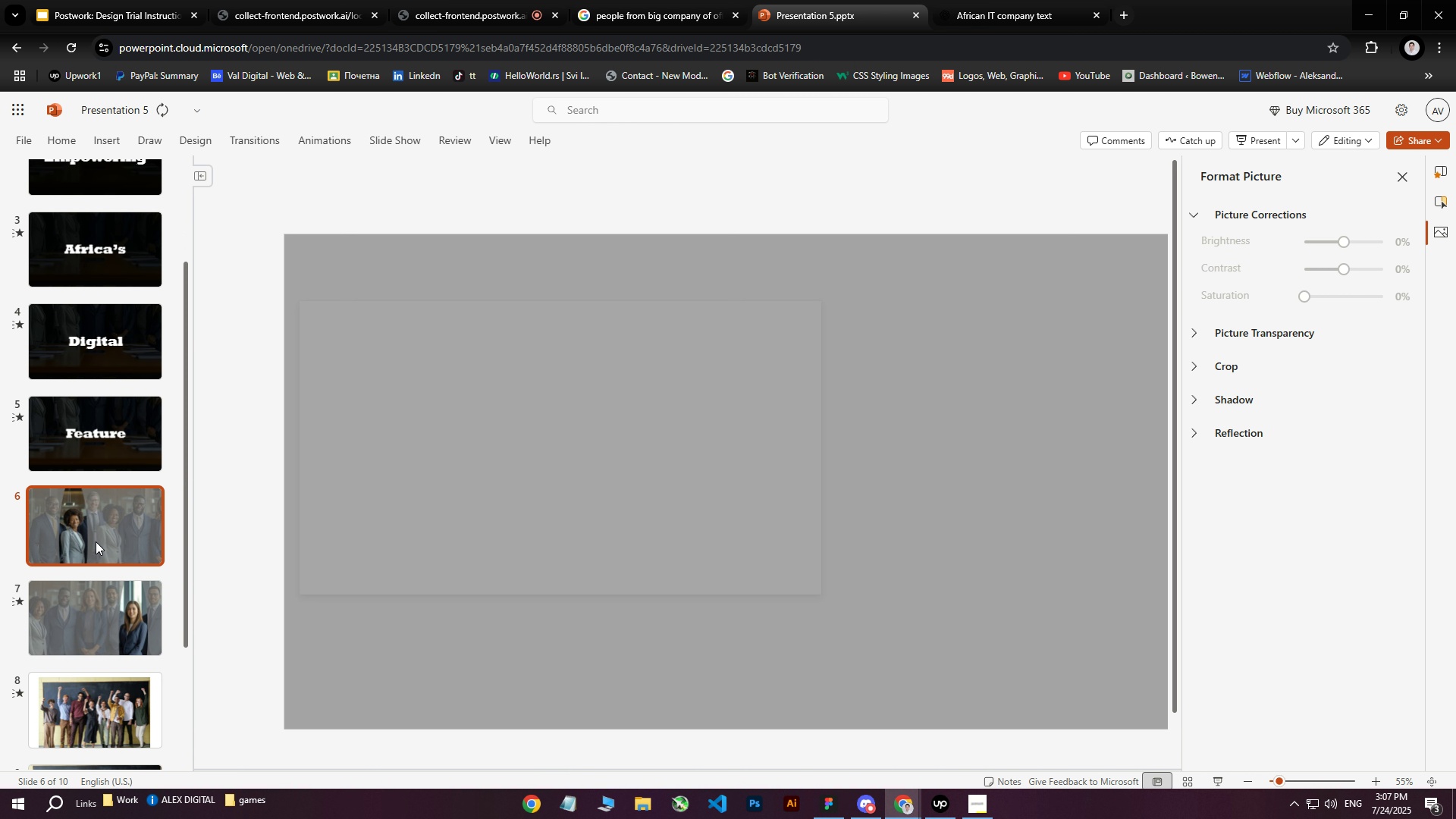 
triple_click([96, 541])
 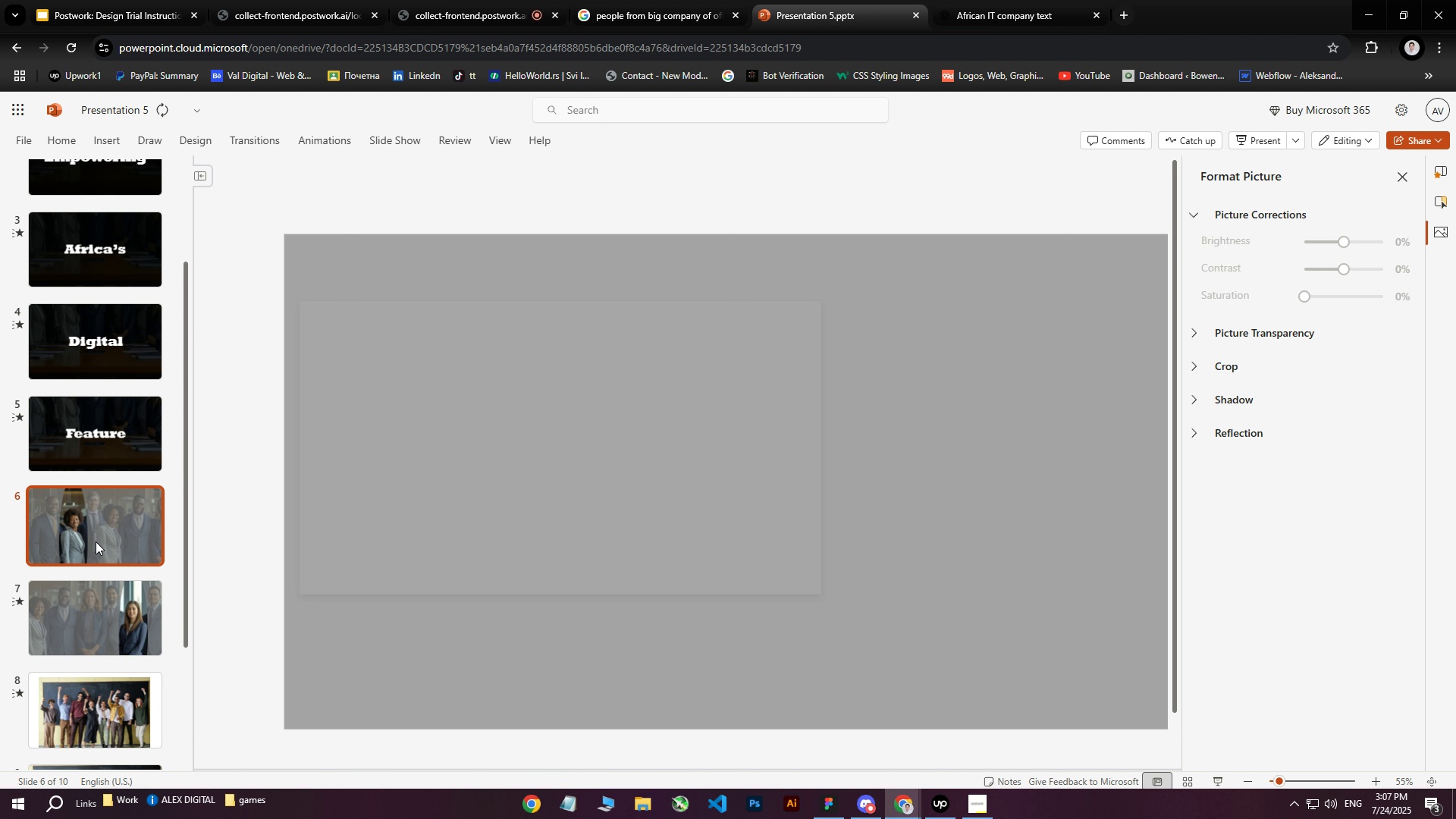 
key(Delete)
 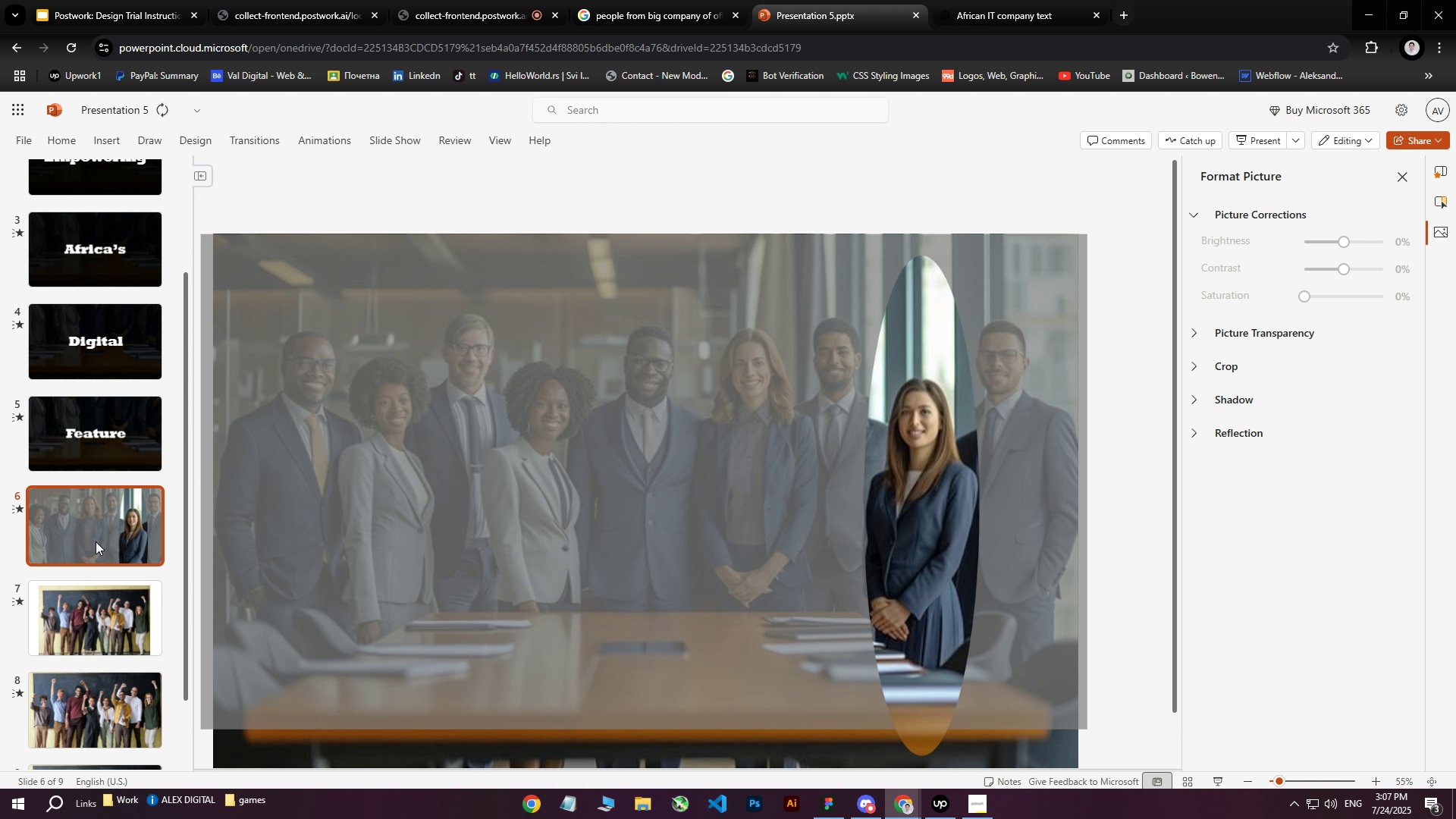 
triple_click([96, 541])
 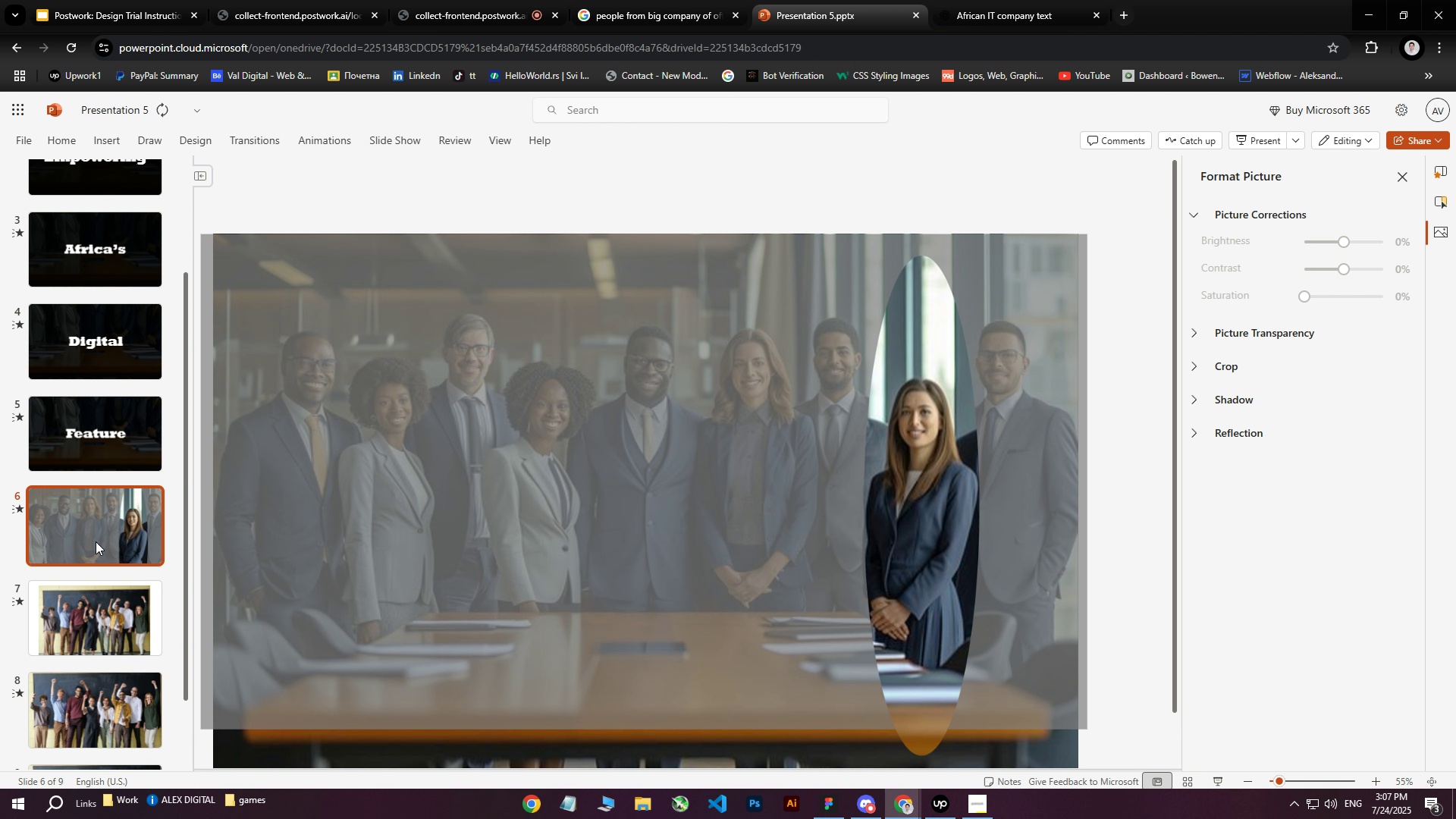 
key(Delete)
 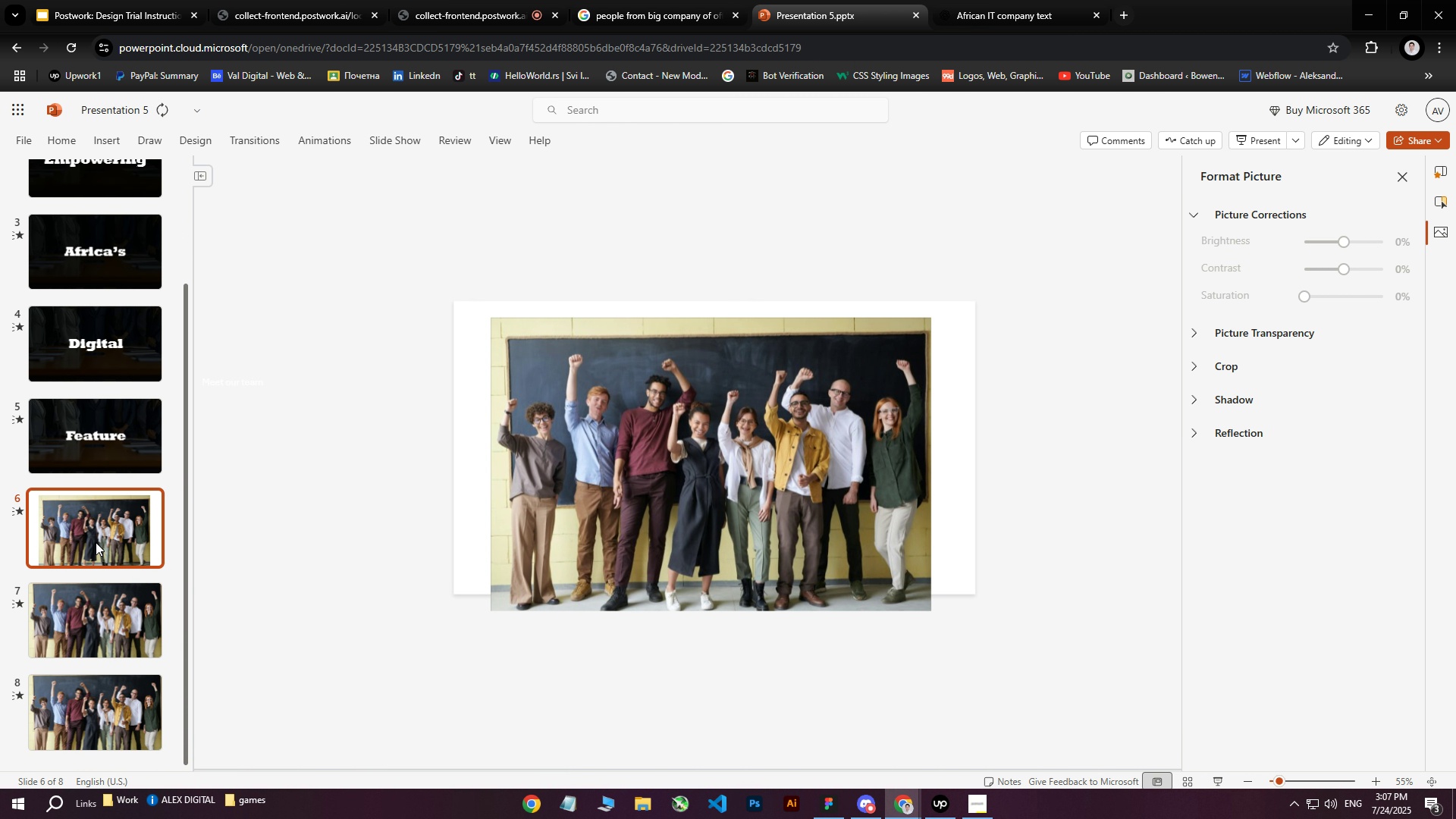 
scroll: coordinate [96, 542], scroll_direction: down, amount: 3.0
 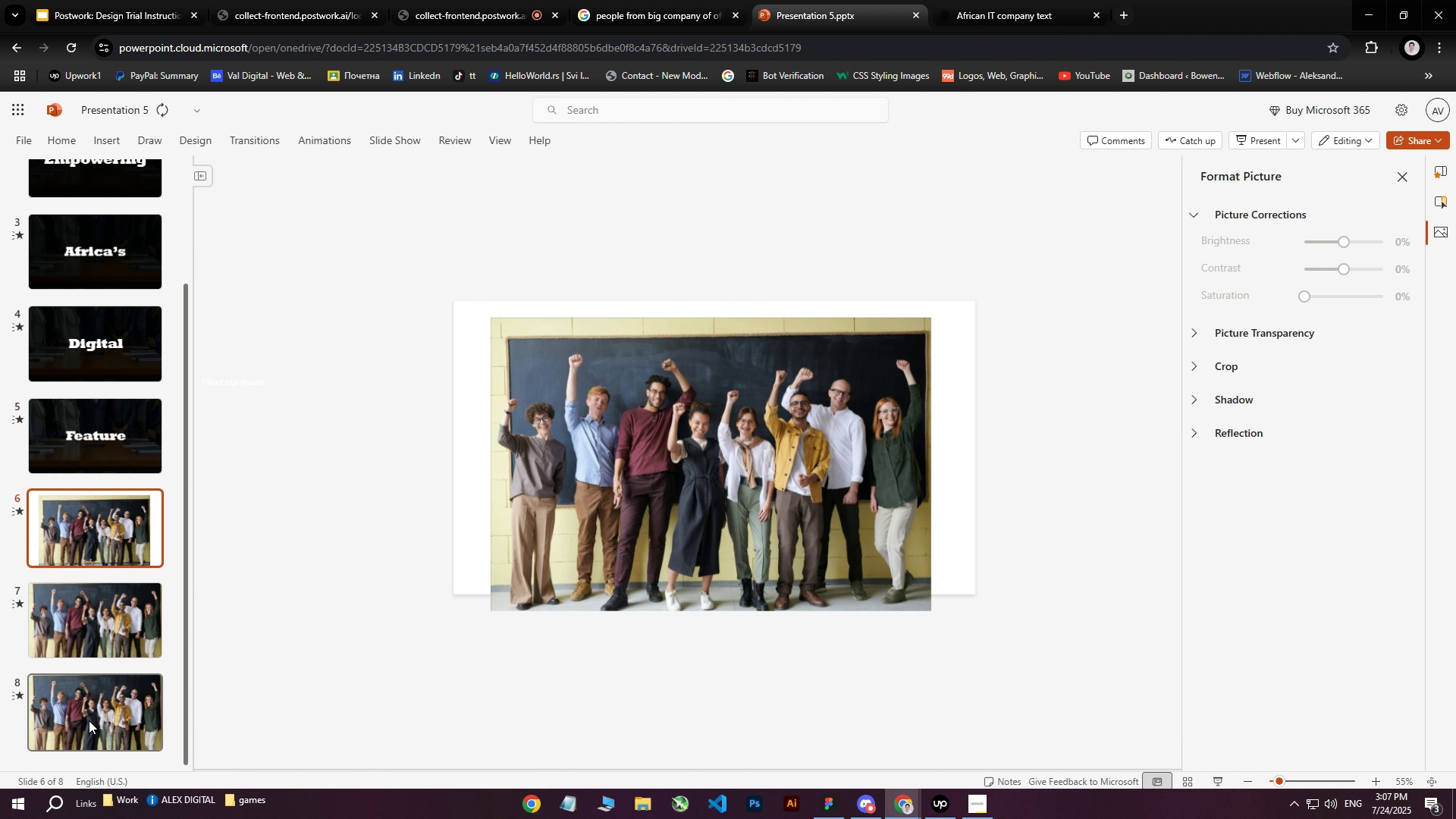 
left_click([89, 720])
 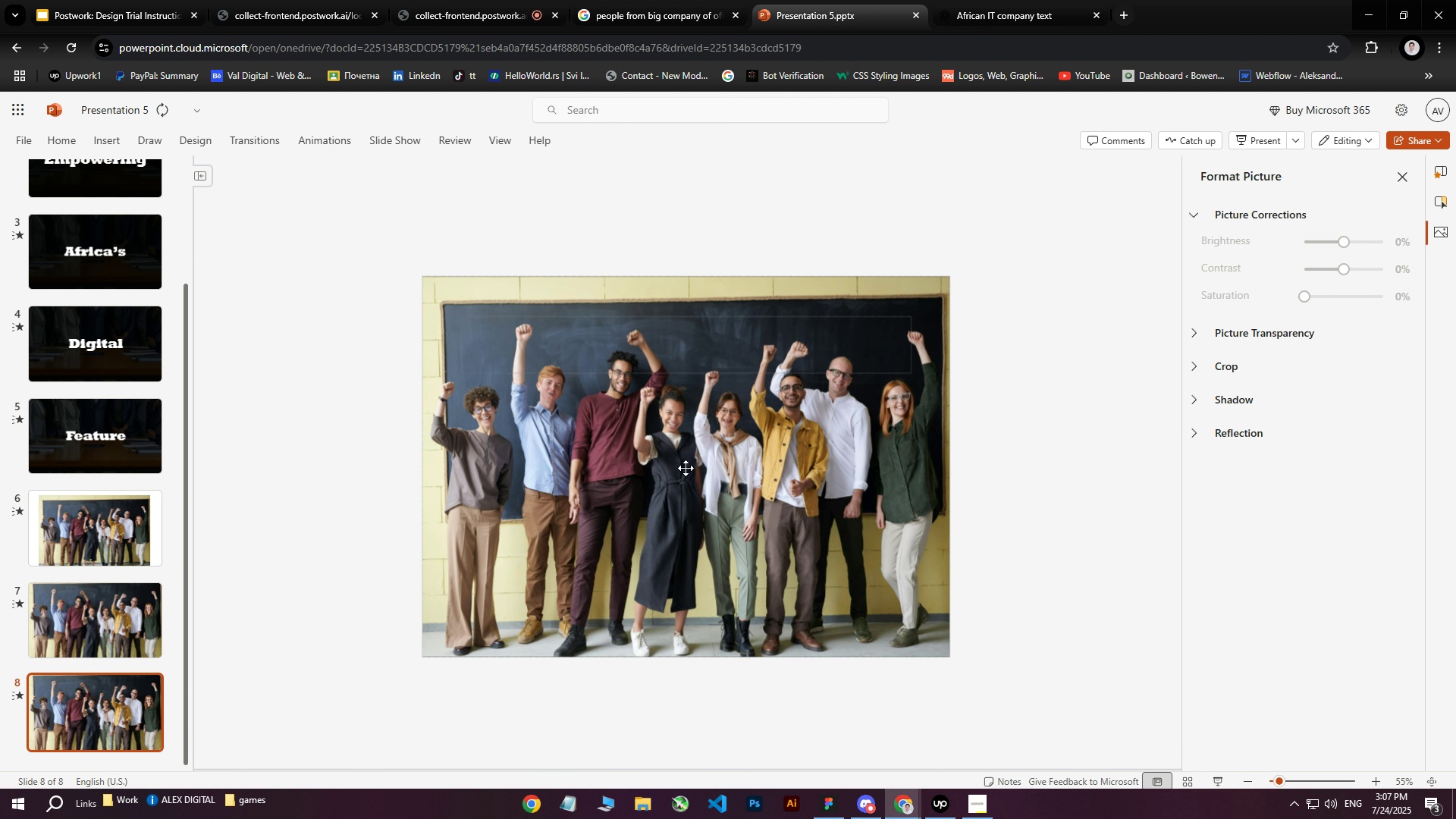 
left_click([686, 467])
 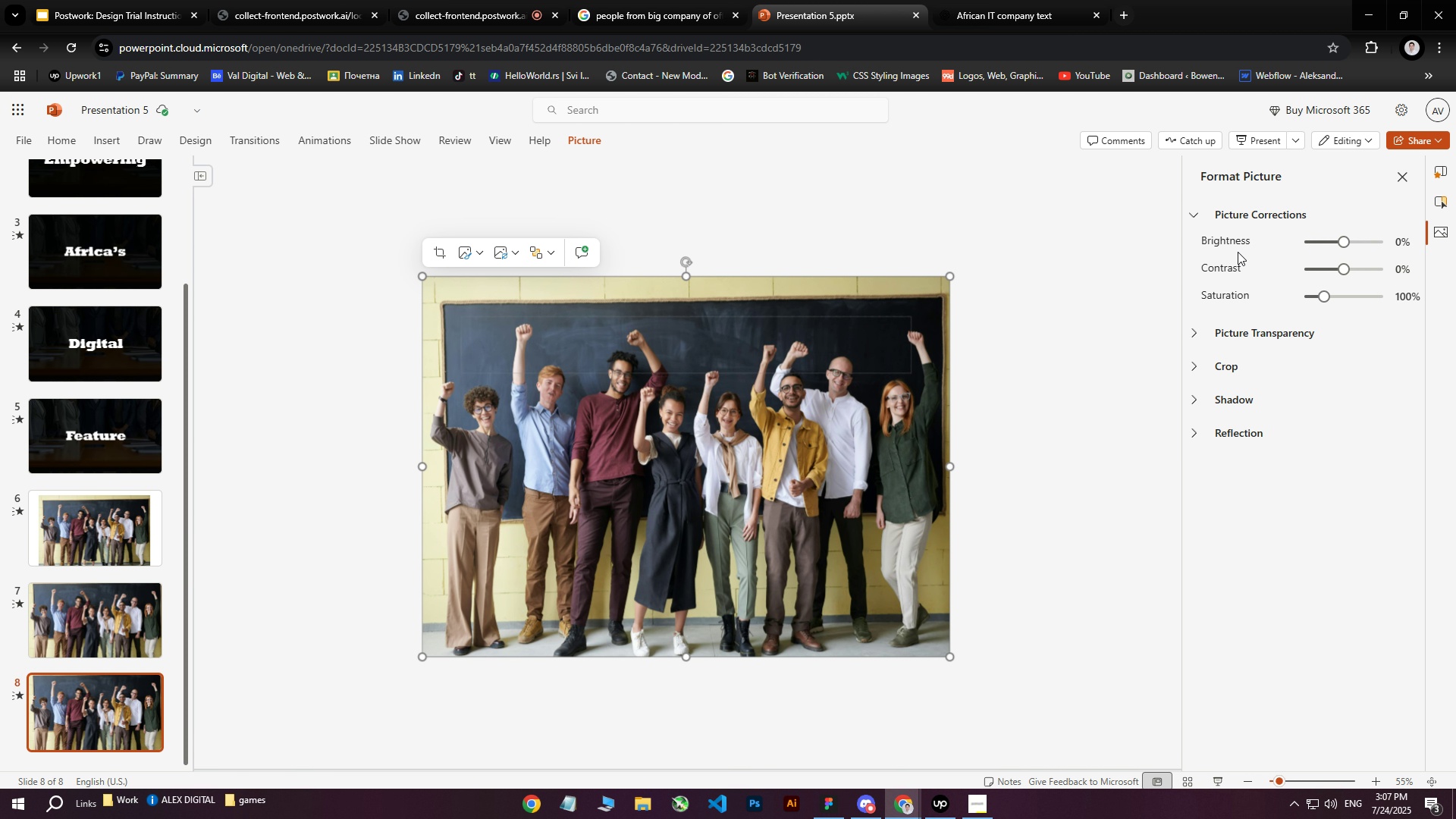 
left_click([1445, 206])
 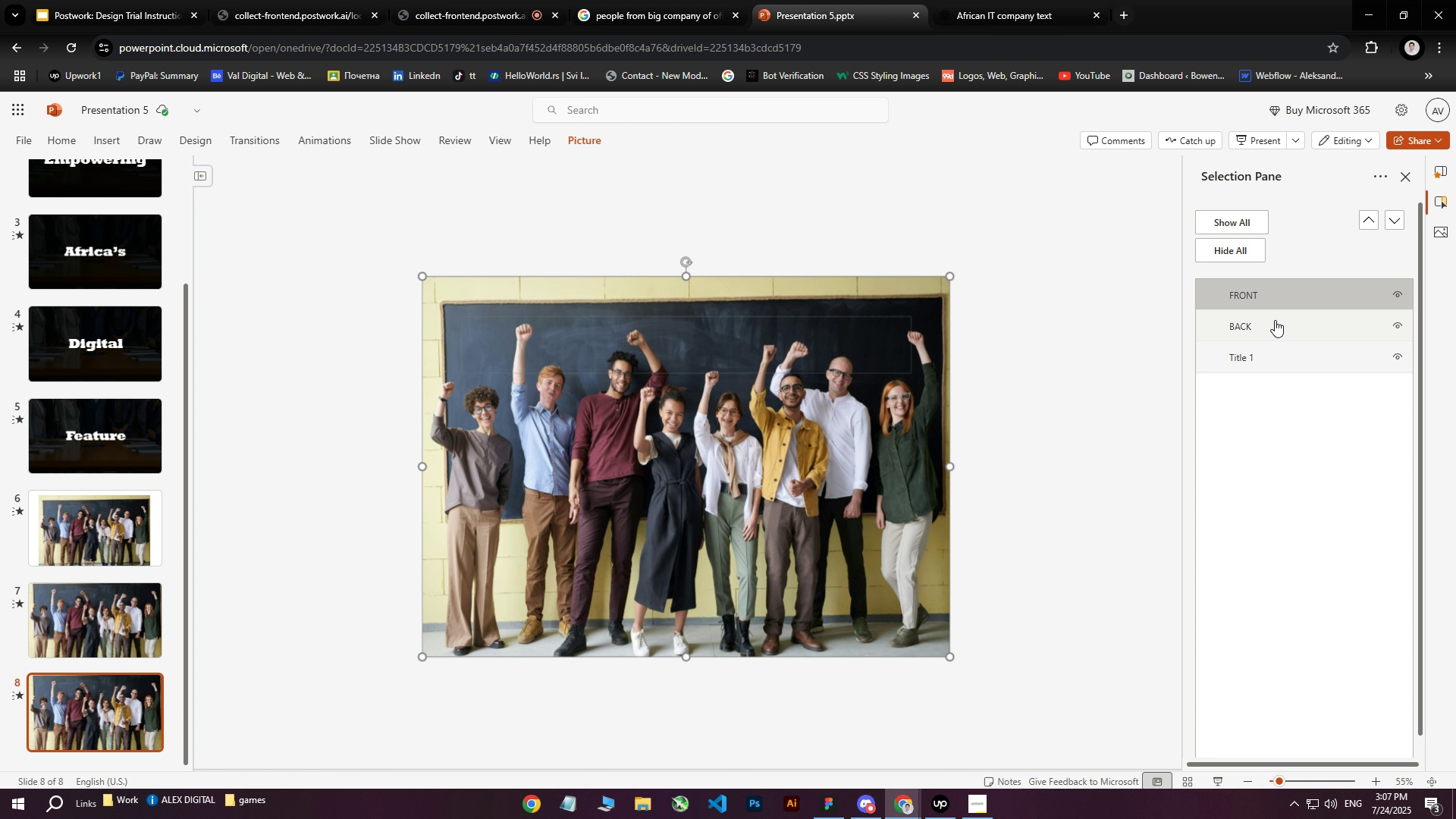 
left_click([1272, 322])
 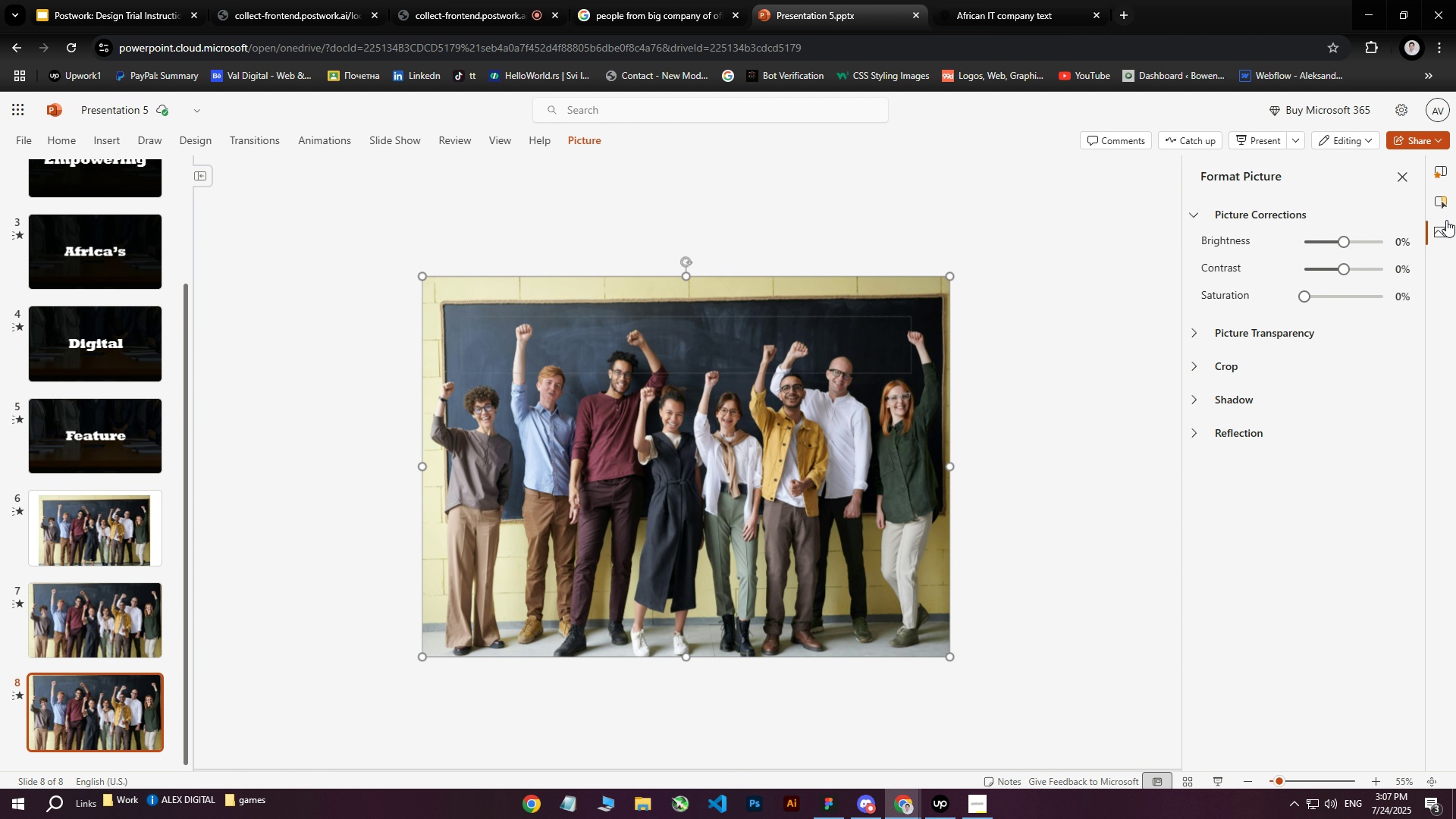 
left_click([1447, 197])
 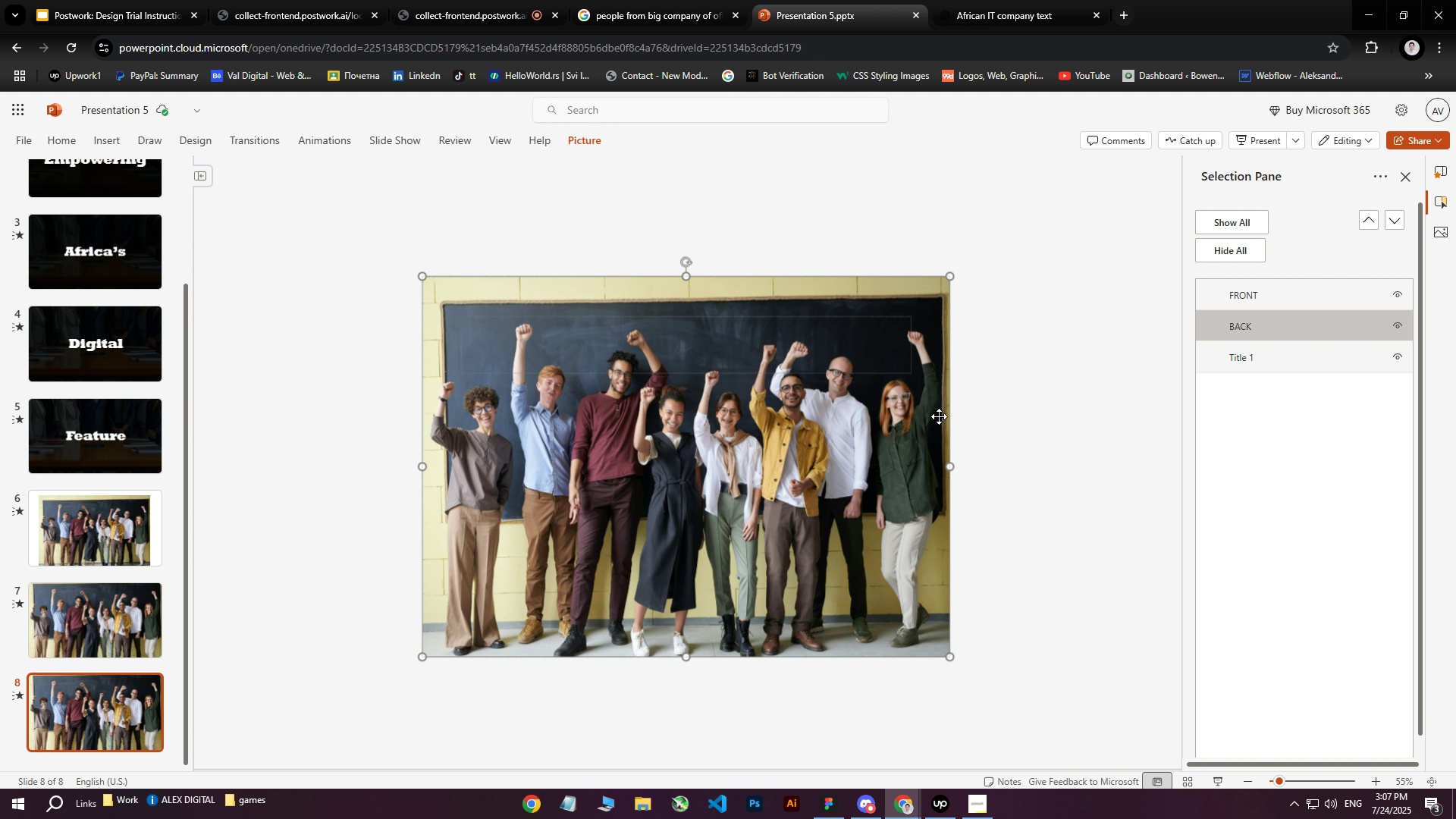 
right_click([763, 404])
 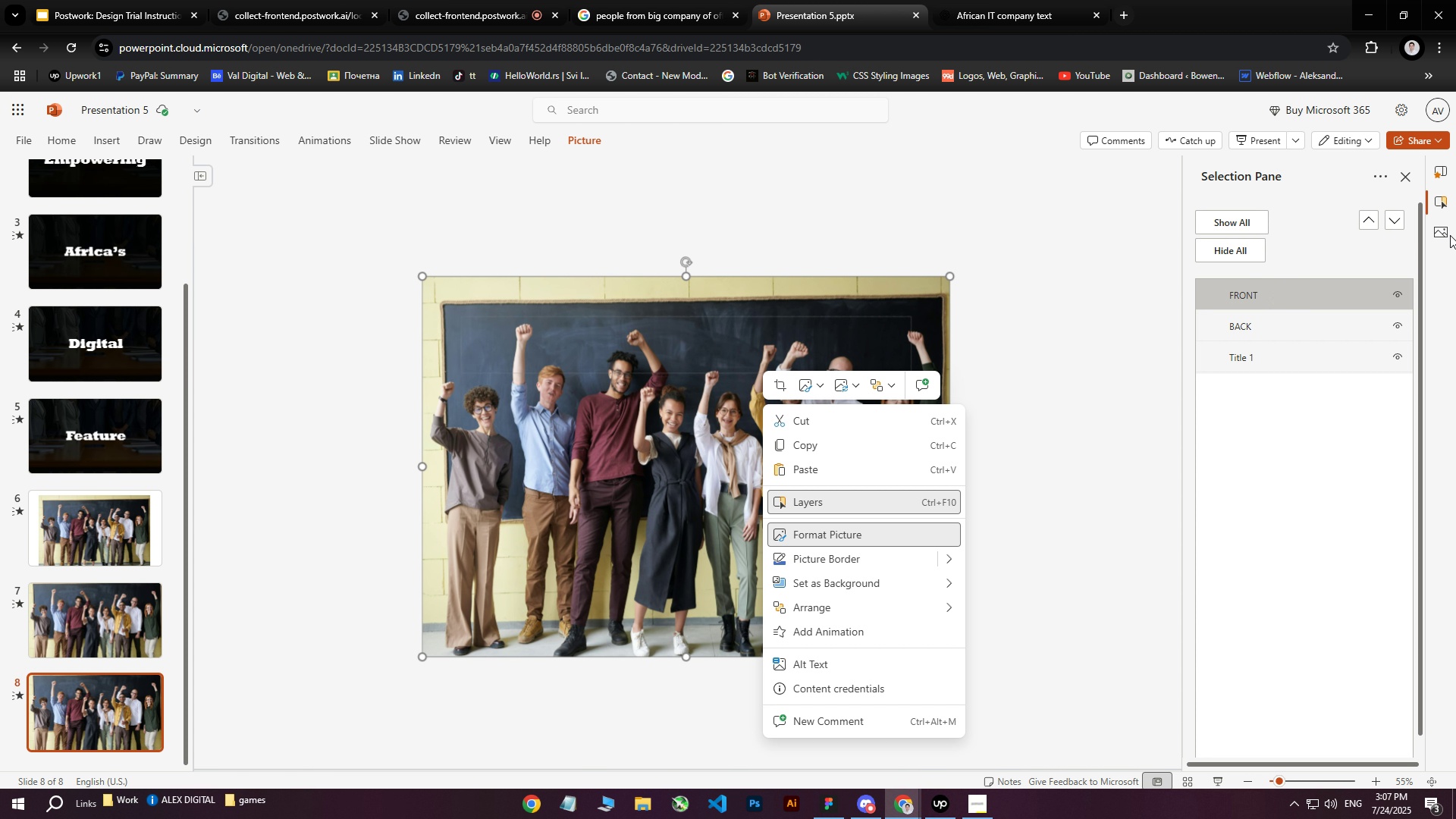 
double_click([1451, 234])
 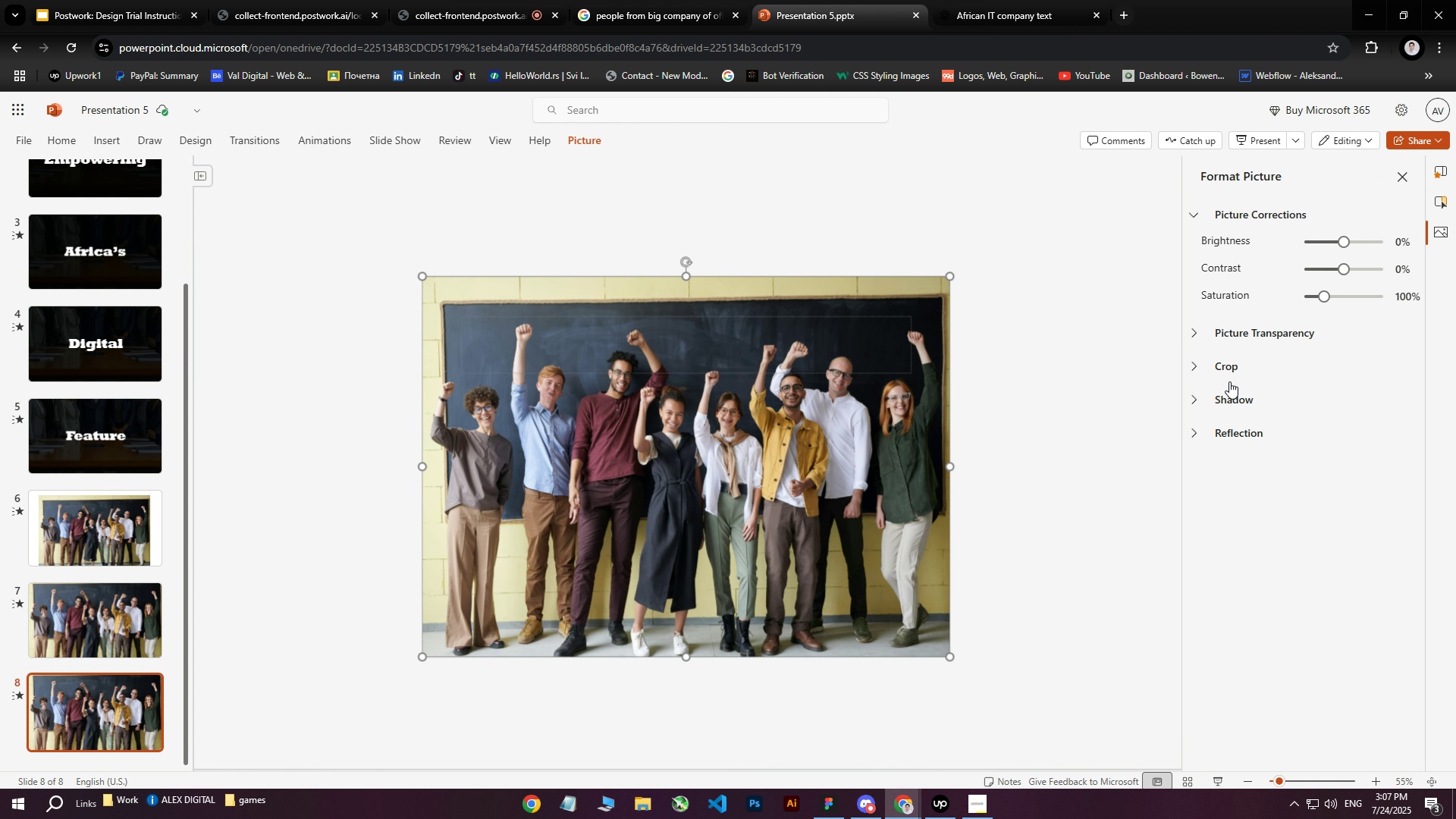 
left_click([1232, 364])
 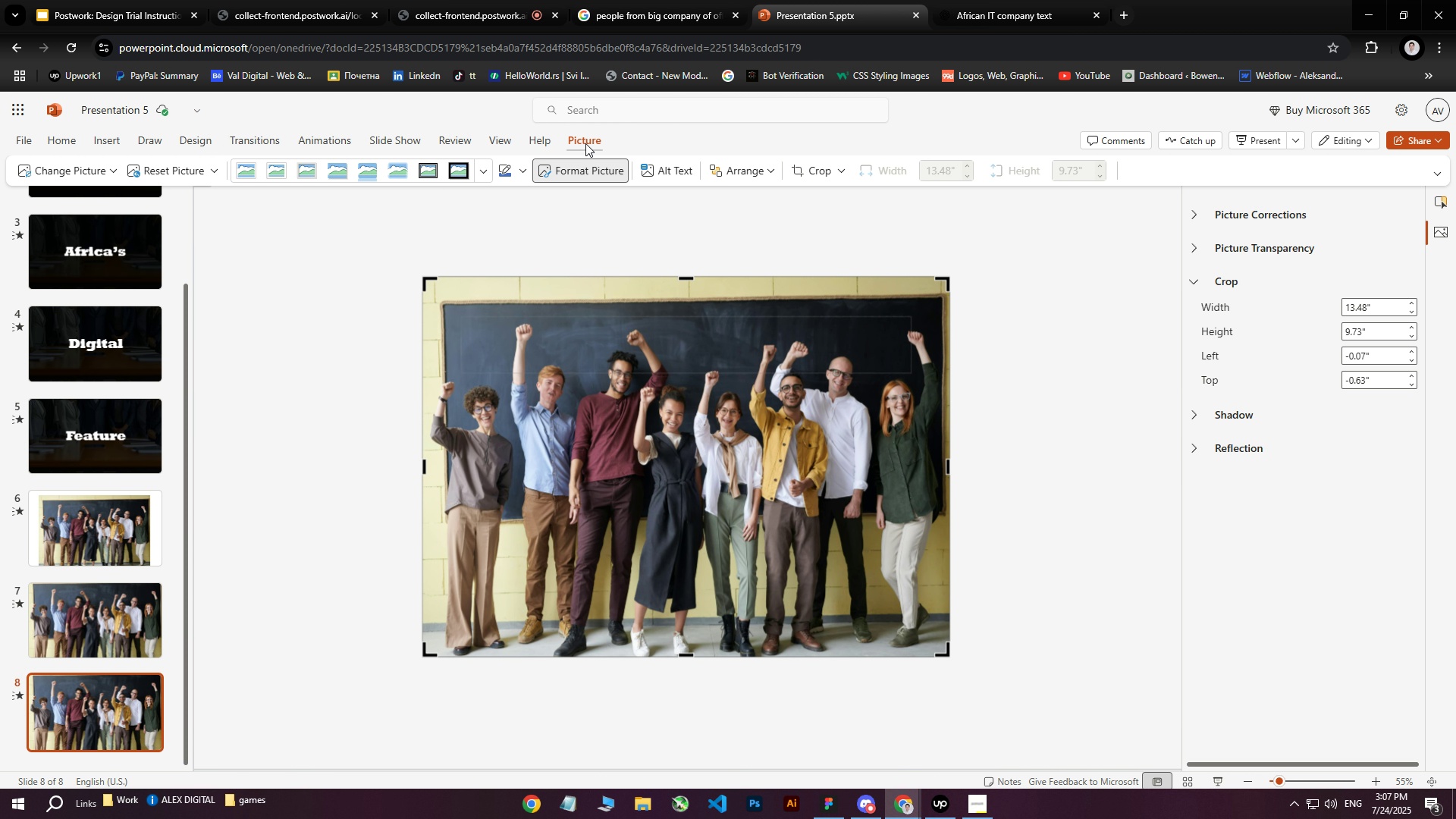 
wait(5.07)
 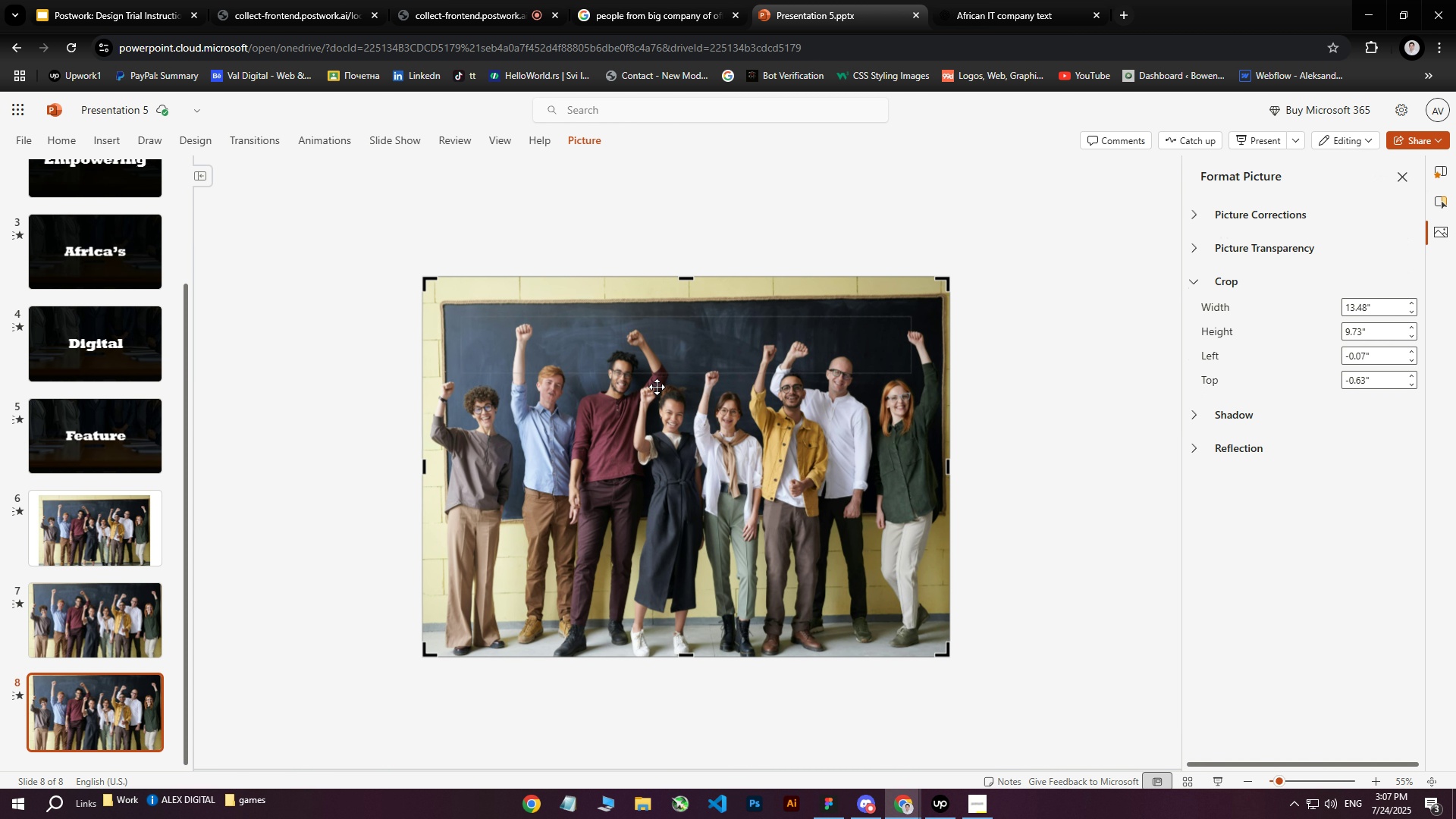 
left_click([840, 171])
 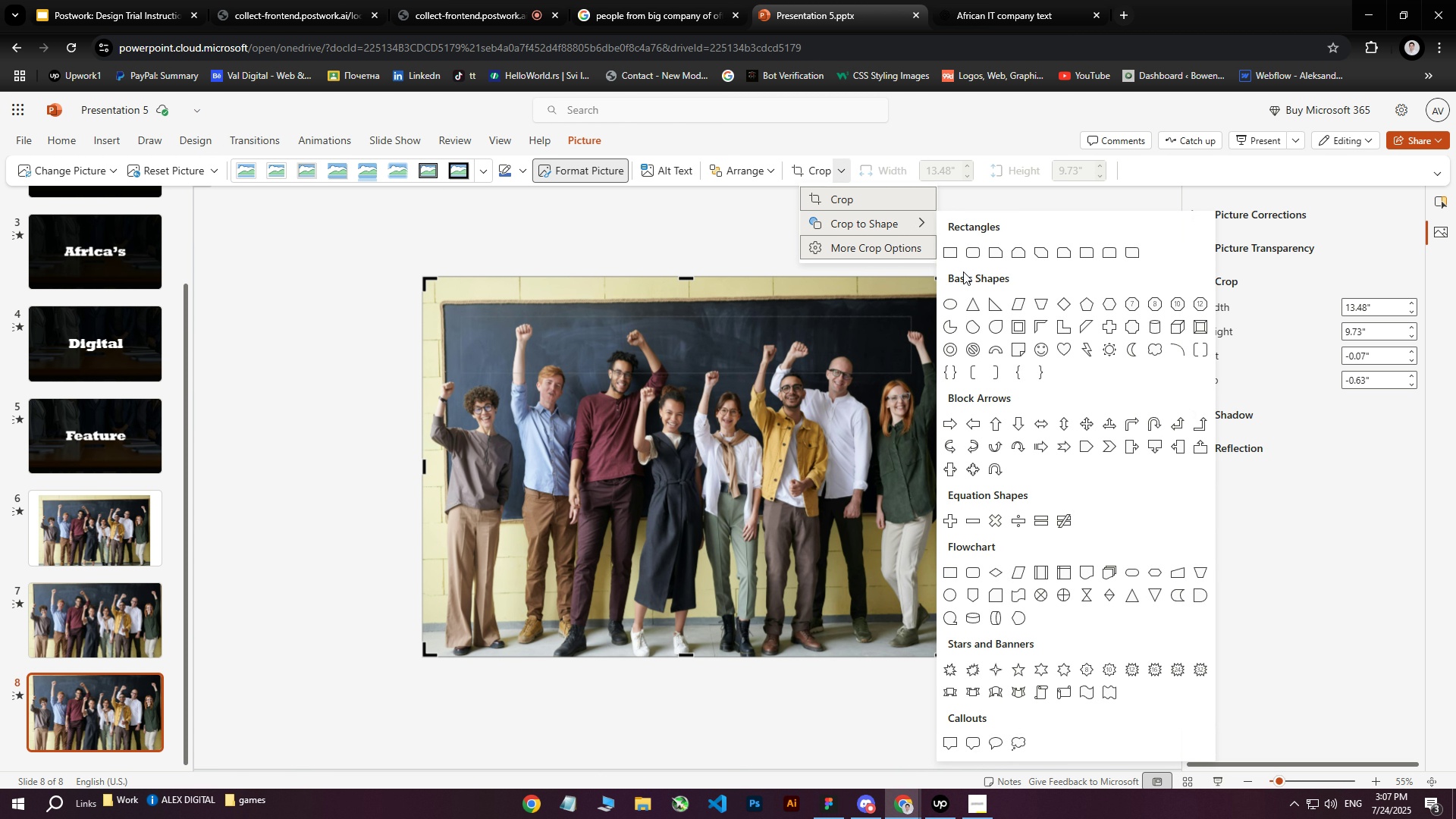 
left_click([953, 304])
 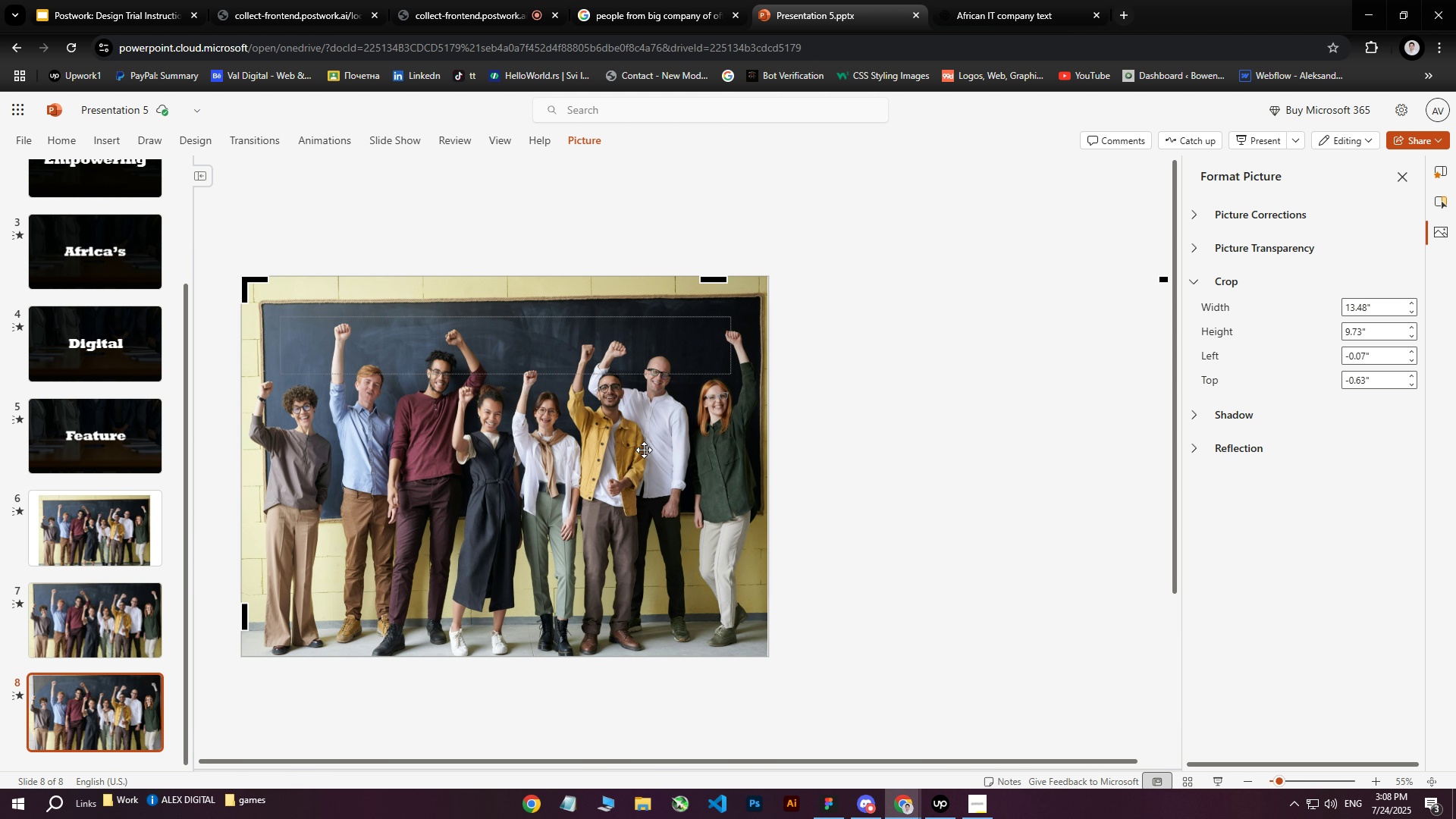 
wait(6.69)
 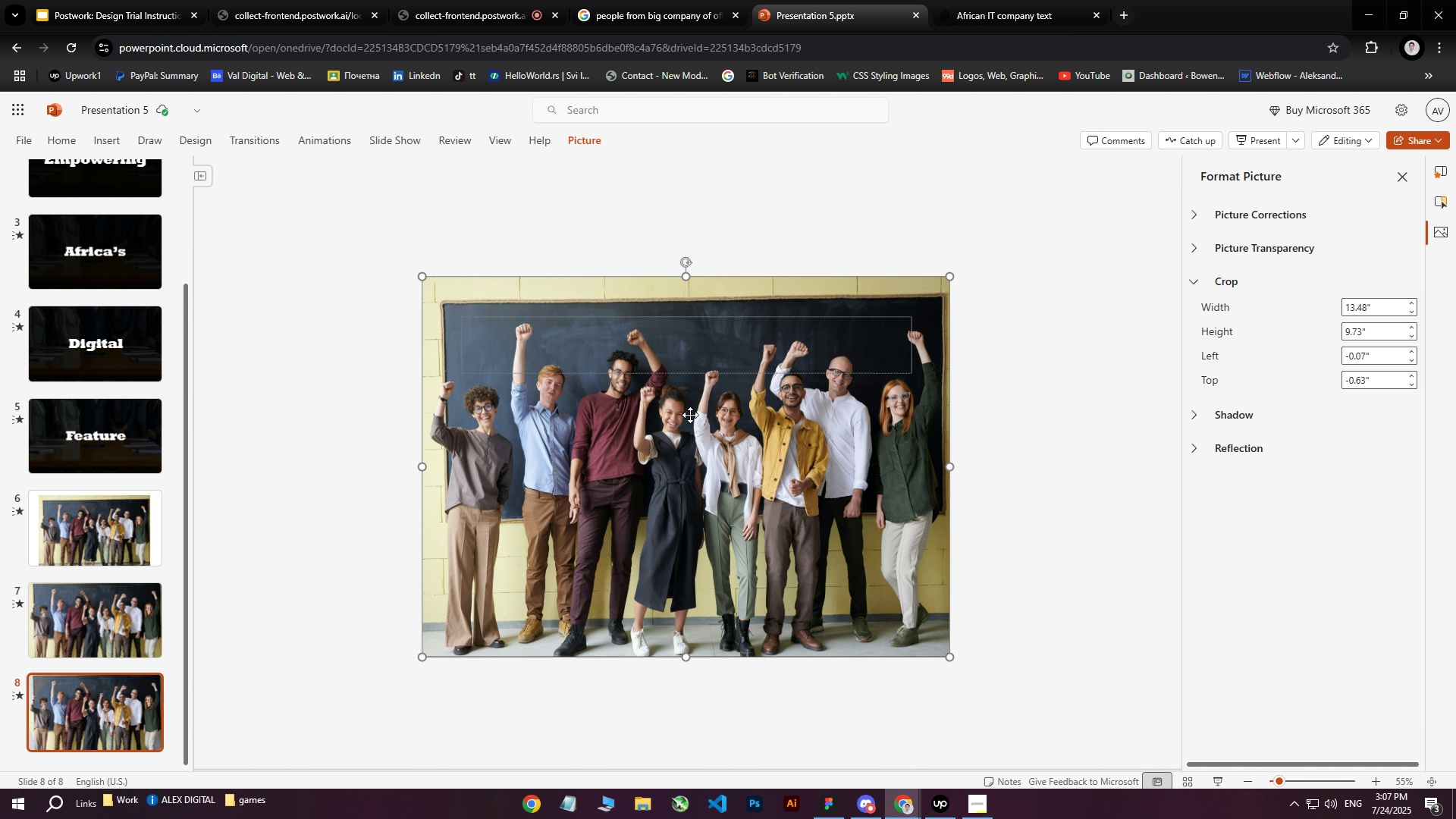 
hold_key(key=ControlLeft, duration=1.5)
scroll: coordinate [835, 425], scroll_direction: down, amount: 58.0
 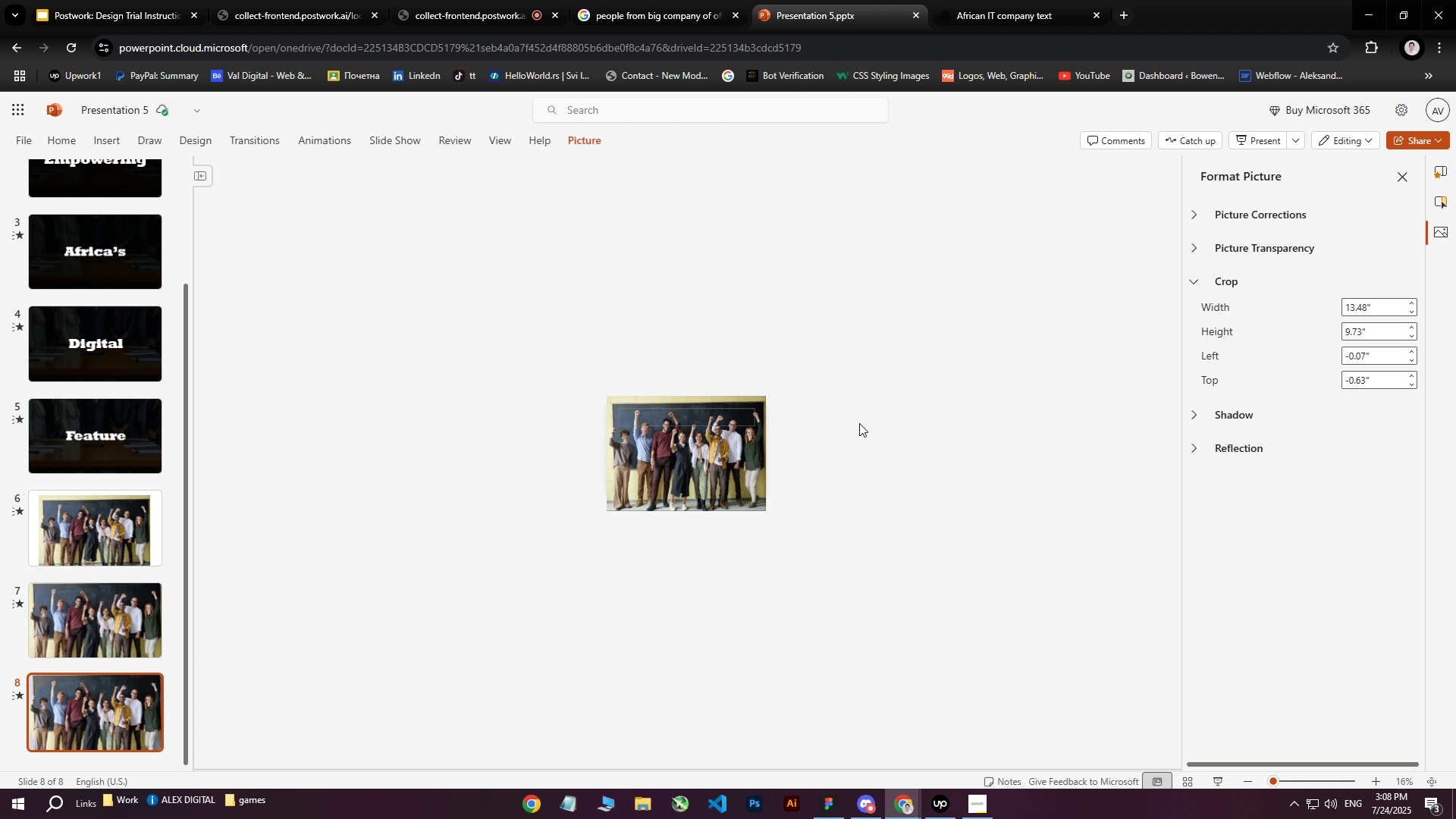 
hold_key(key=ControlLeft, duration=1.07)
 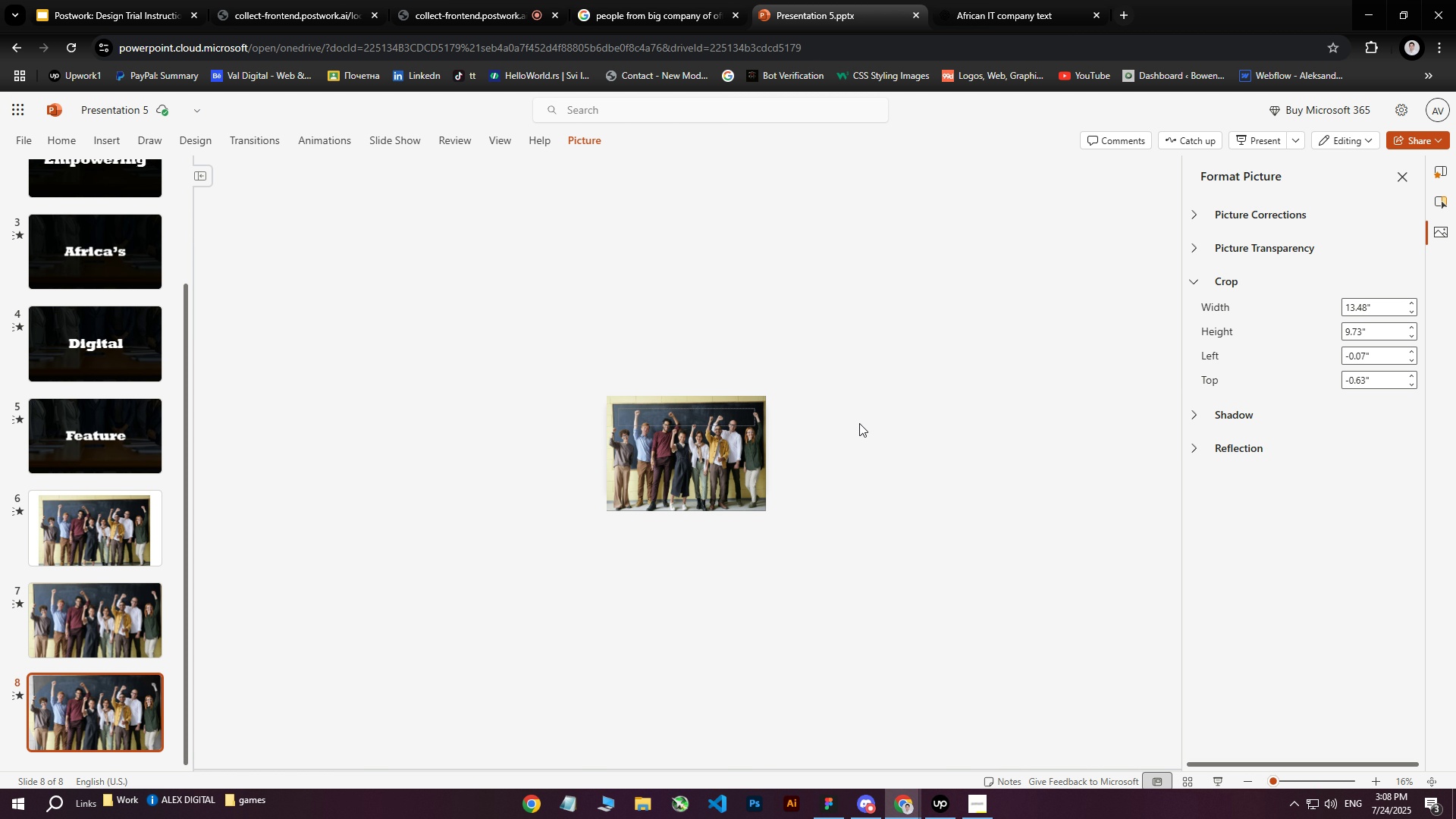 
left_click([859, 423])
 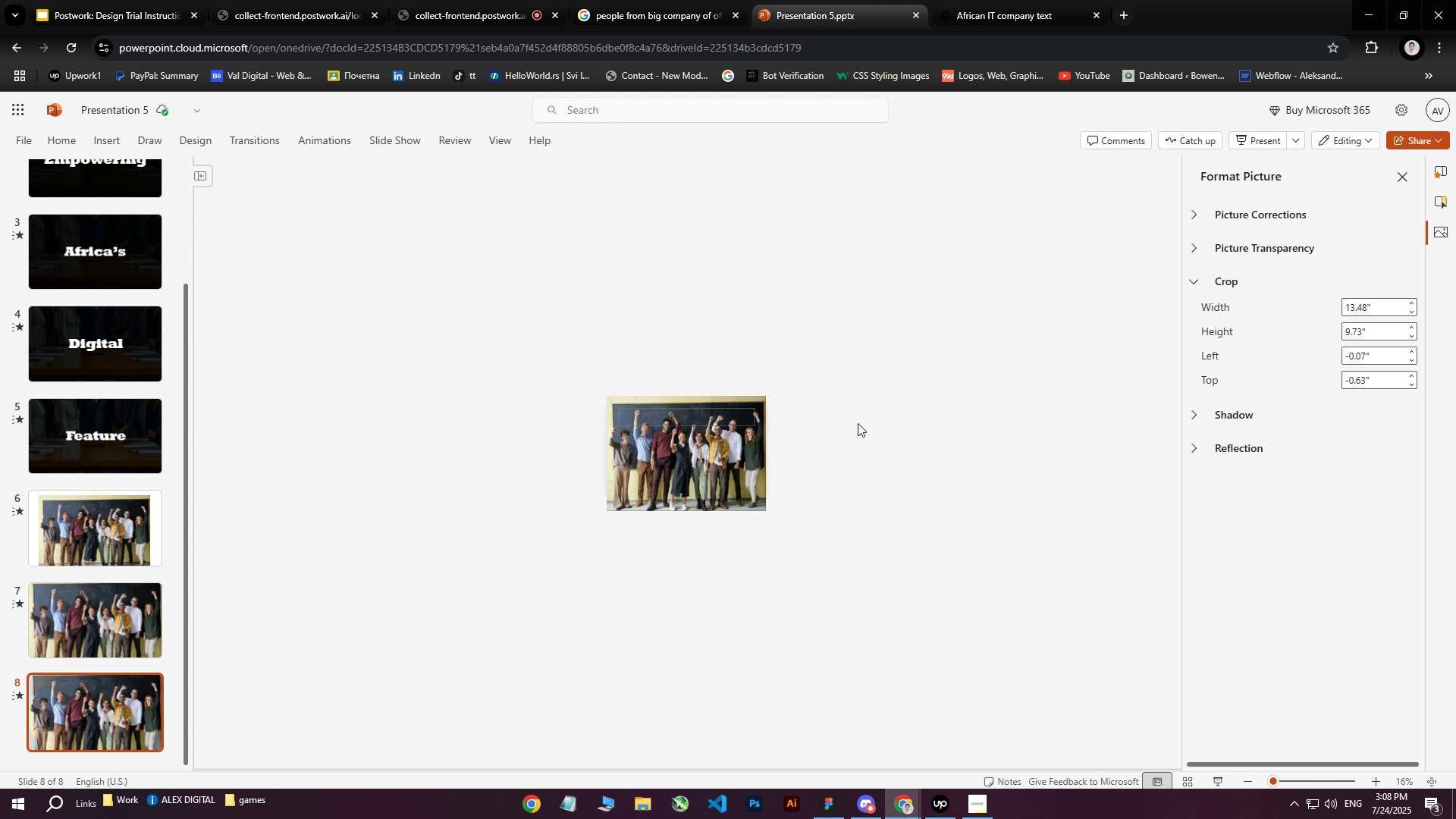 
key(Escape)
 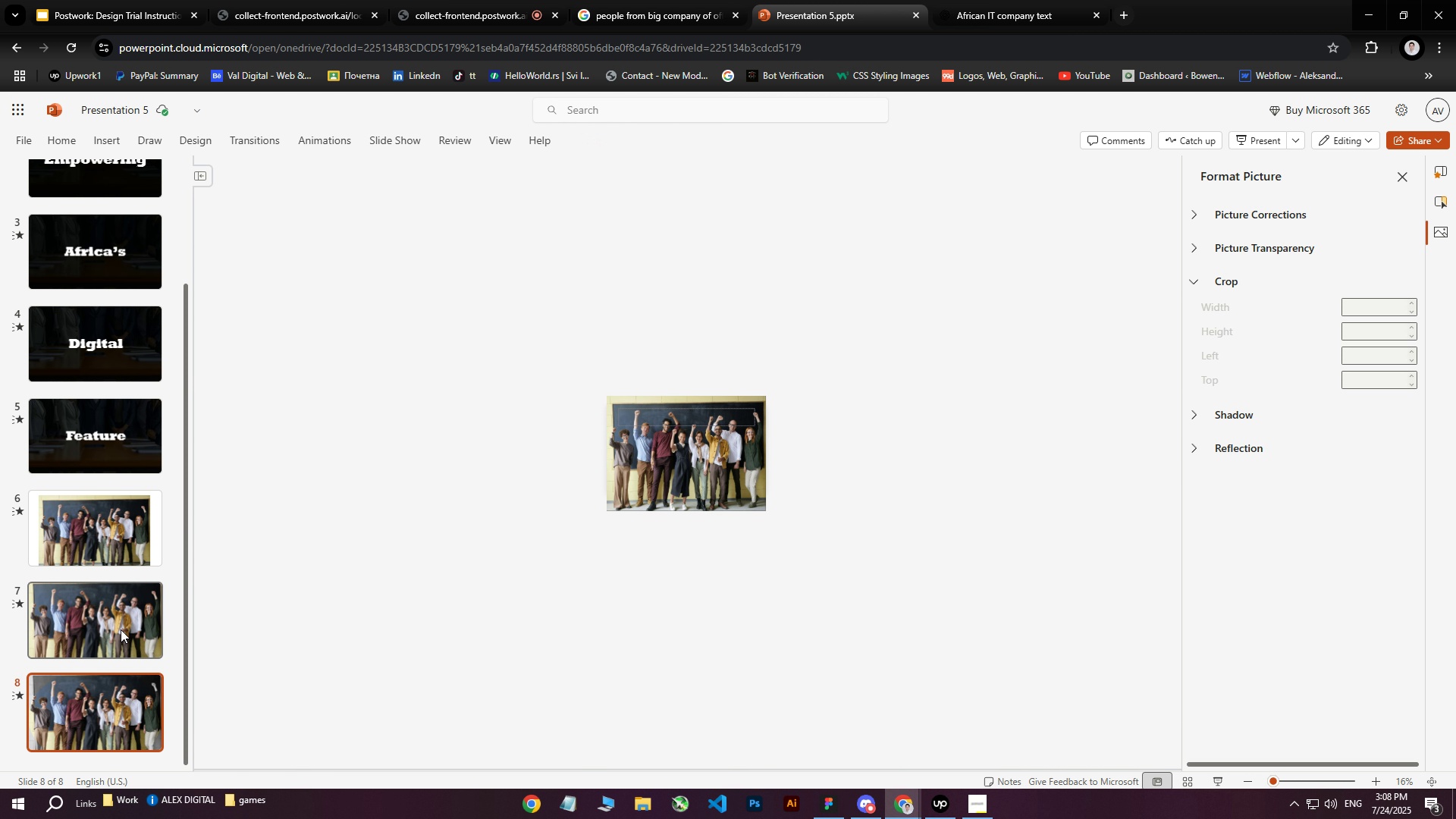 
left_click([74, 689])
 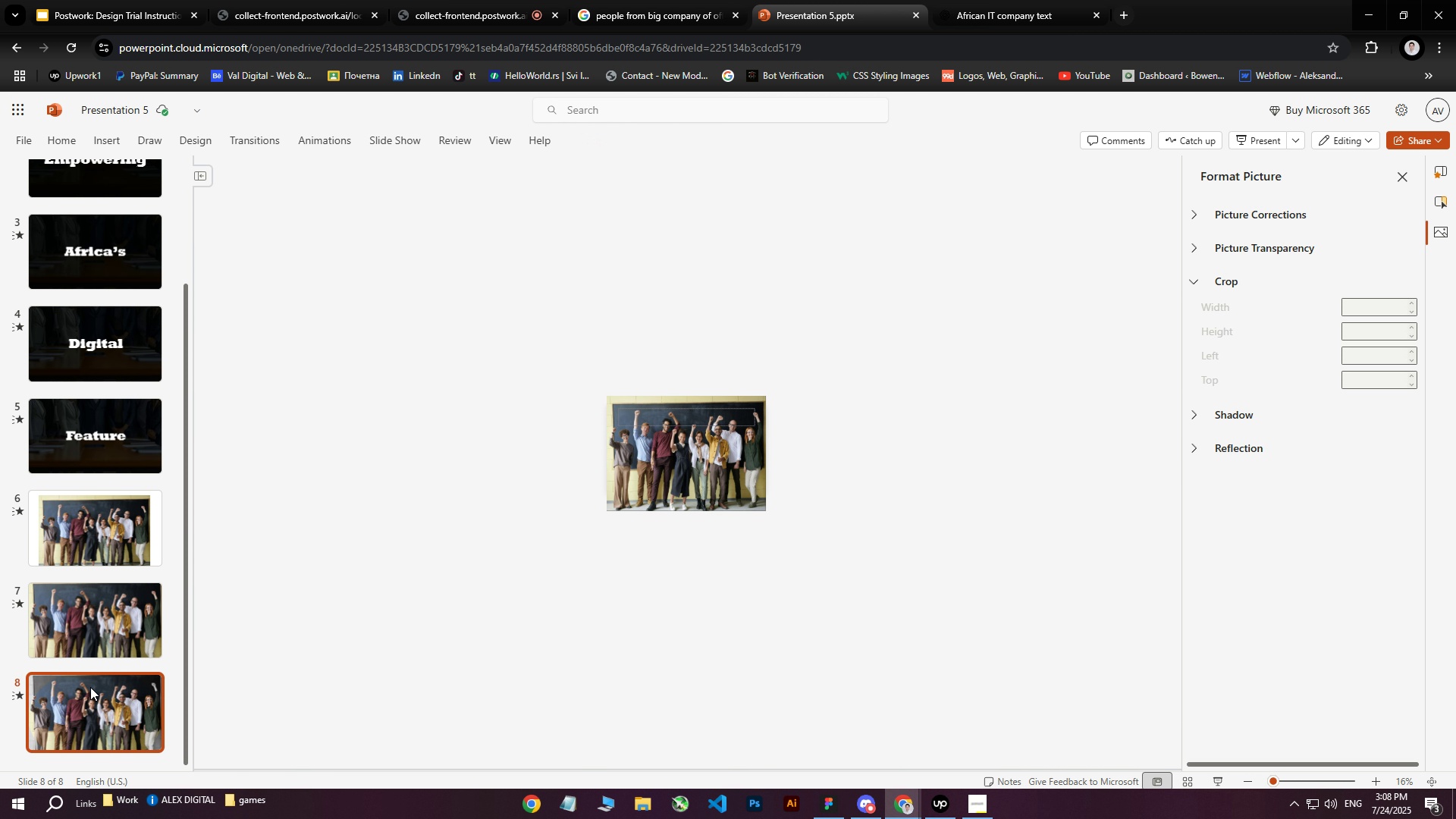 
key(Delete)
 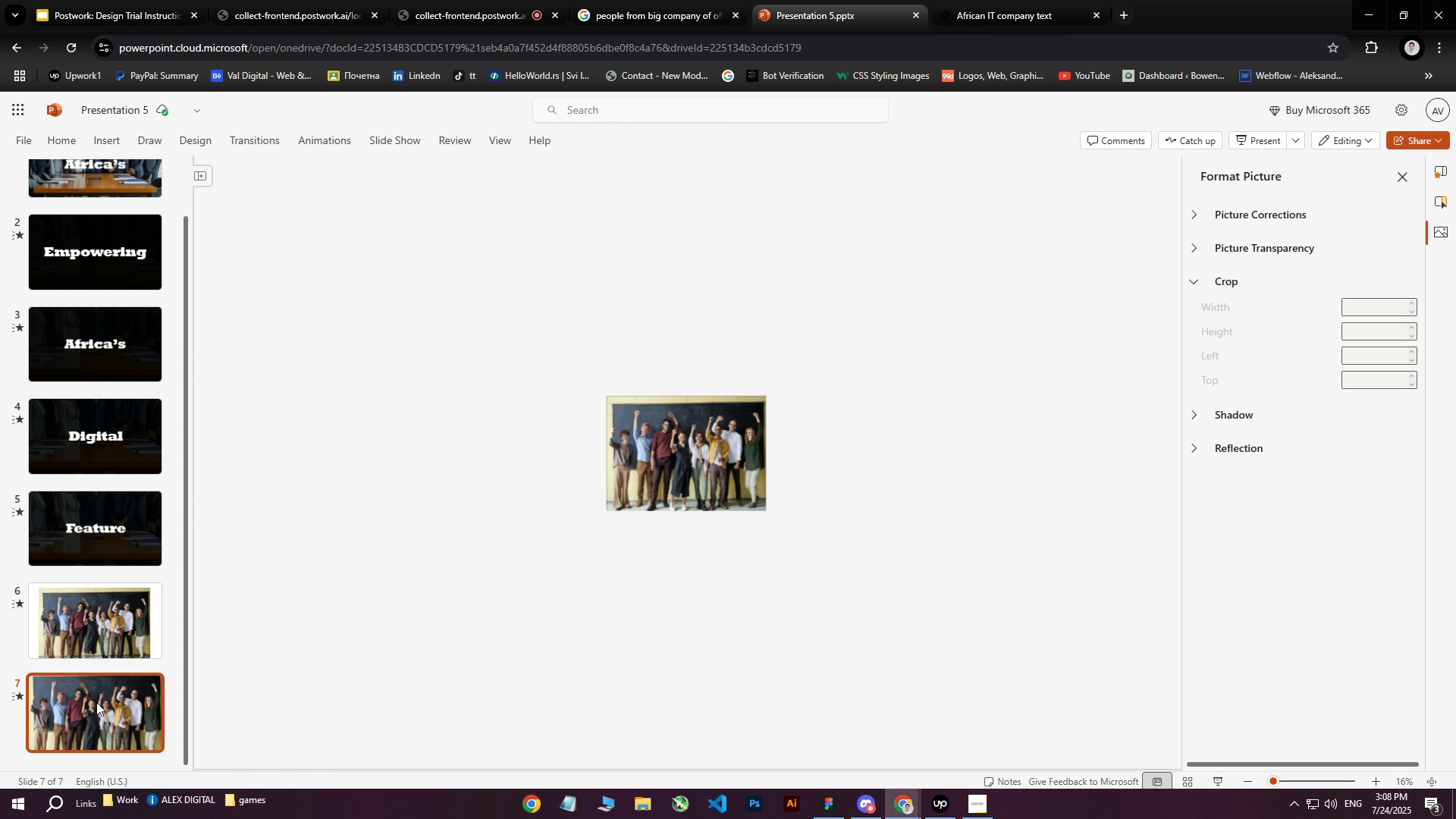 
left_click([97, 701])
 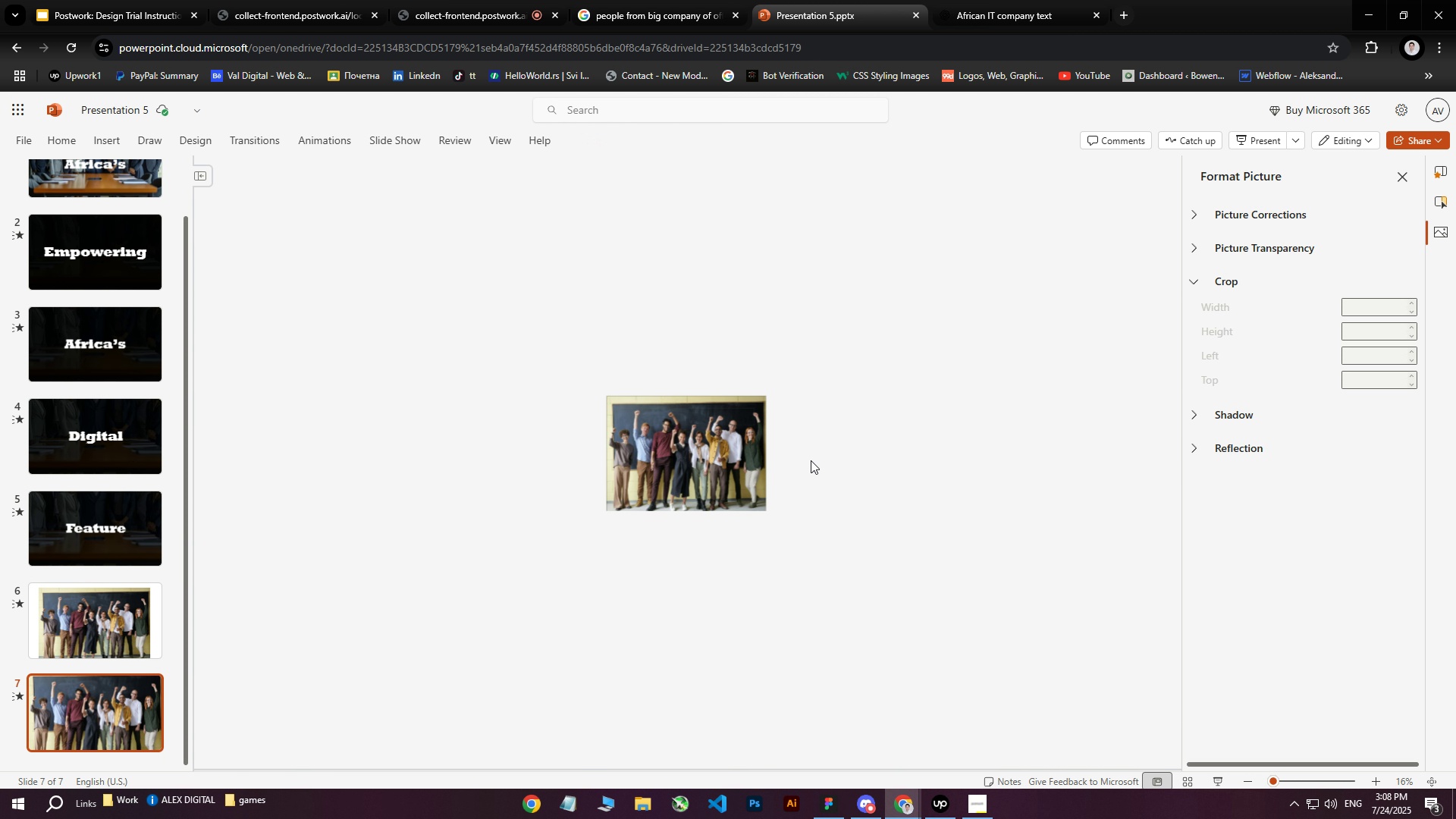 
hold_key(key=ControlLeft, duration=1.5)
scroll: coordinate [783, 451], scroll_direction: up, amount: 35.0
 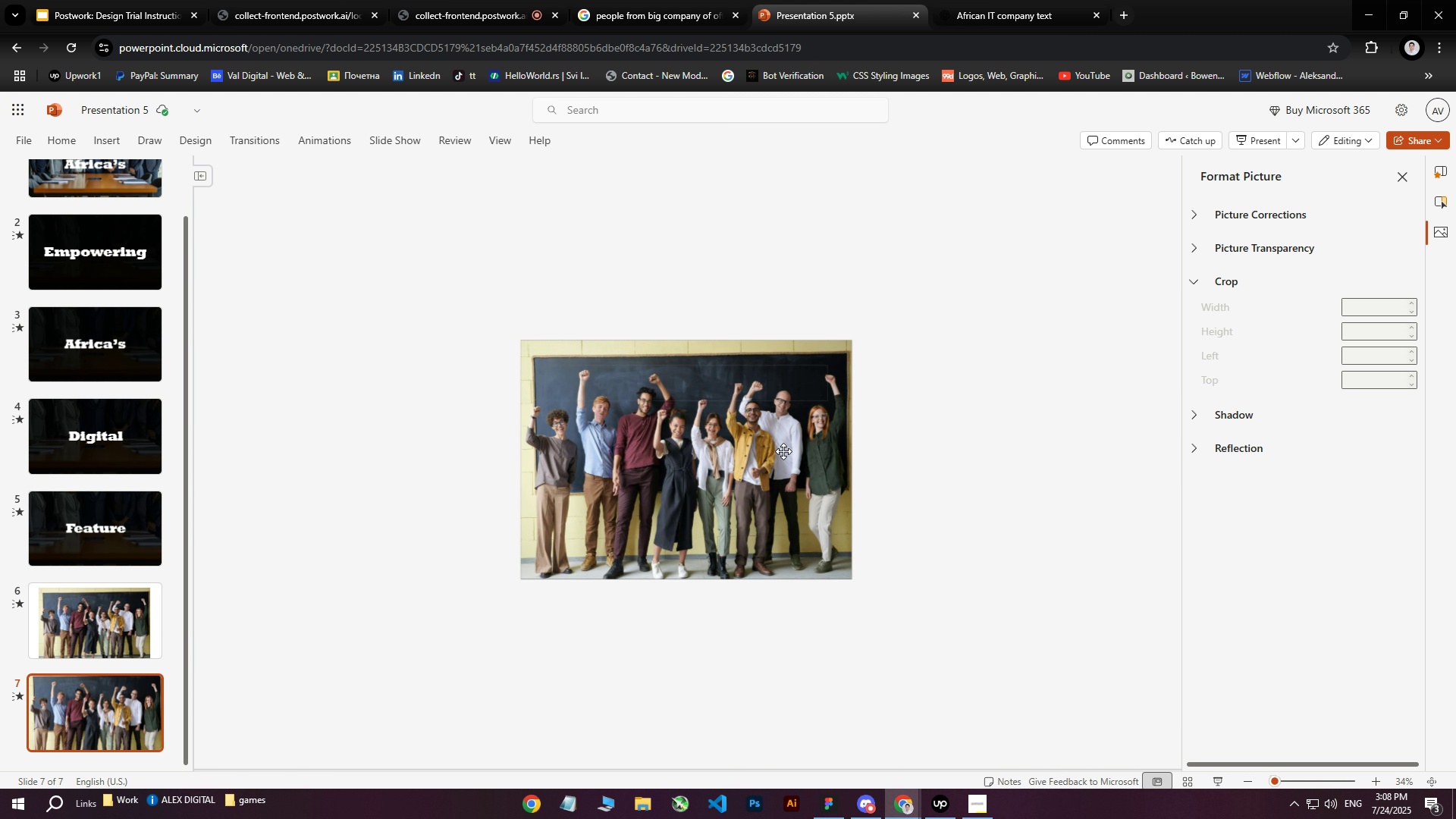 
key(Control+ControlLeft)
 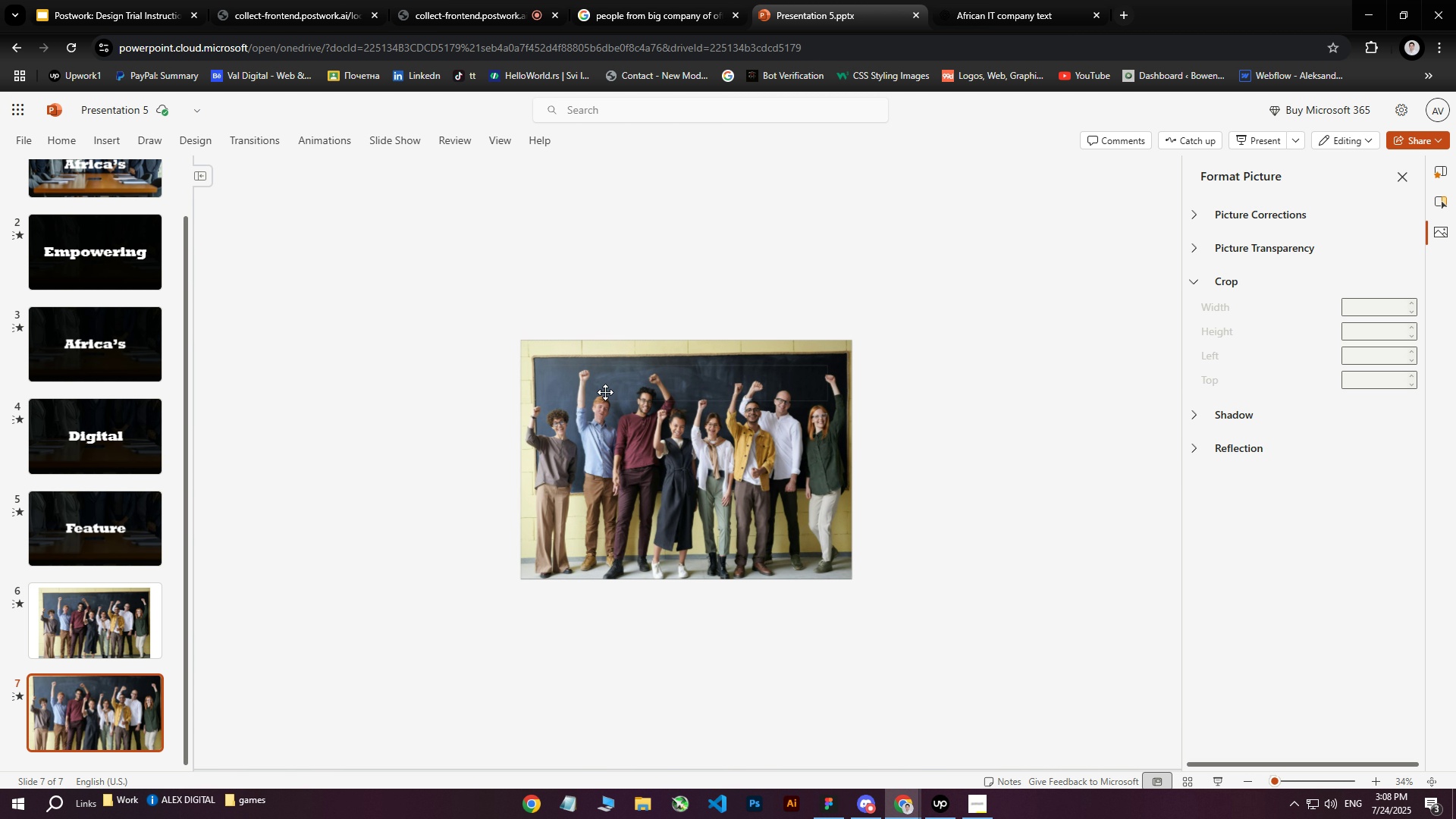 
left_click([605, 392])
 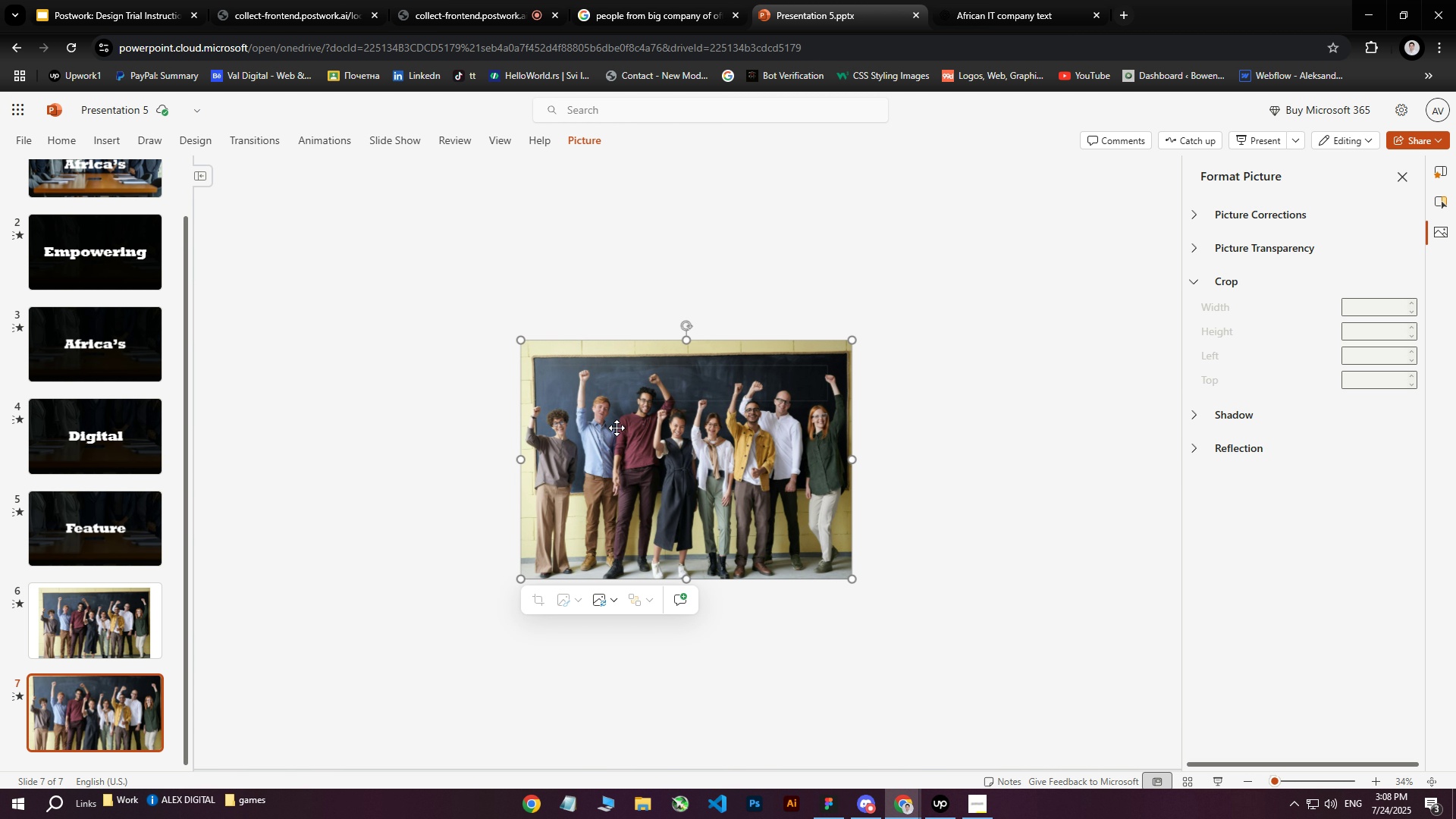 
left_click([375, 259])
 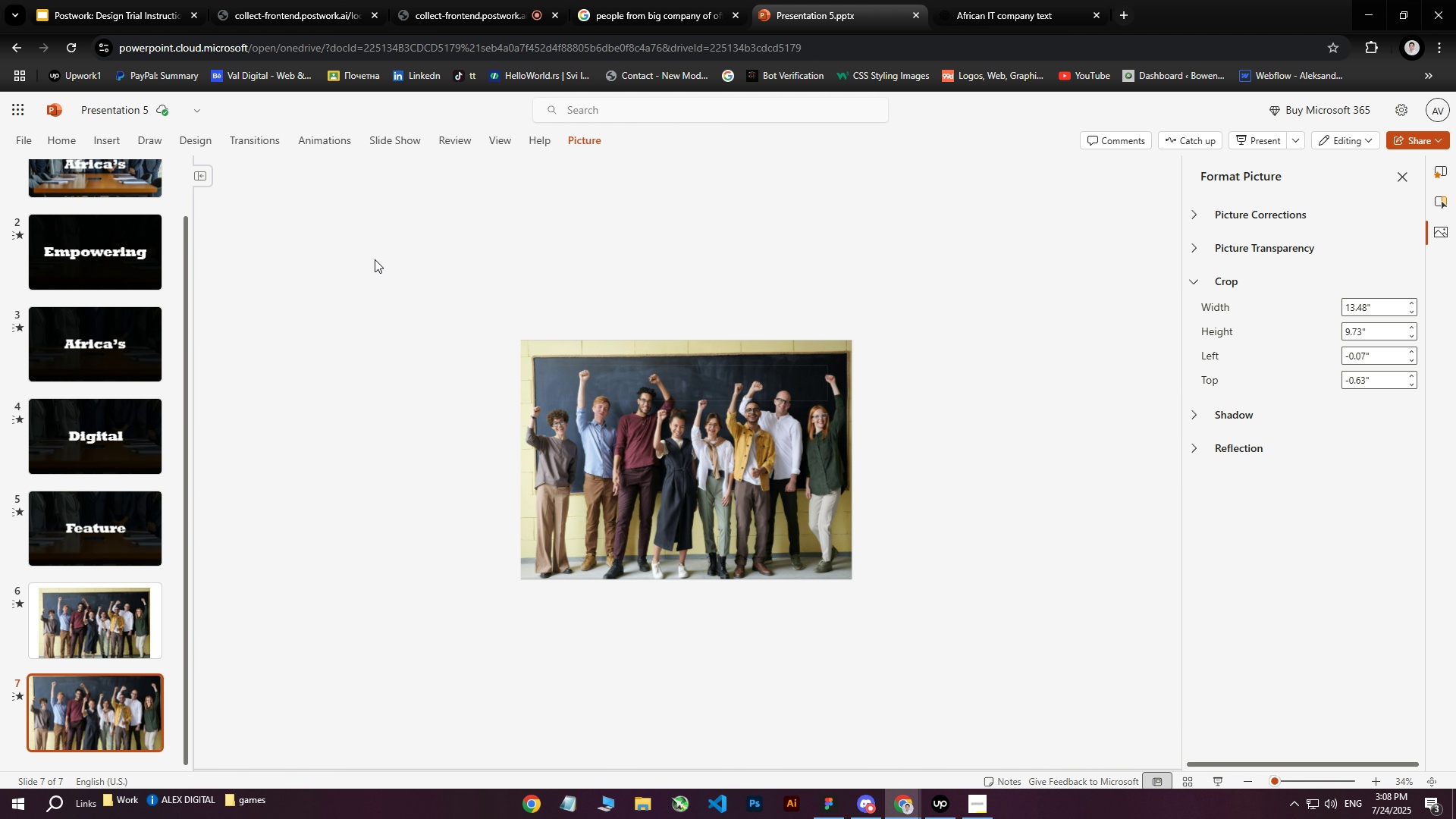 
left_click_drag(start_coordinate=[379, 261], to_coordinate=[926, 626])
 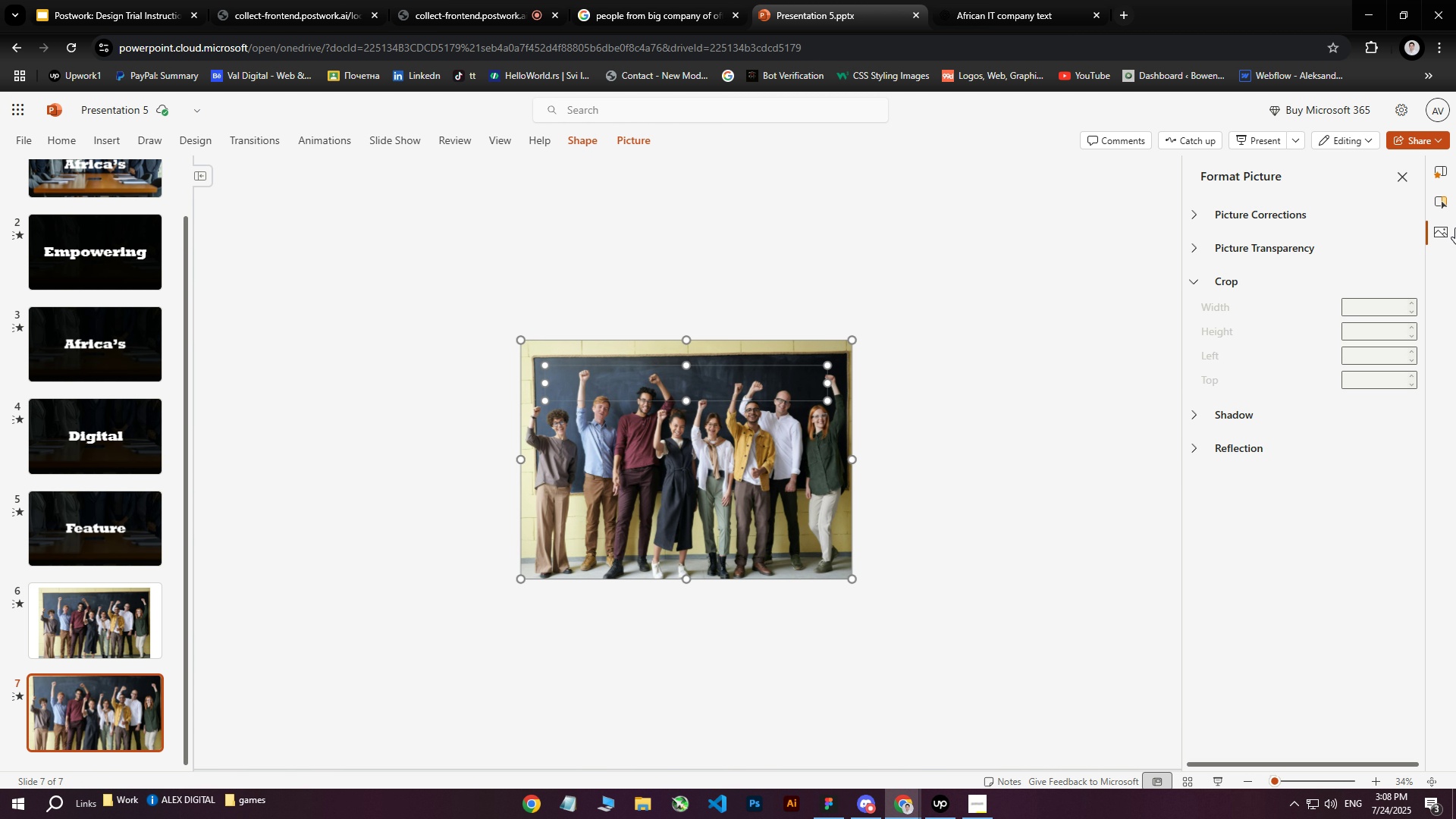 
left_click([1445, 197])
 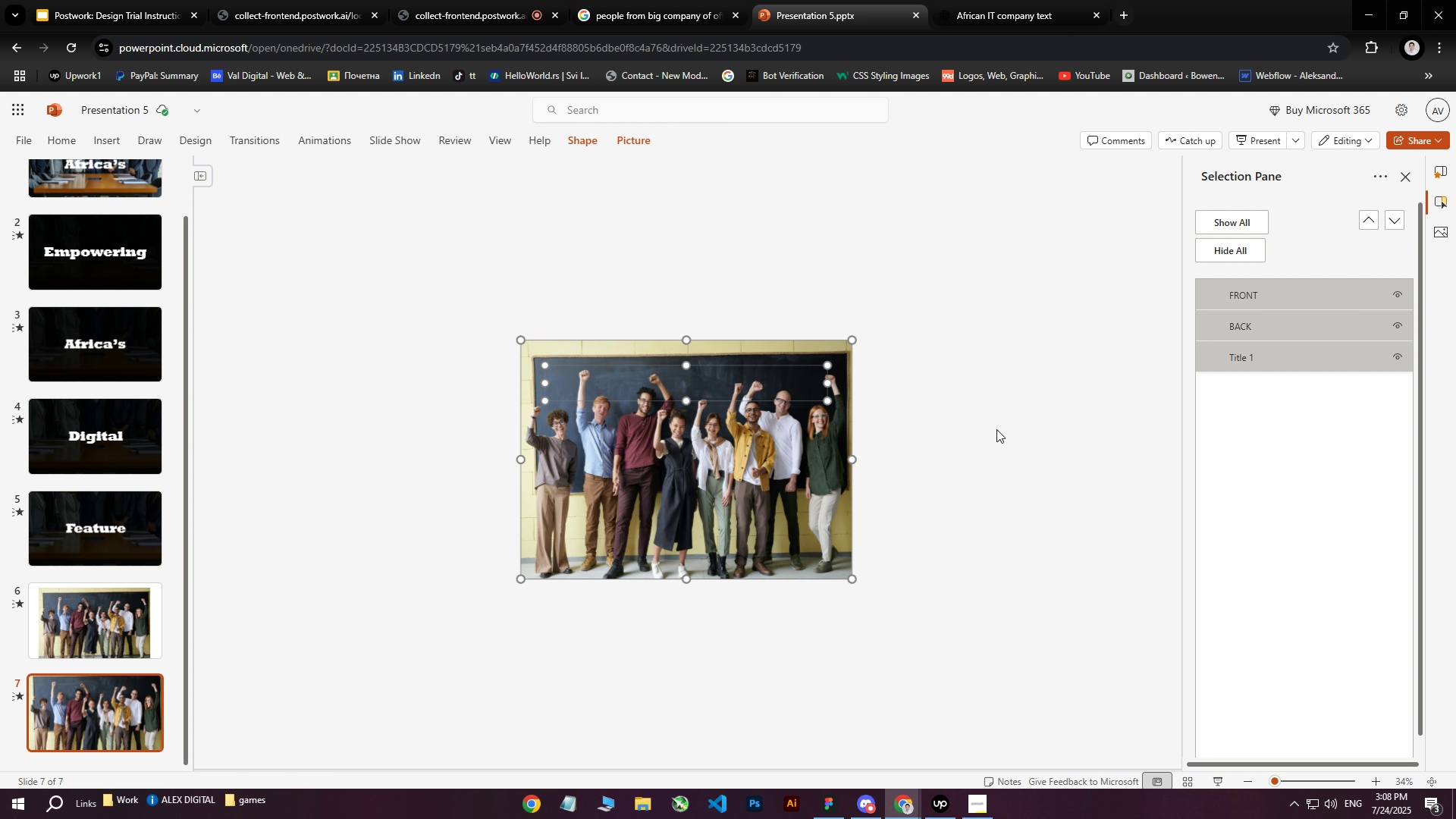 
left_click([996, 429])
 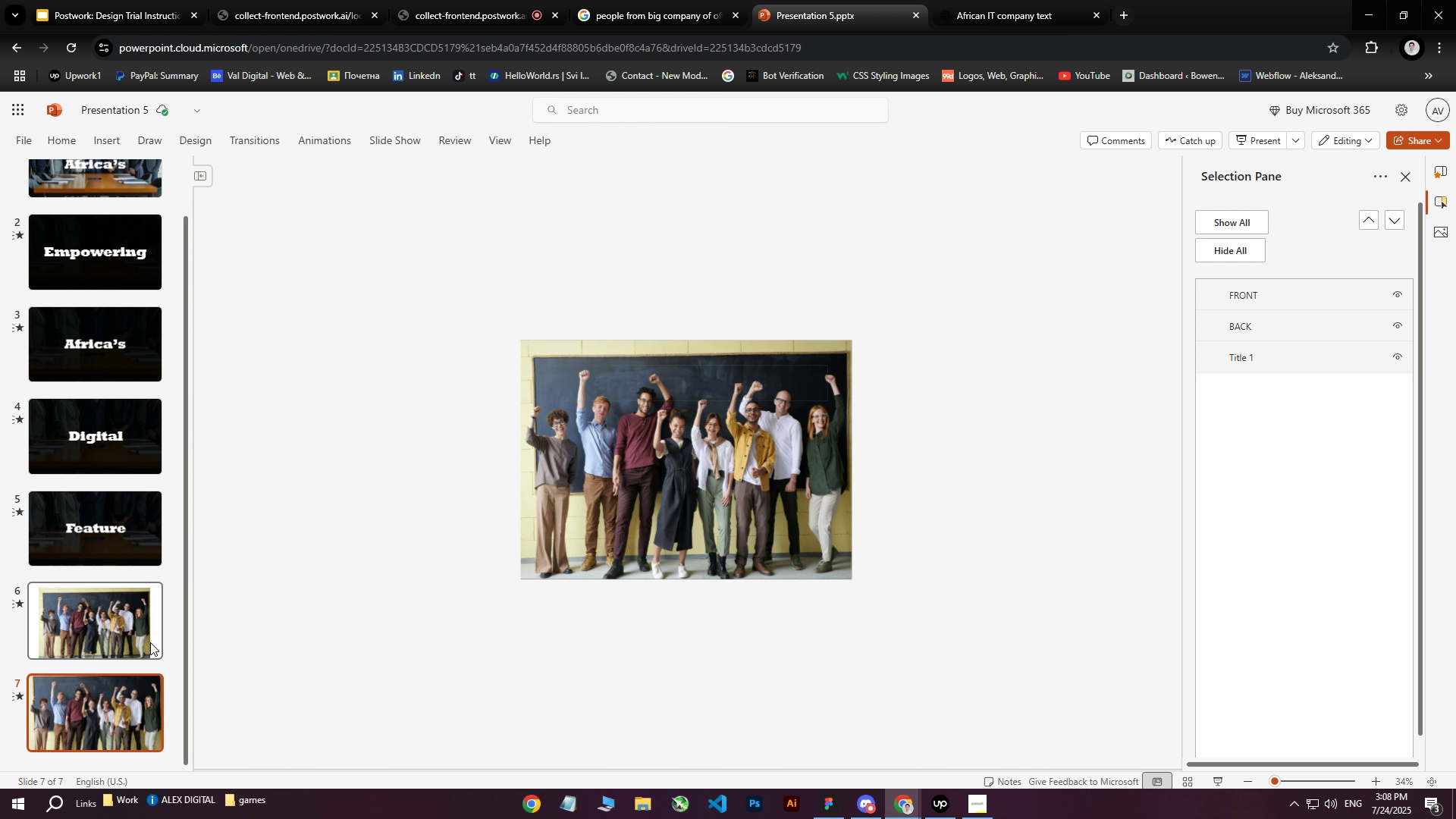 
right_click([93, 706])
 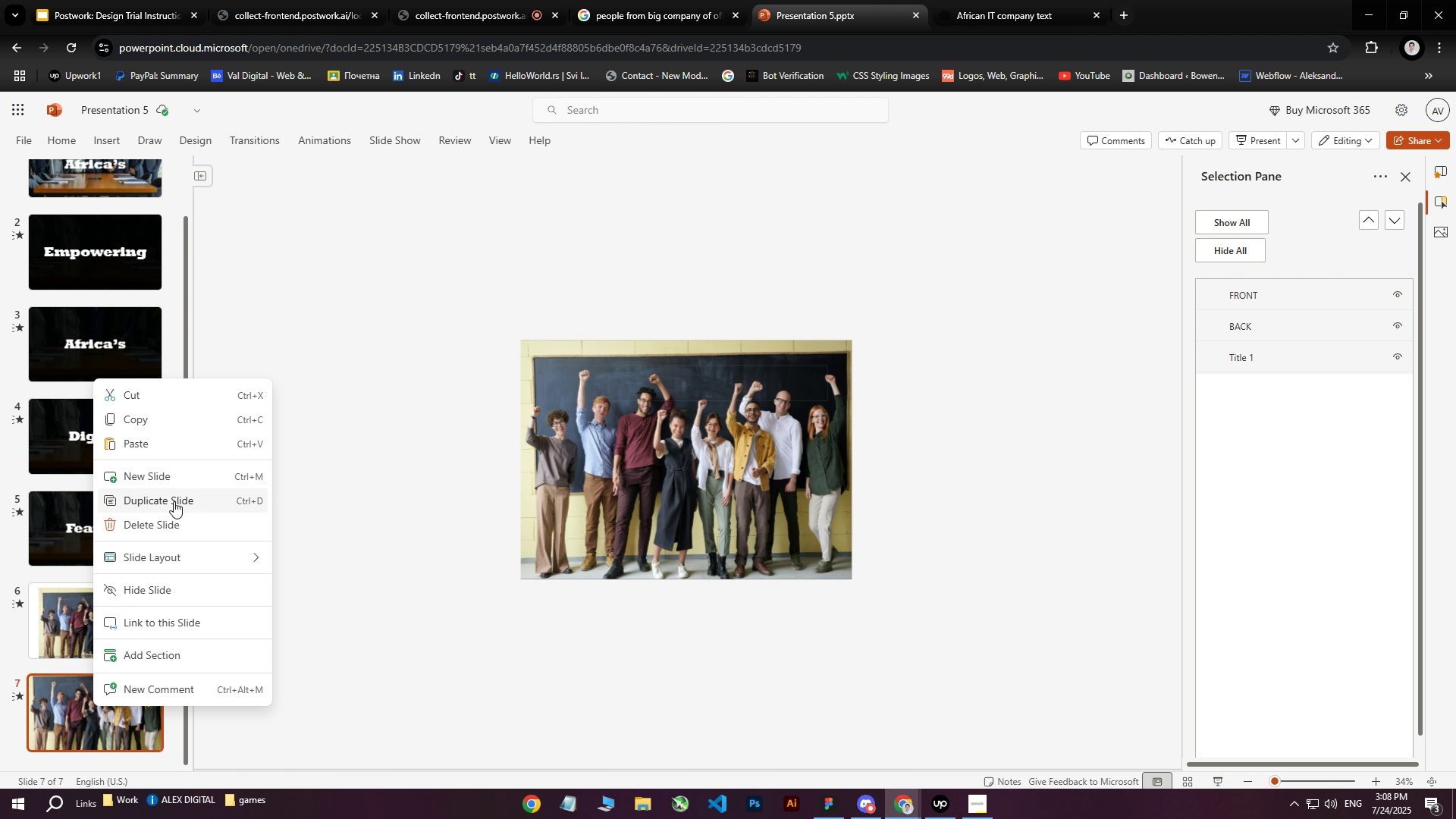 
left_click([174, 502])
 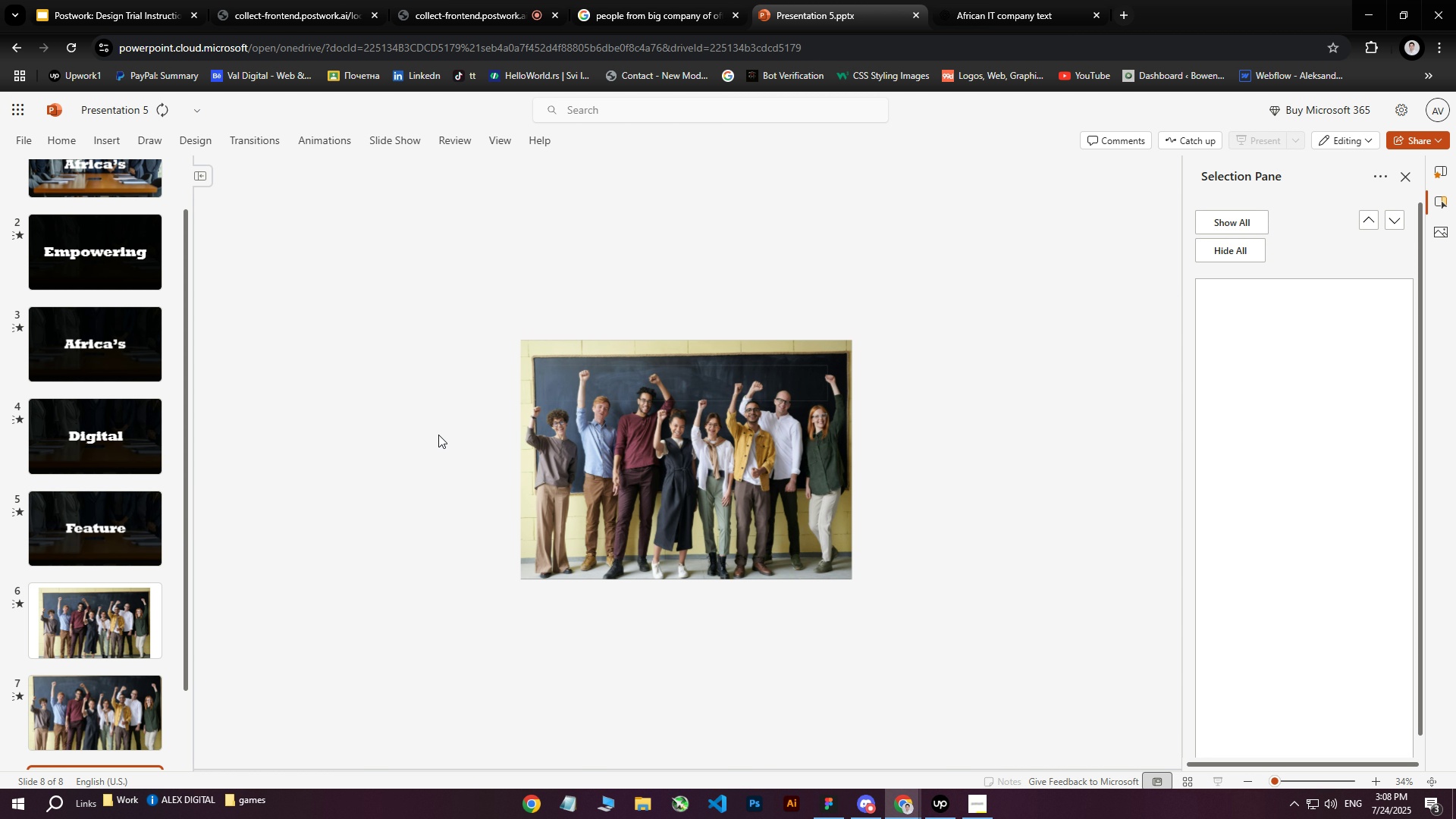 
scroll: coordinate [123, 573], scroll_direction: down, amount: 8.0
 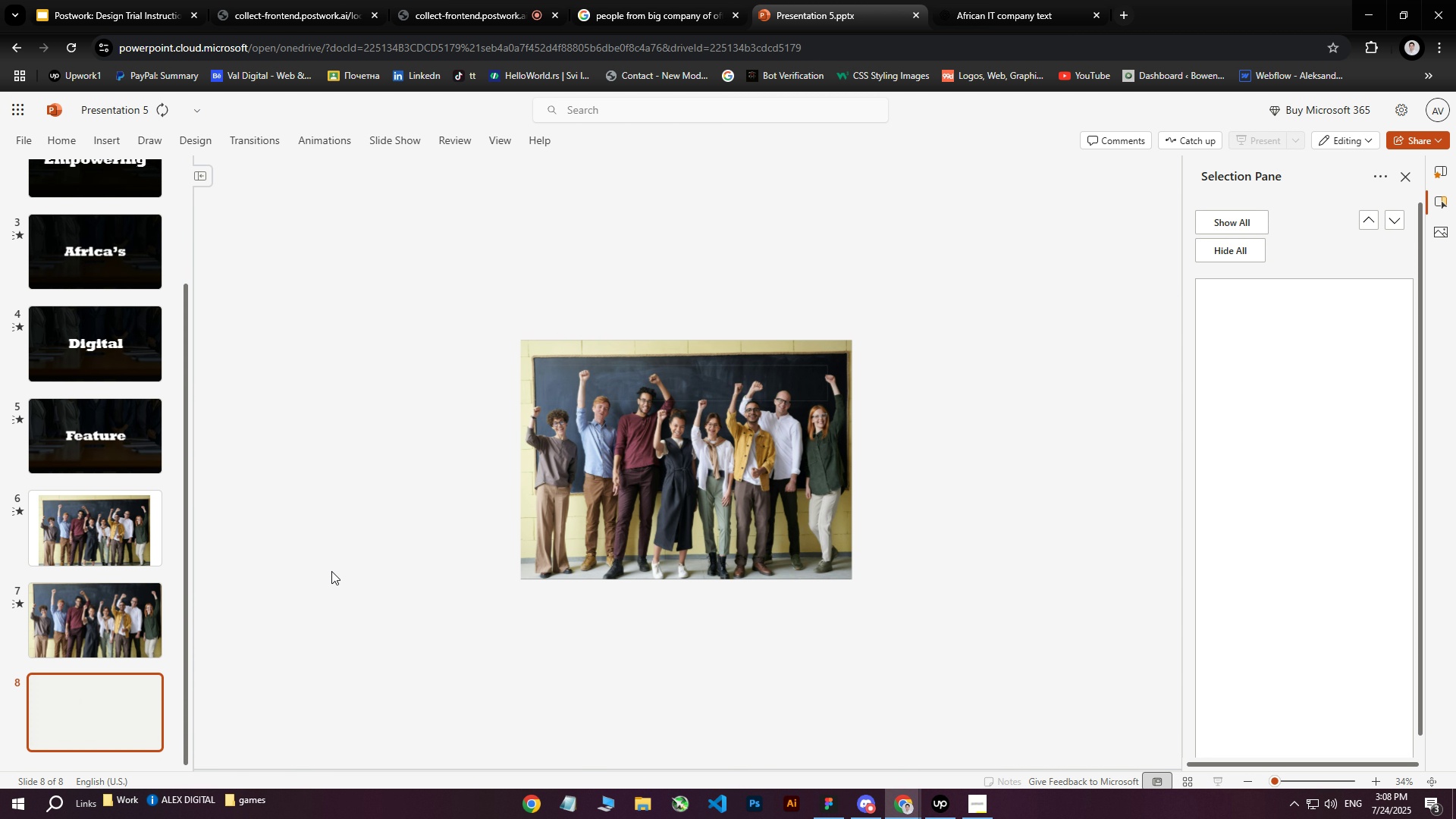 
left_click([548, 347])
 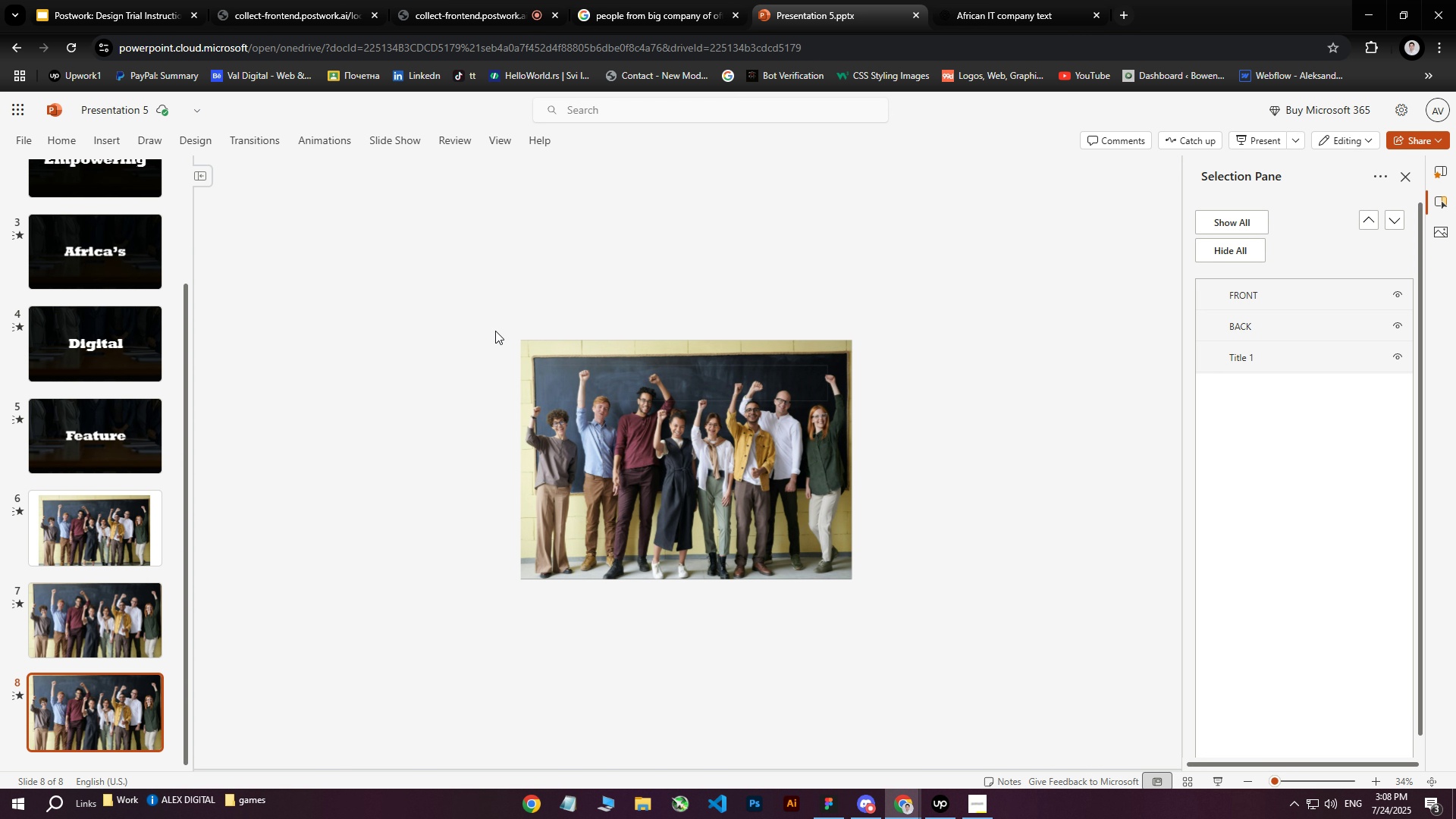 
wait(8.09)
 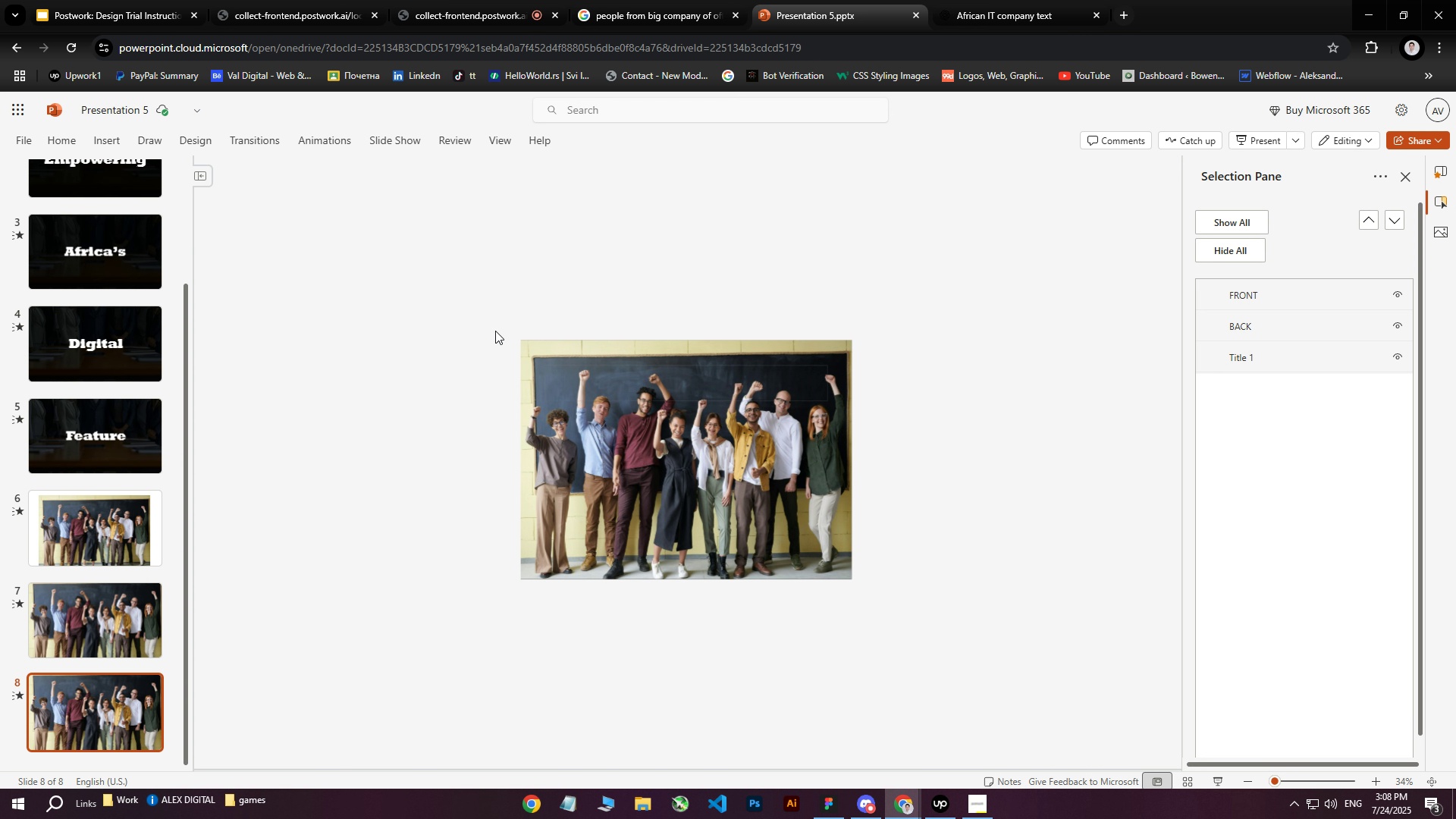 
left_click([1240, 293])
 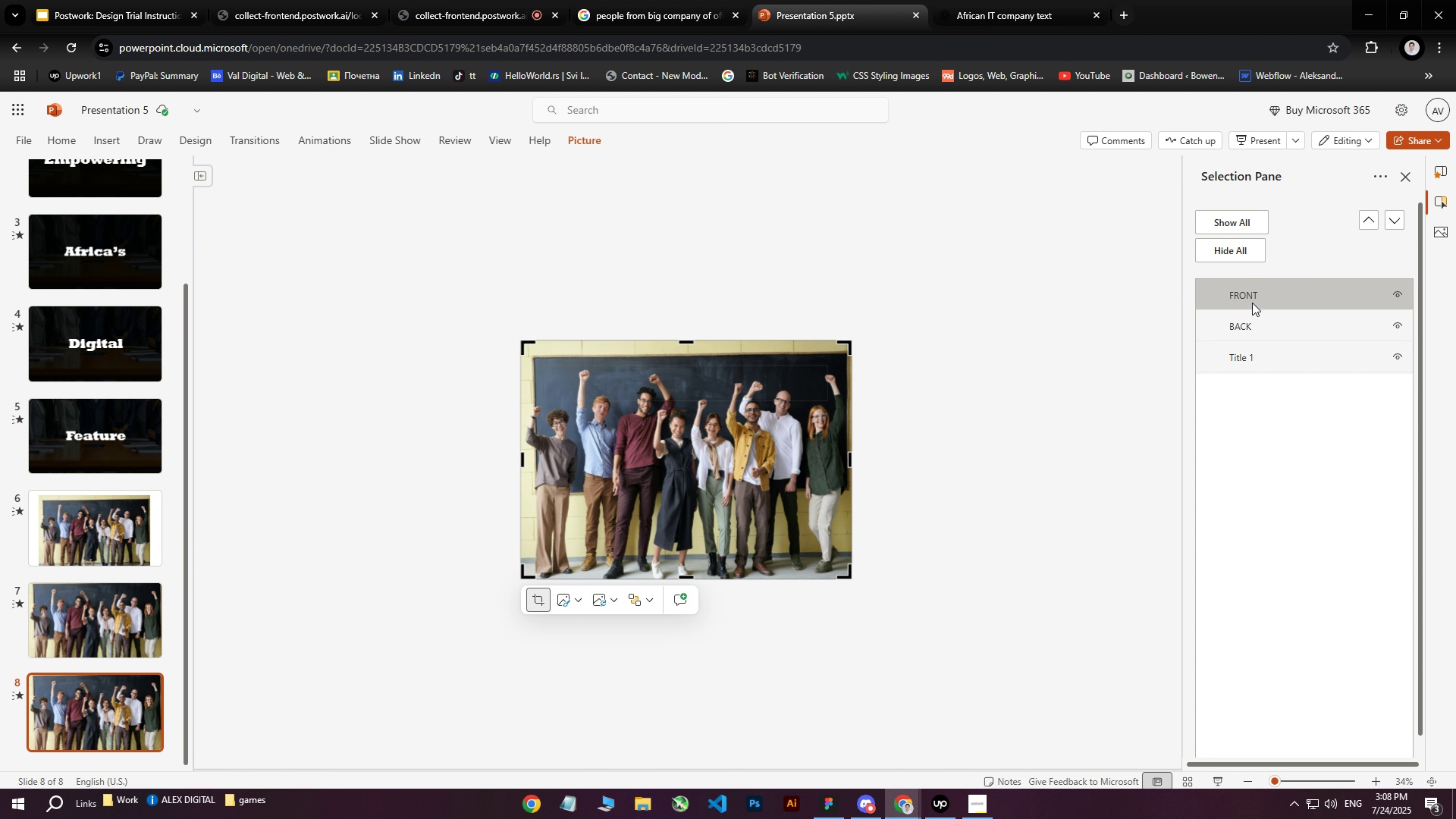 
left_click([1436, 231])
 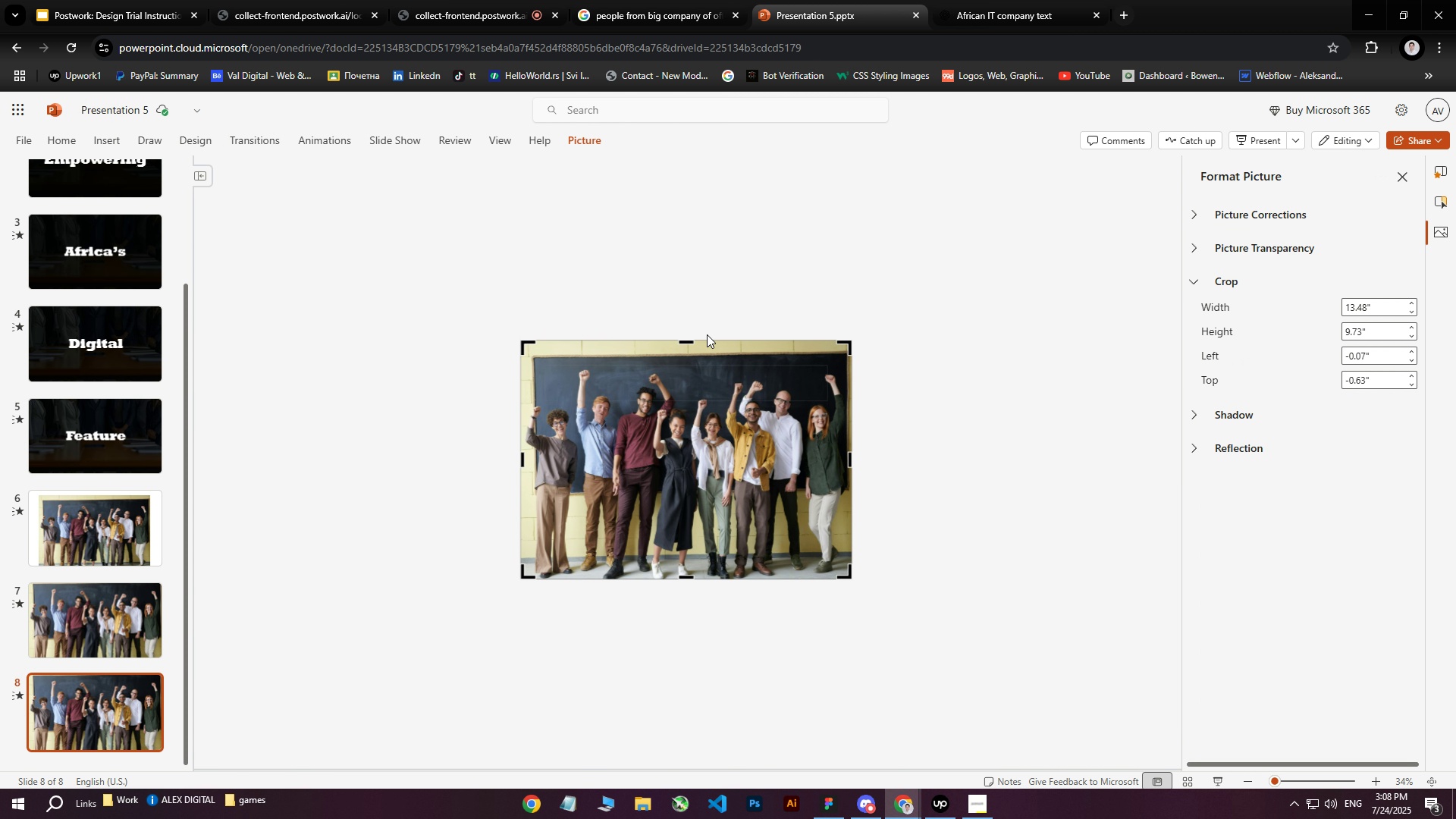 
wait(8.4)
 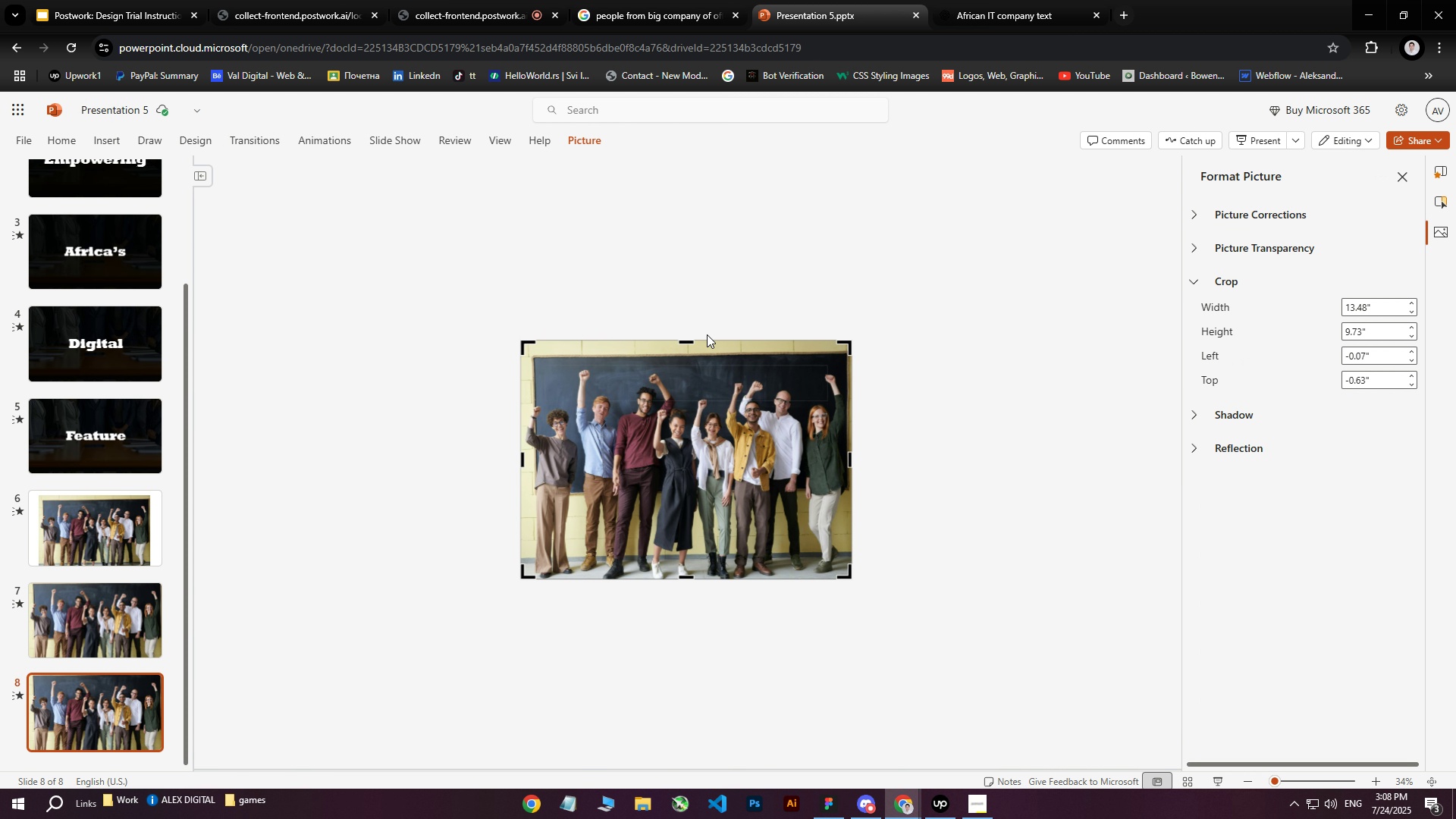 
left_click([843, 174])
 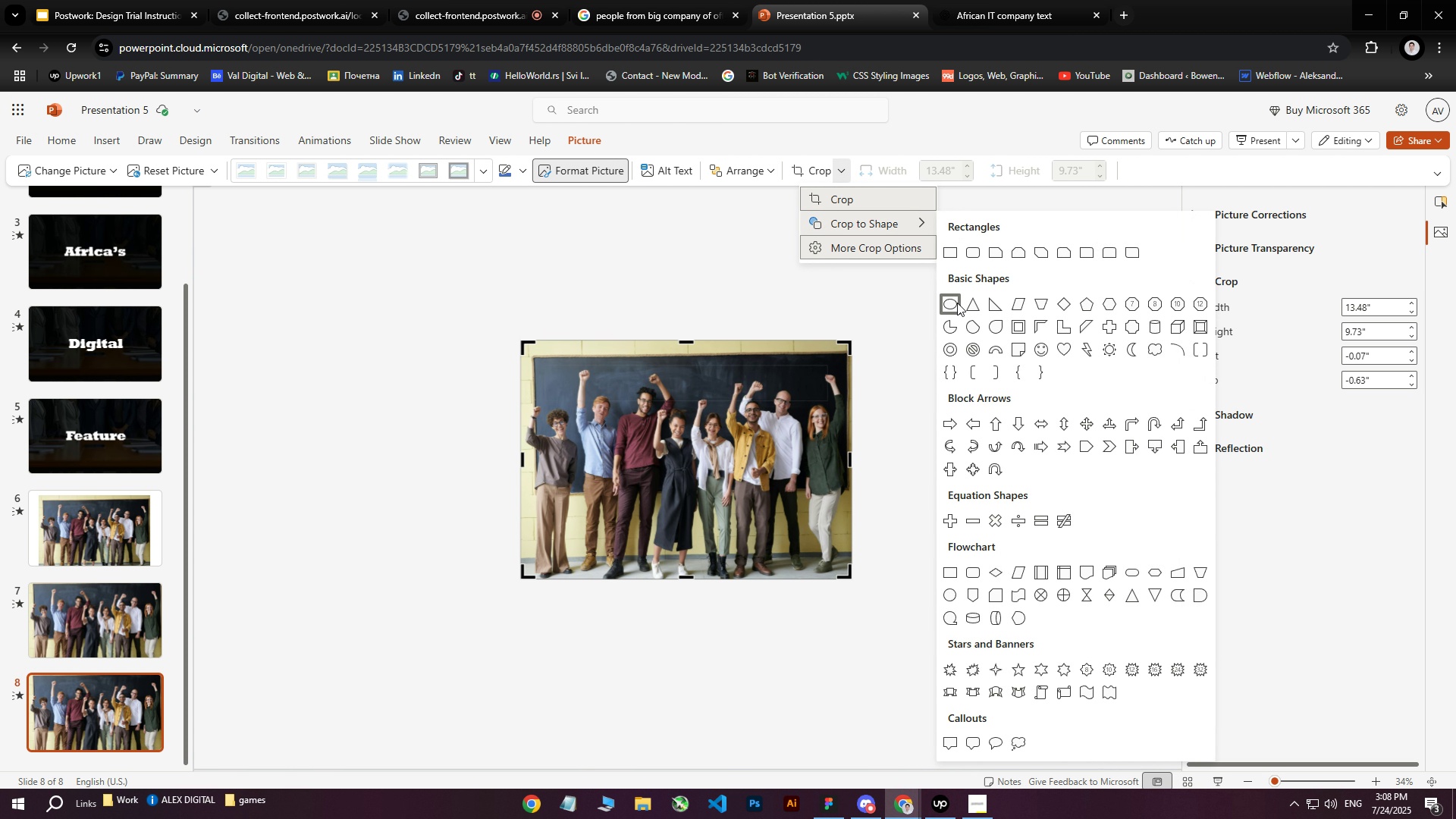 
left_click([955, 306])
 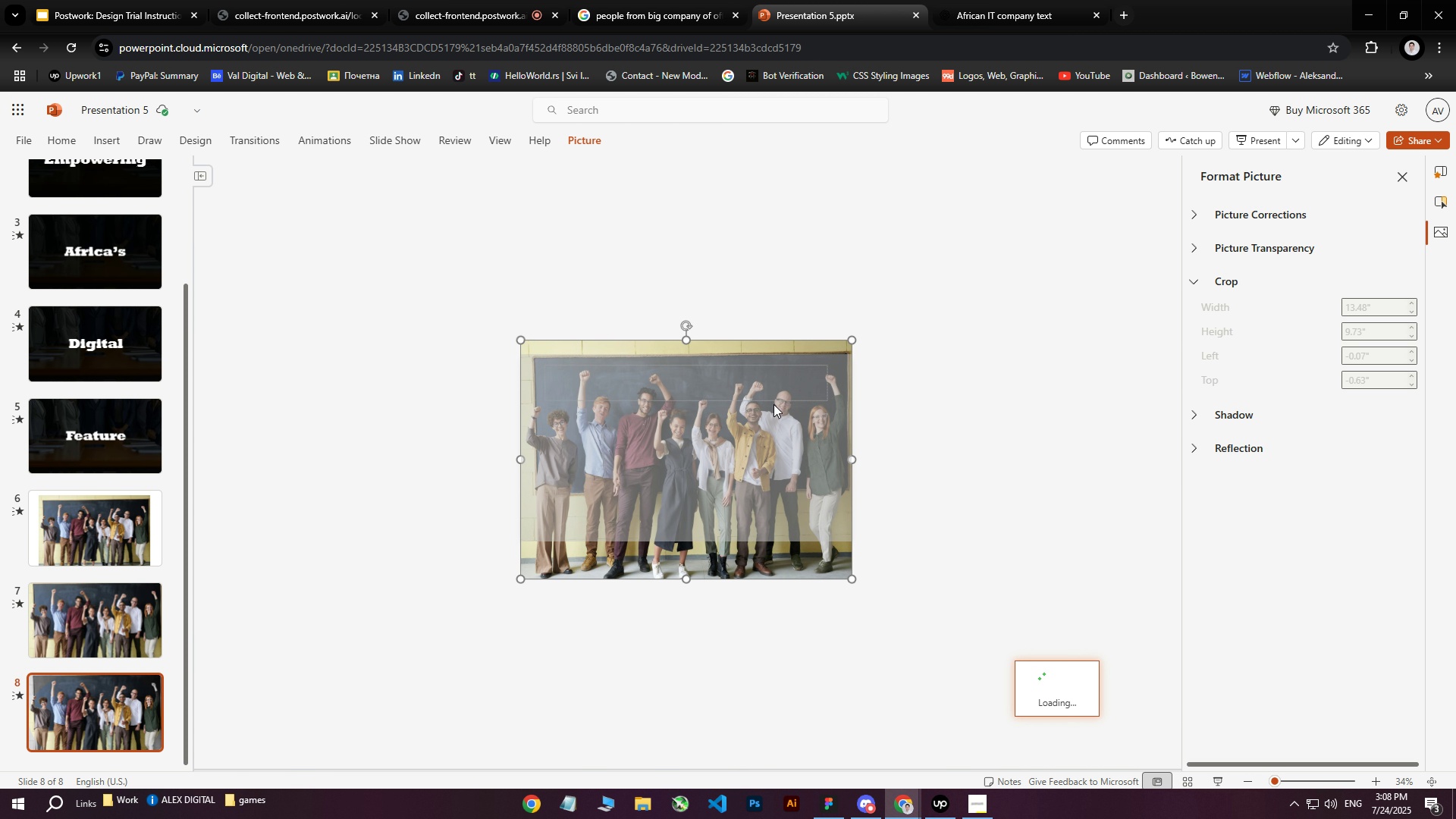 
wait(8.53)
 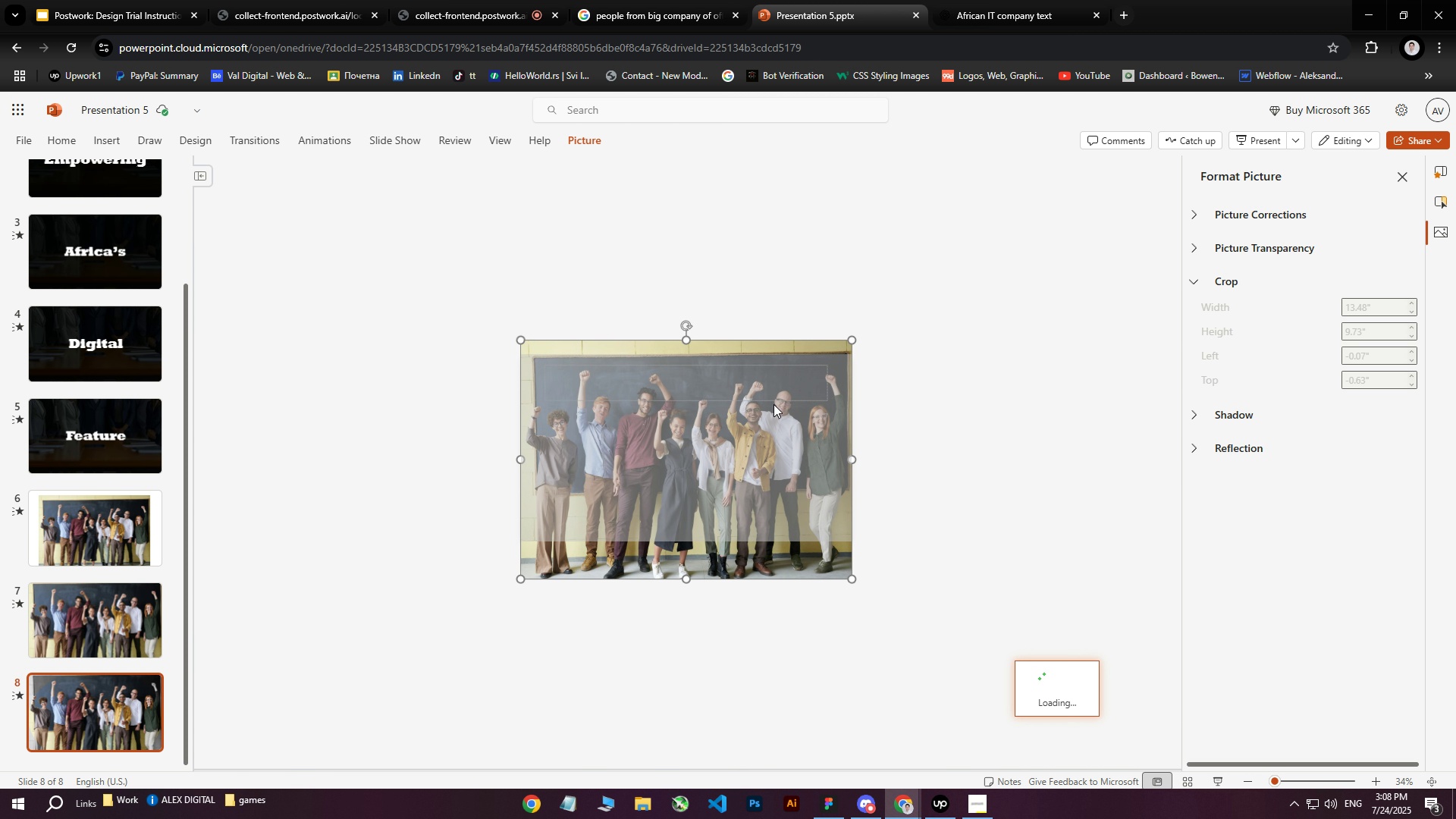 
left_click_drag(start_coordinate=[849, 462], to_coordinate=[671, 473])
 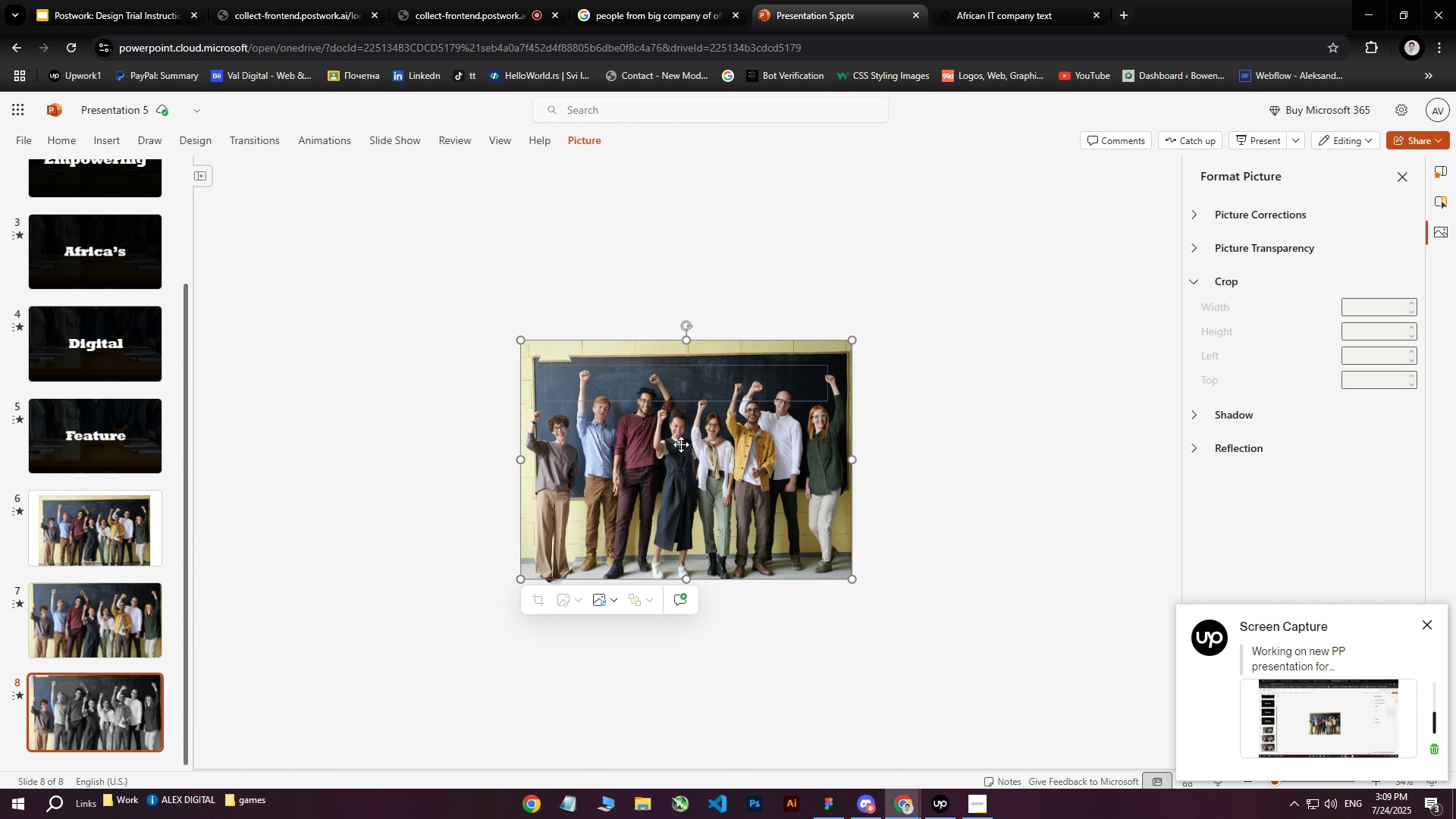 
wait(7.55)
 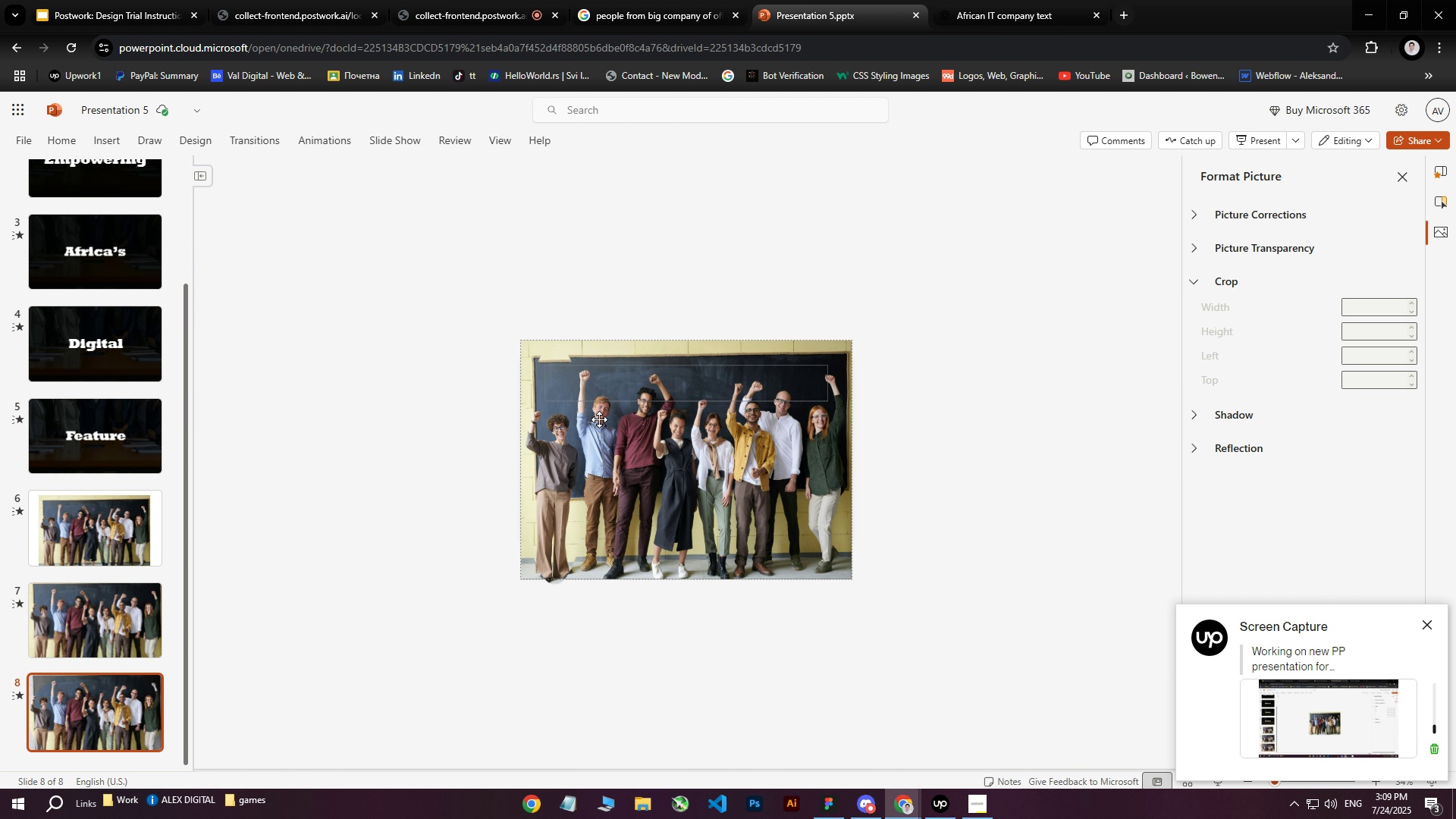 
left_click([388, 501])
 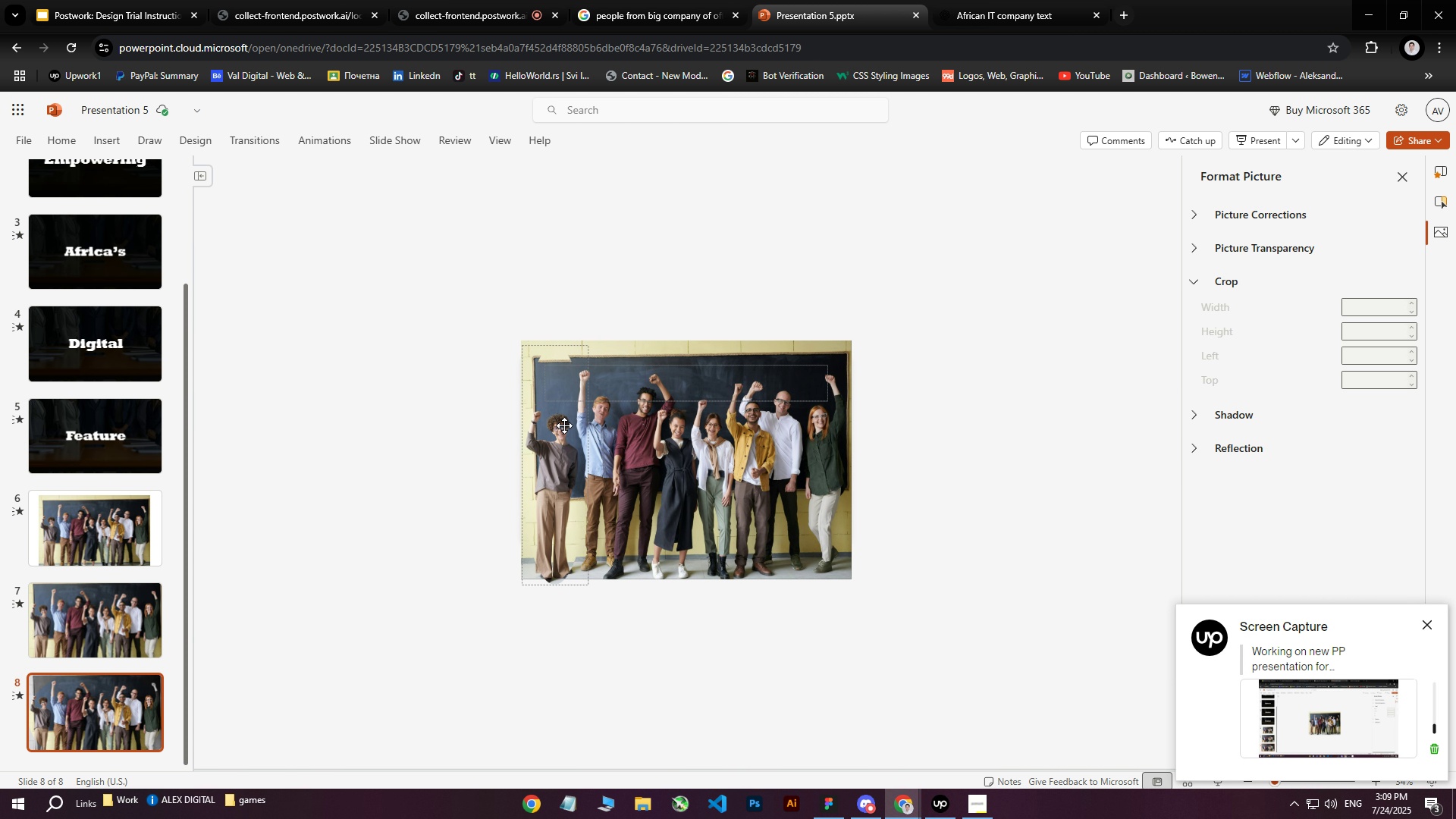 
wait(5.95)
 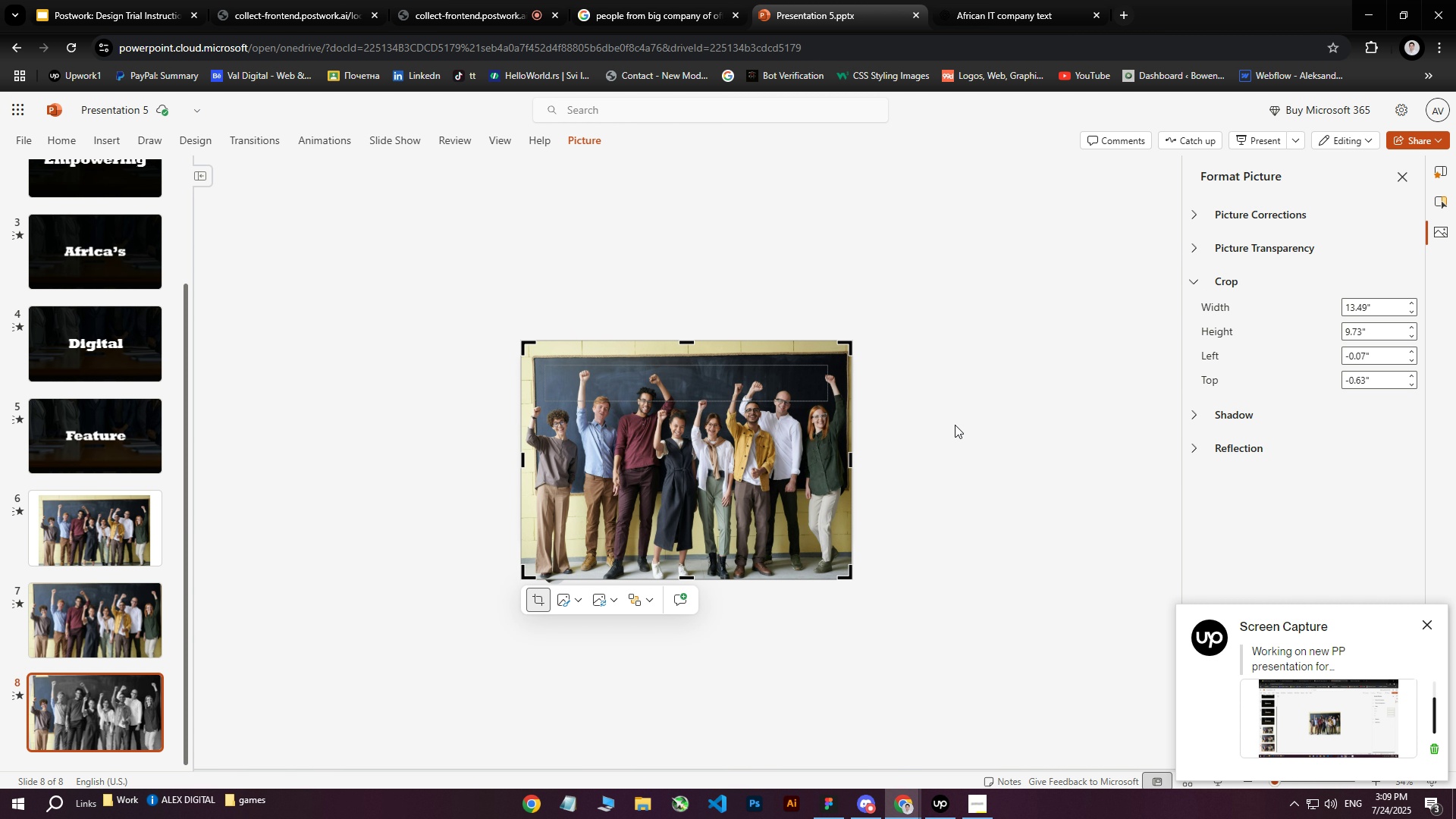 
left_click([679, 444])
 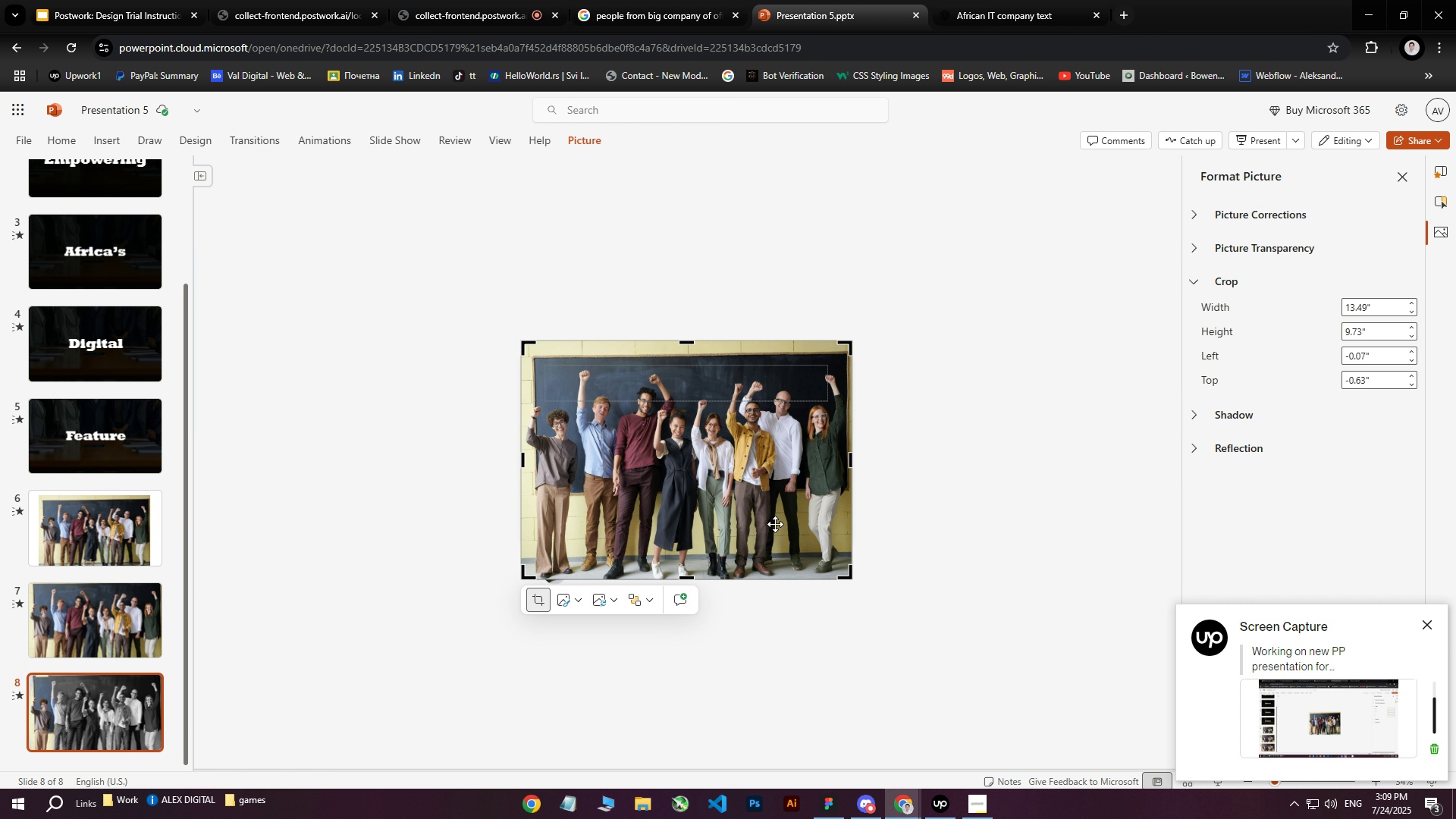 
left_click([299, 654])
 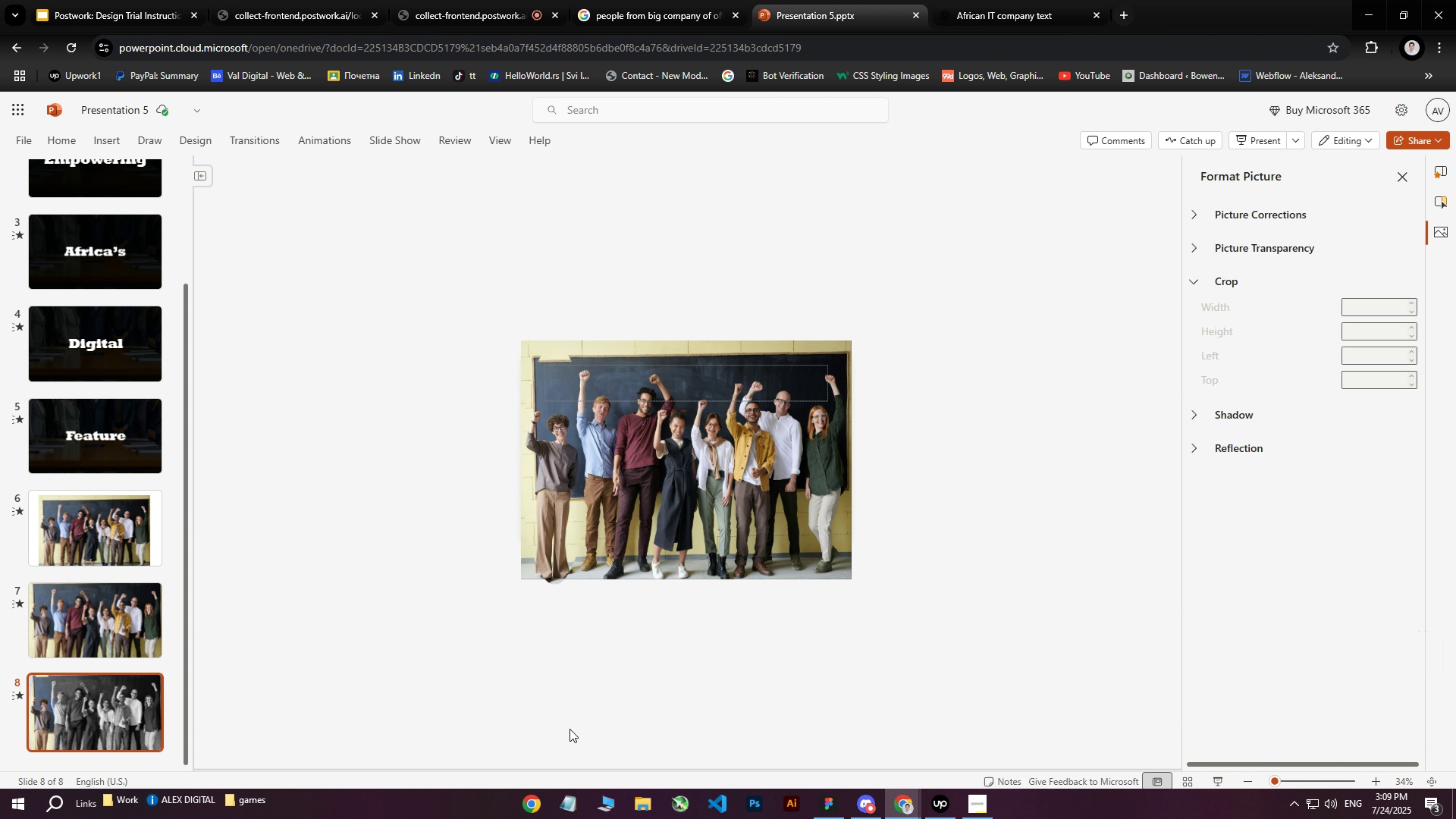 
left_click([1218, 778])
 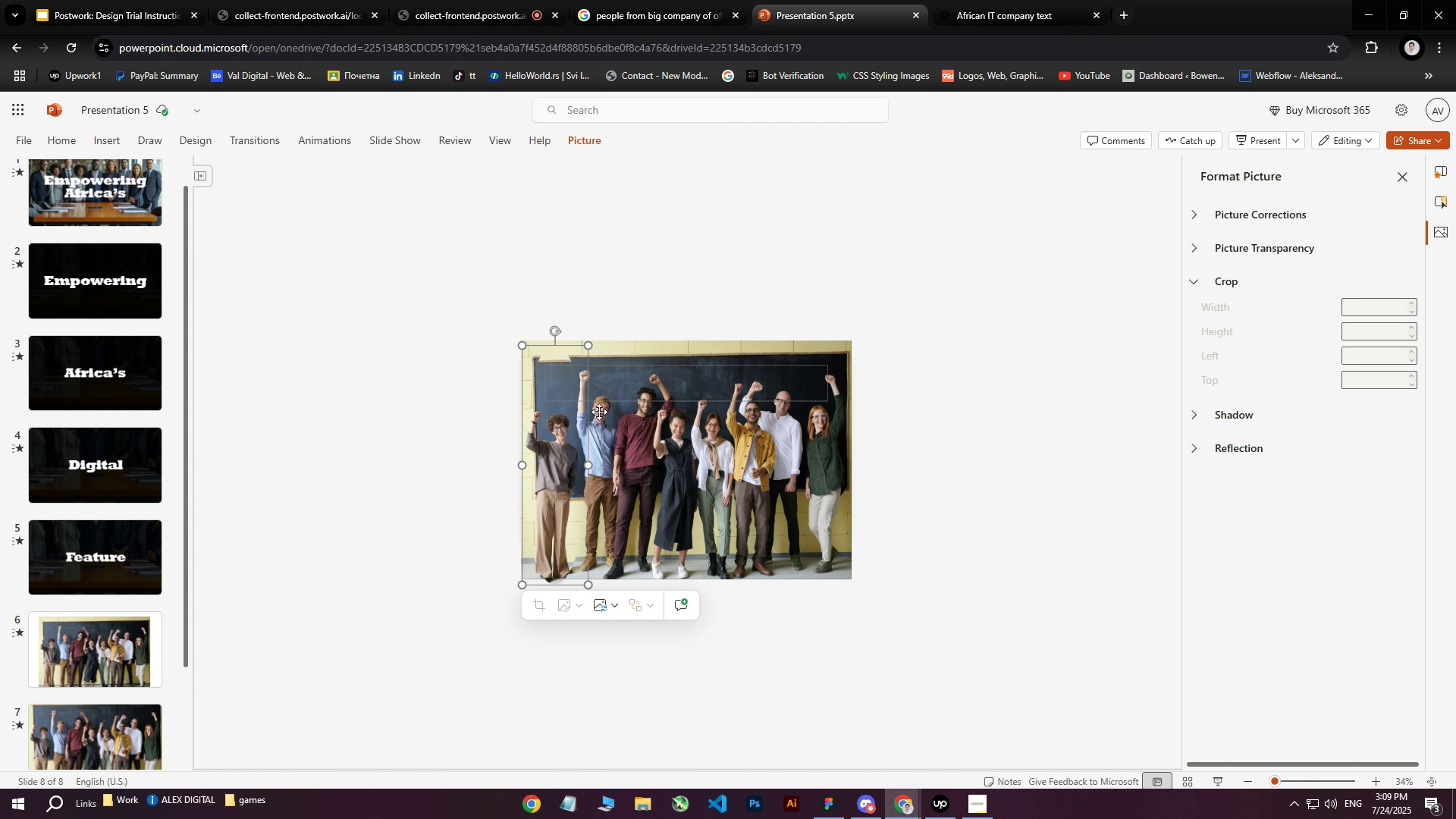 
wait(20.21)
 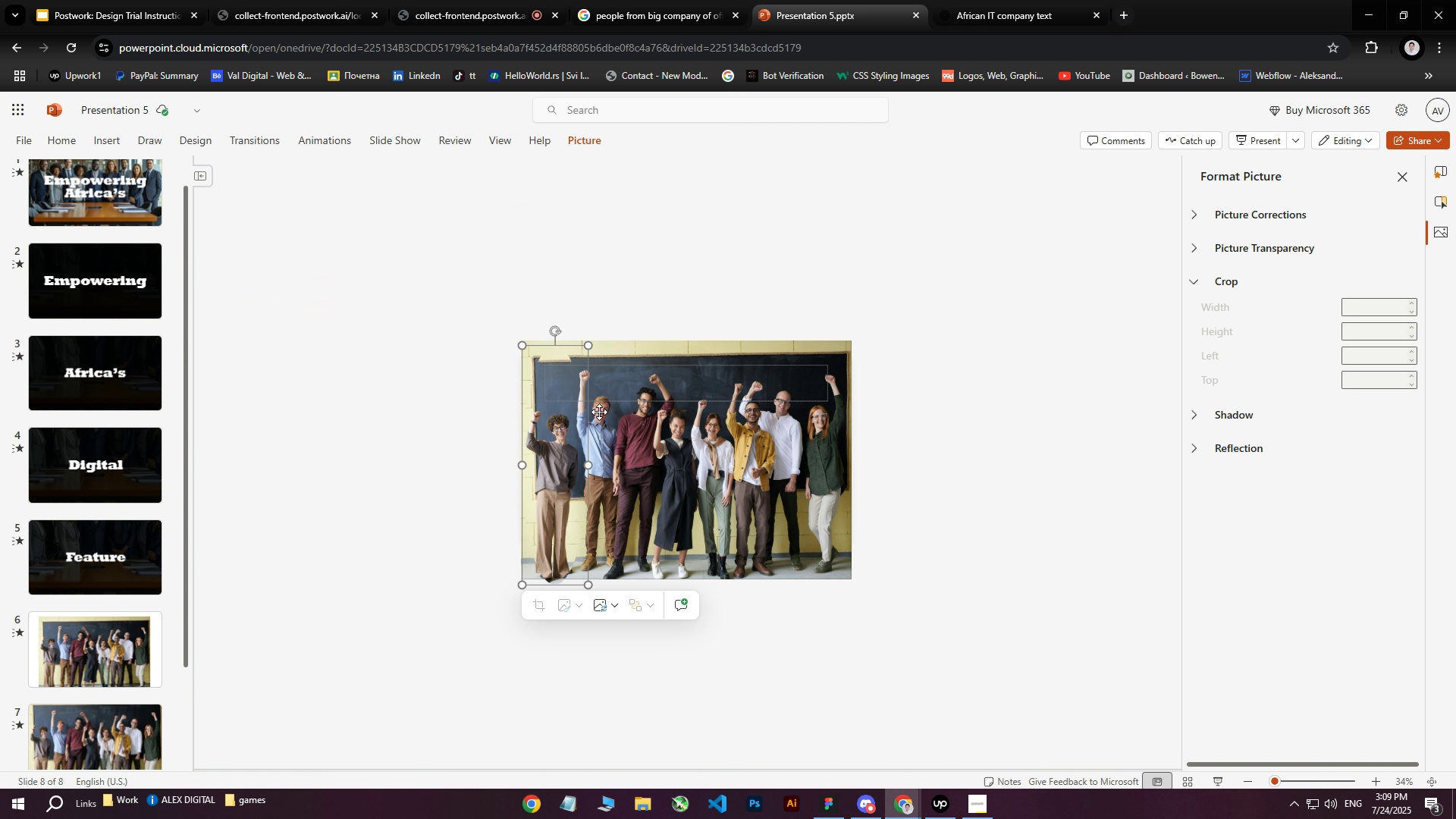 
key(Escape)
 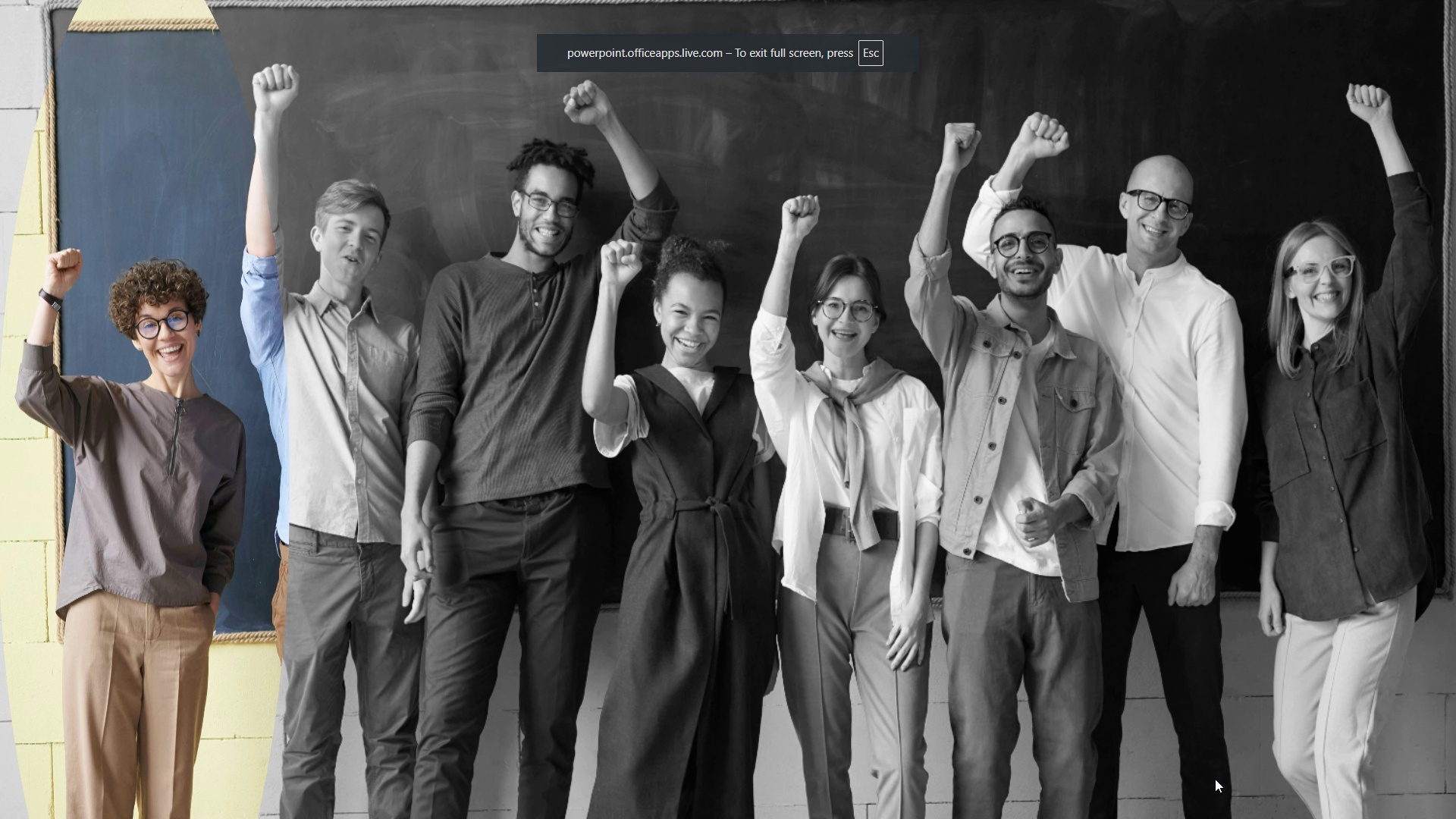 
left_click([563, 424])
 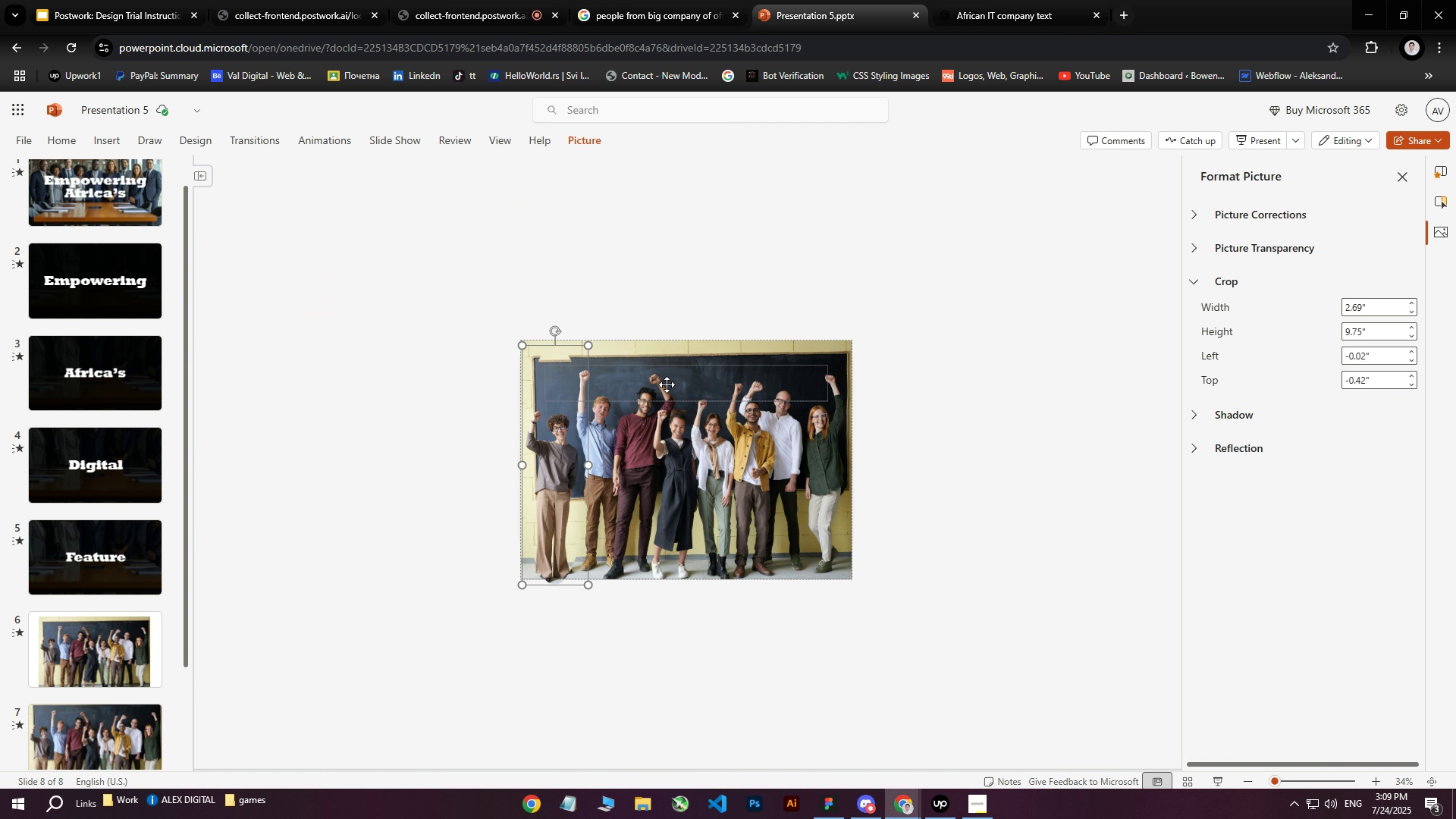 
key(ArrowUp)
 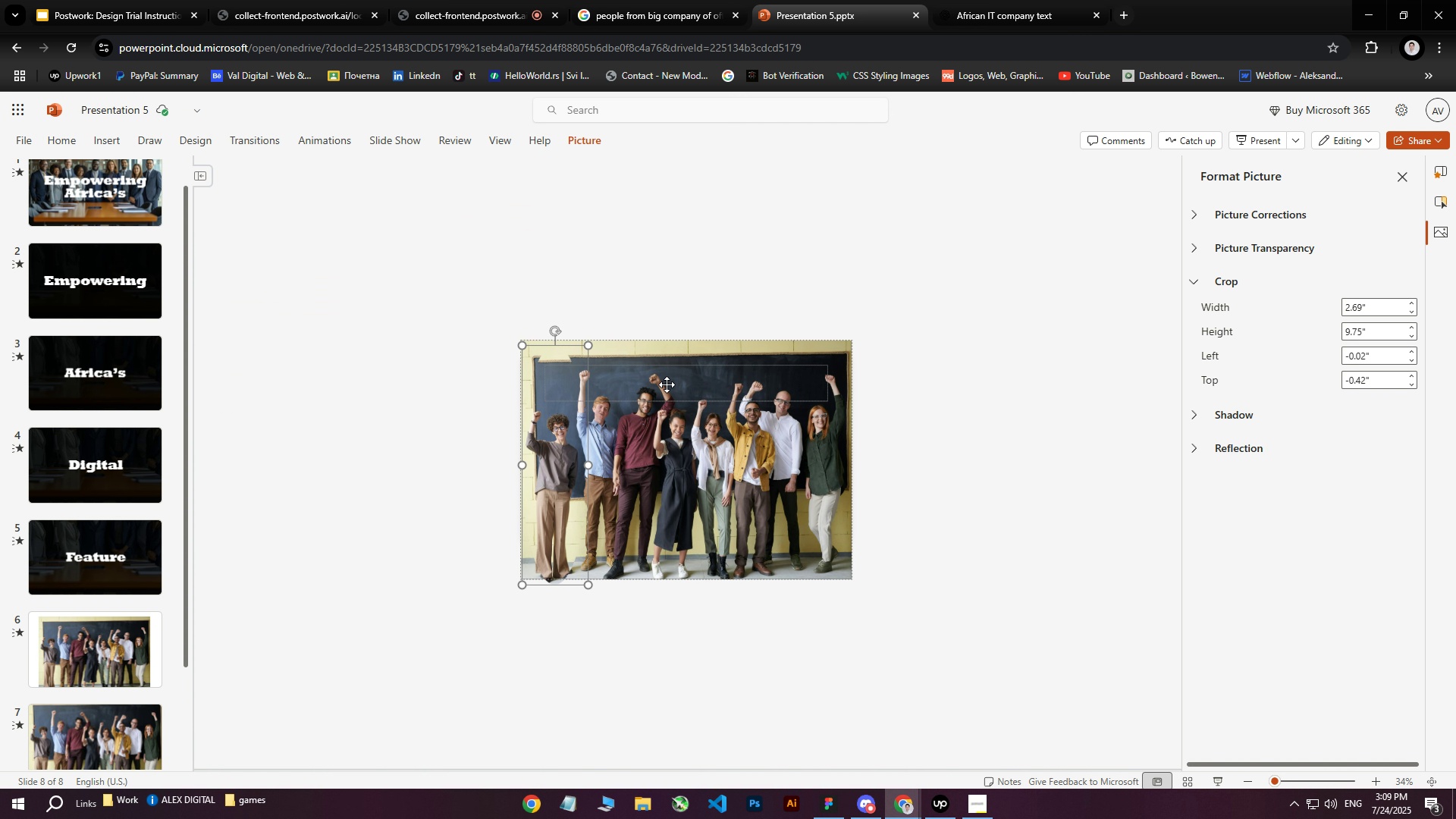 
key(ArrowUp)
 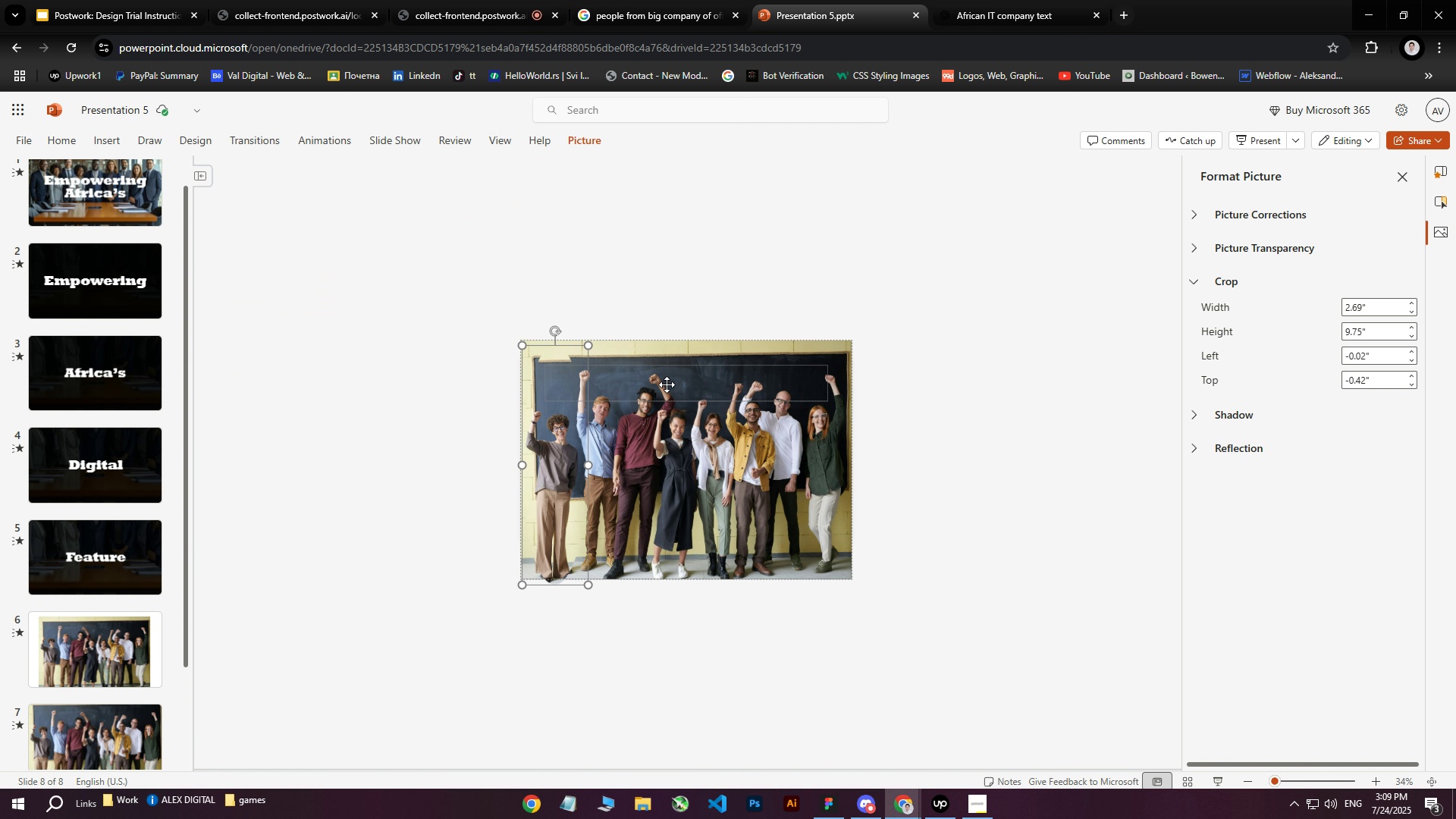 
key(ArrowUp)
 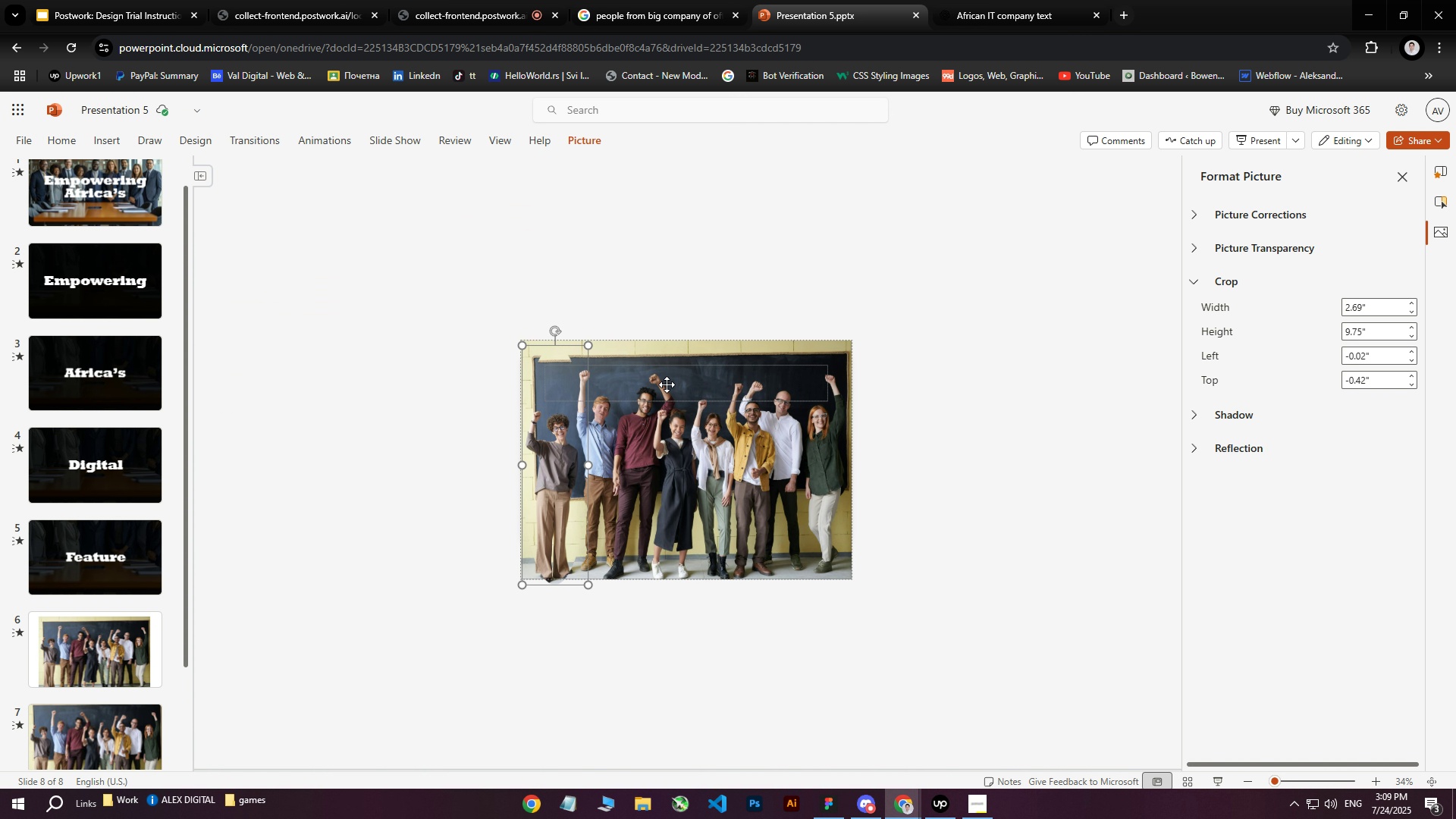 
key(ArrowUp)
 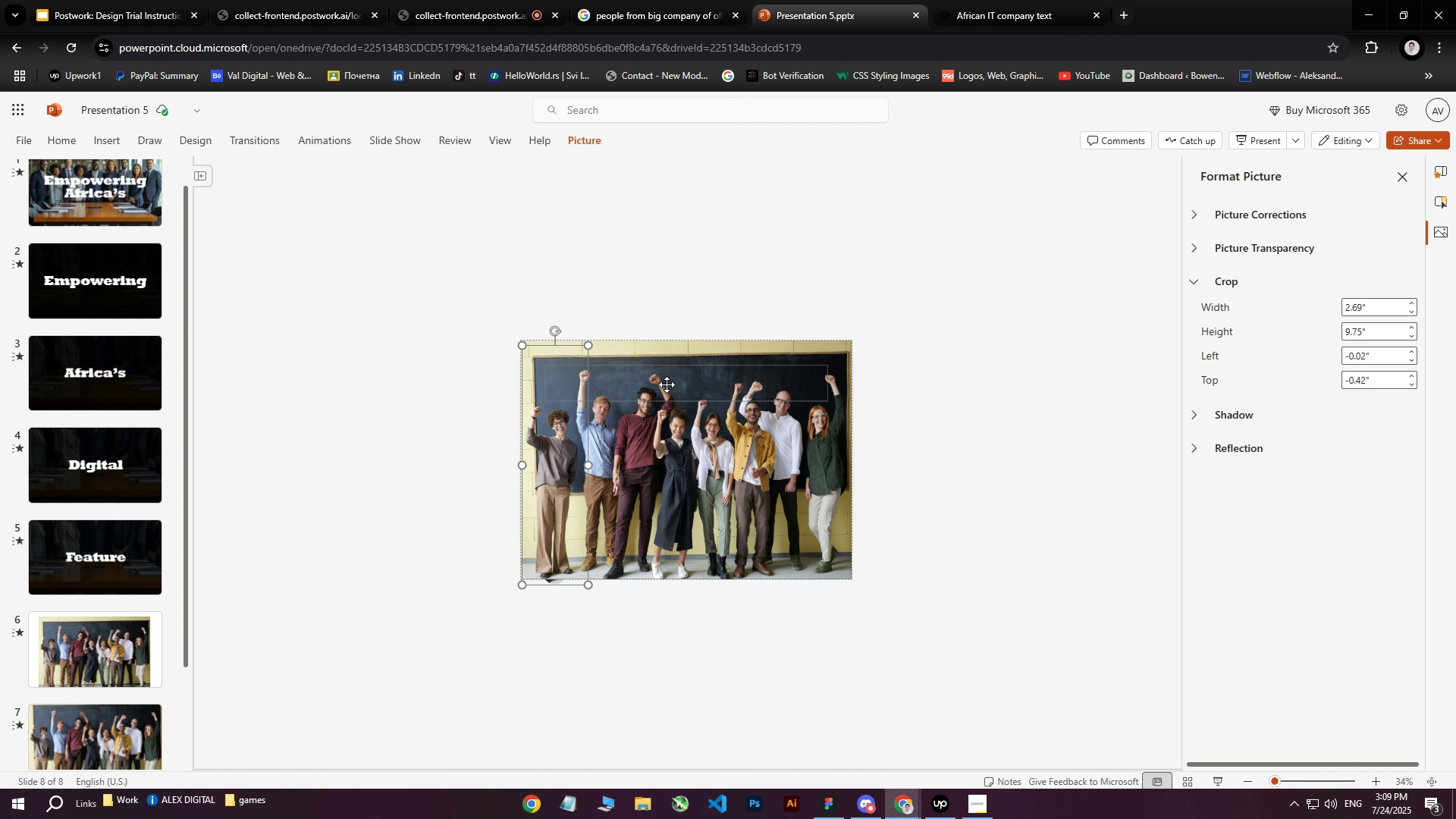 
key(ArrowUp)
 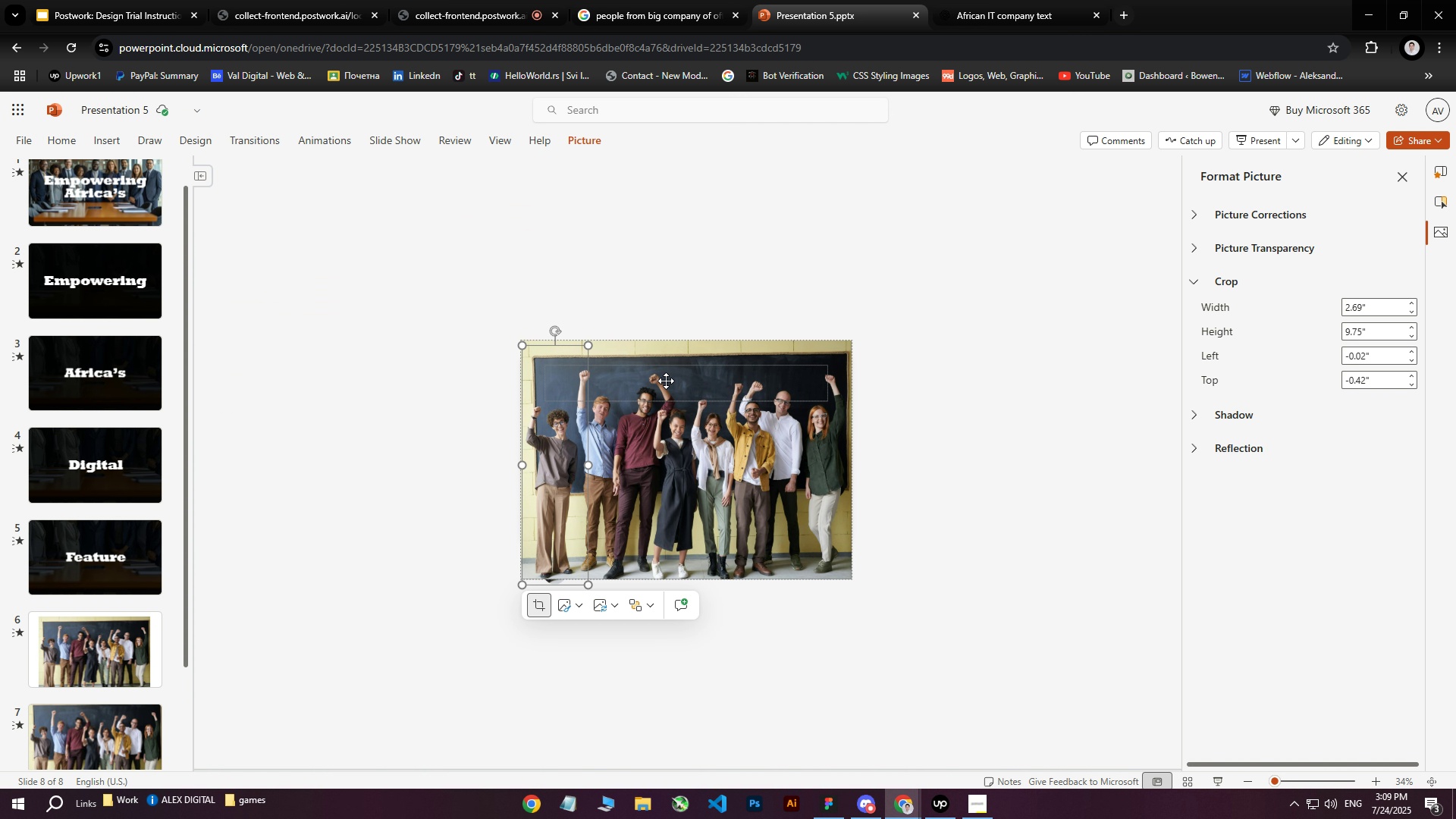 
key(ArrowUp)
 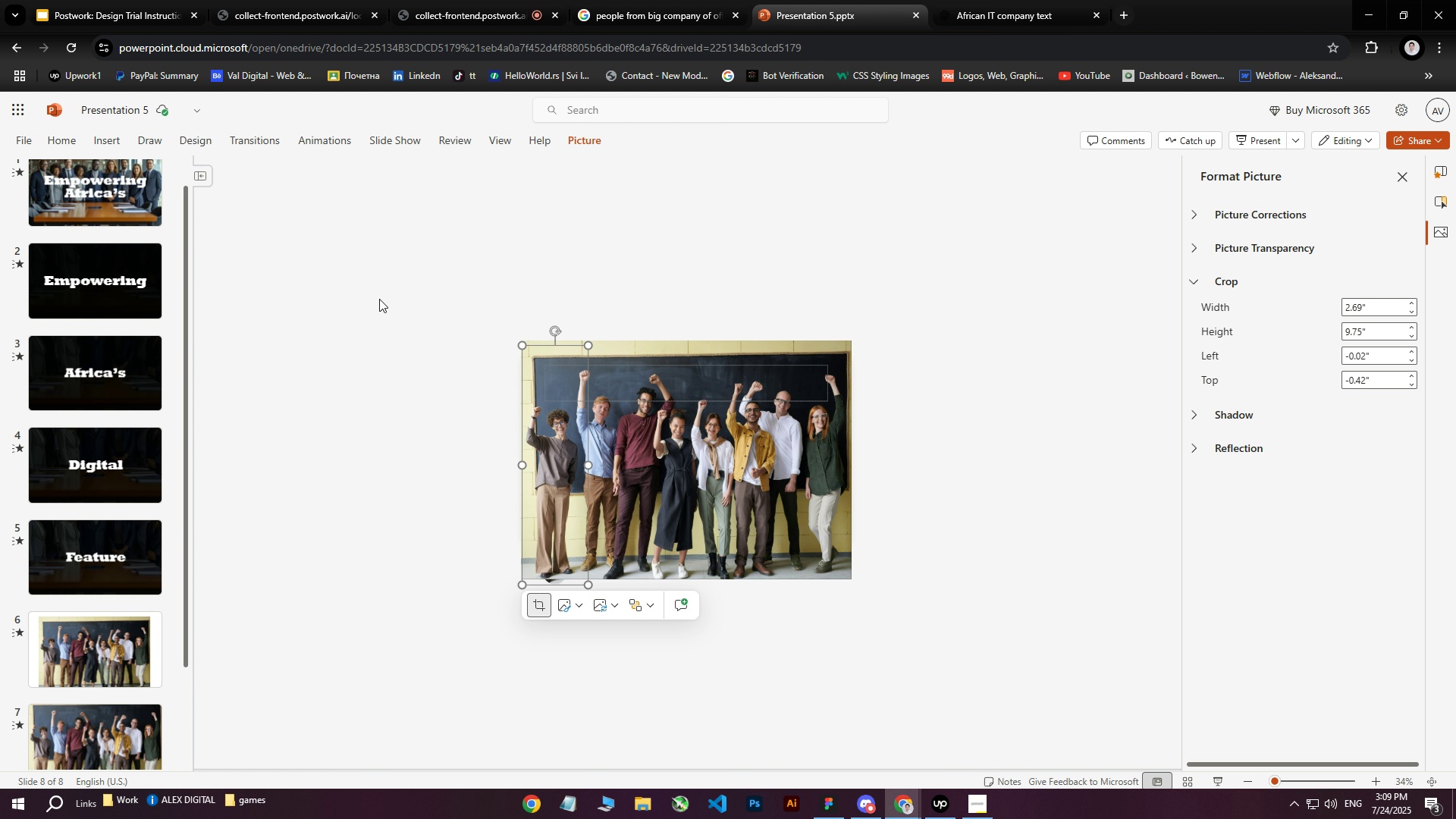 
left_click([384, 303])
 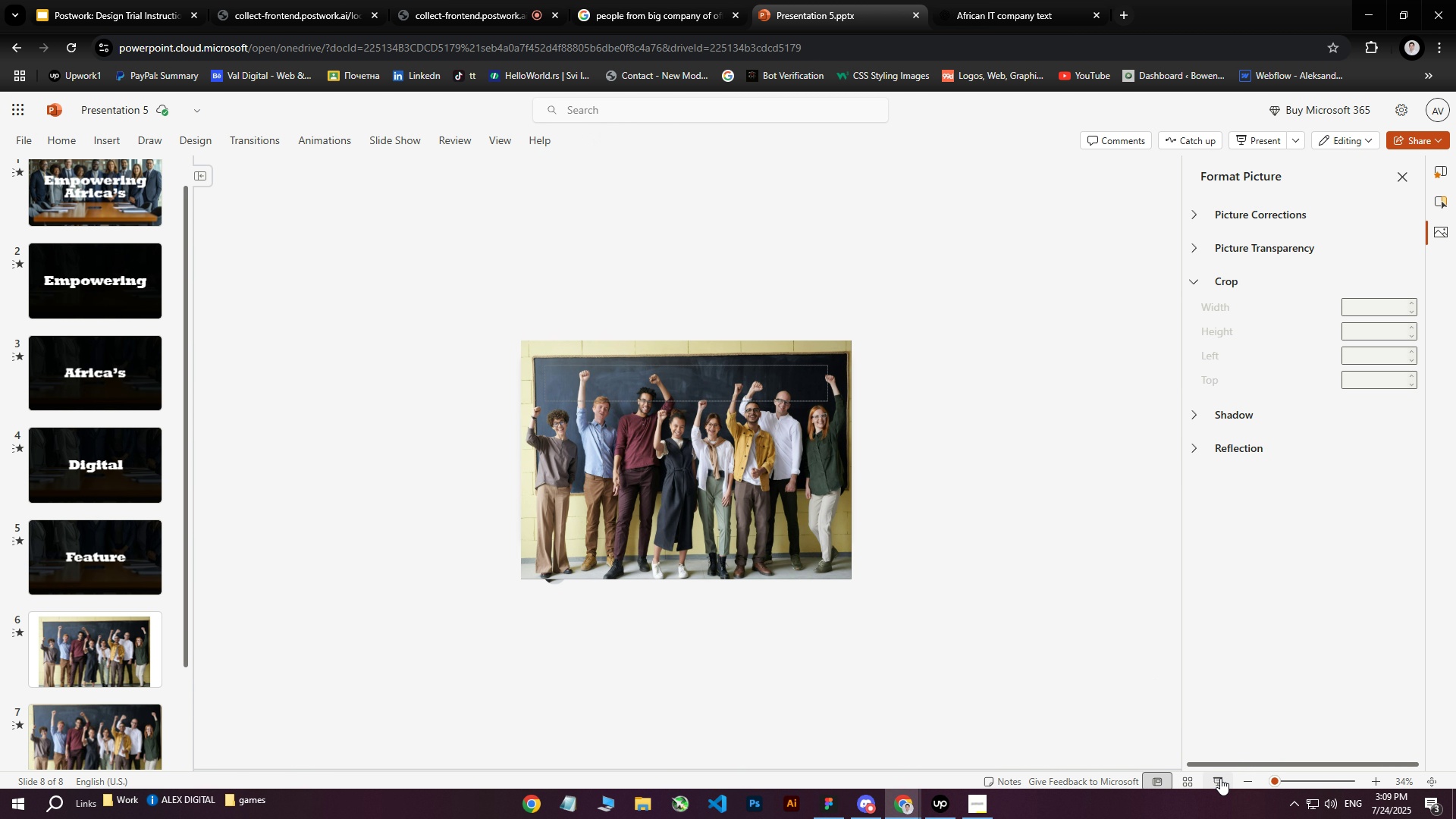 
left_click([1220, 778])
 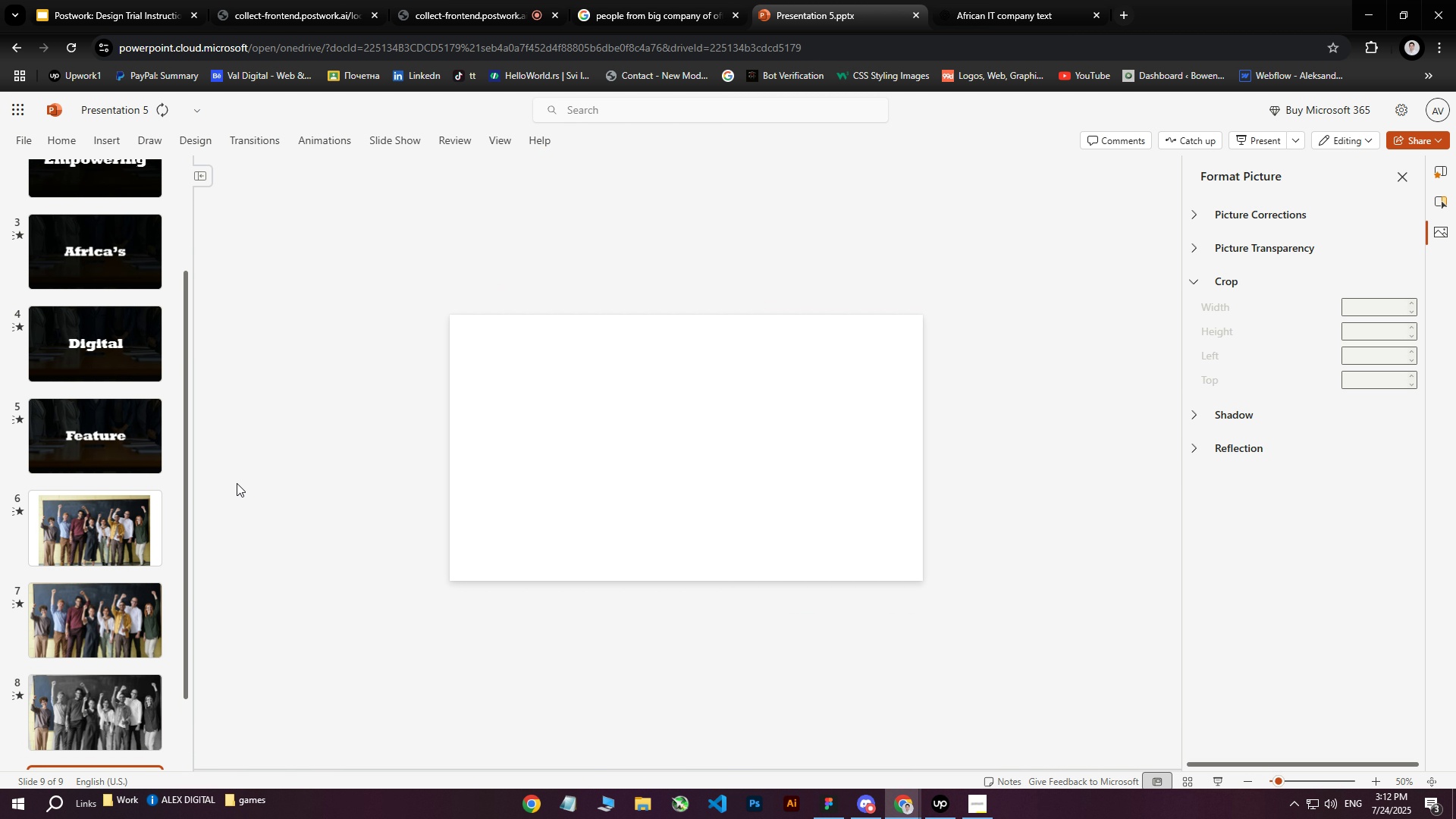 
wait(79.2)
 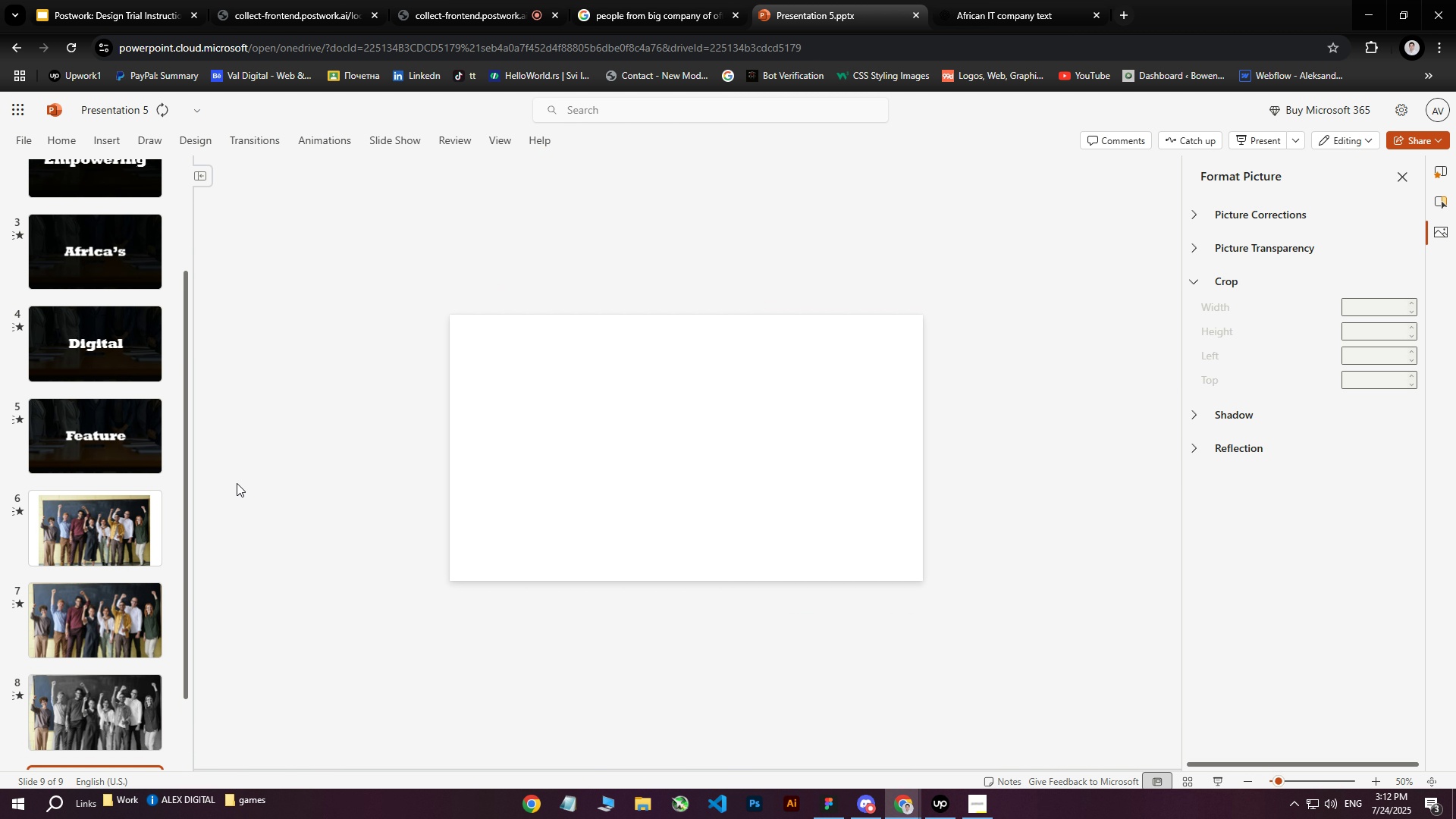 
key(Escape)
 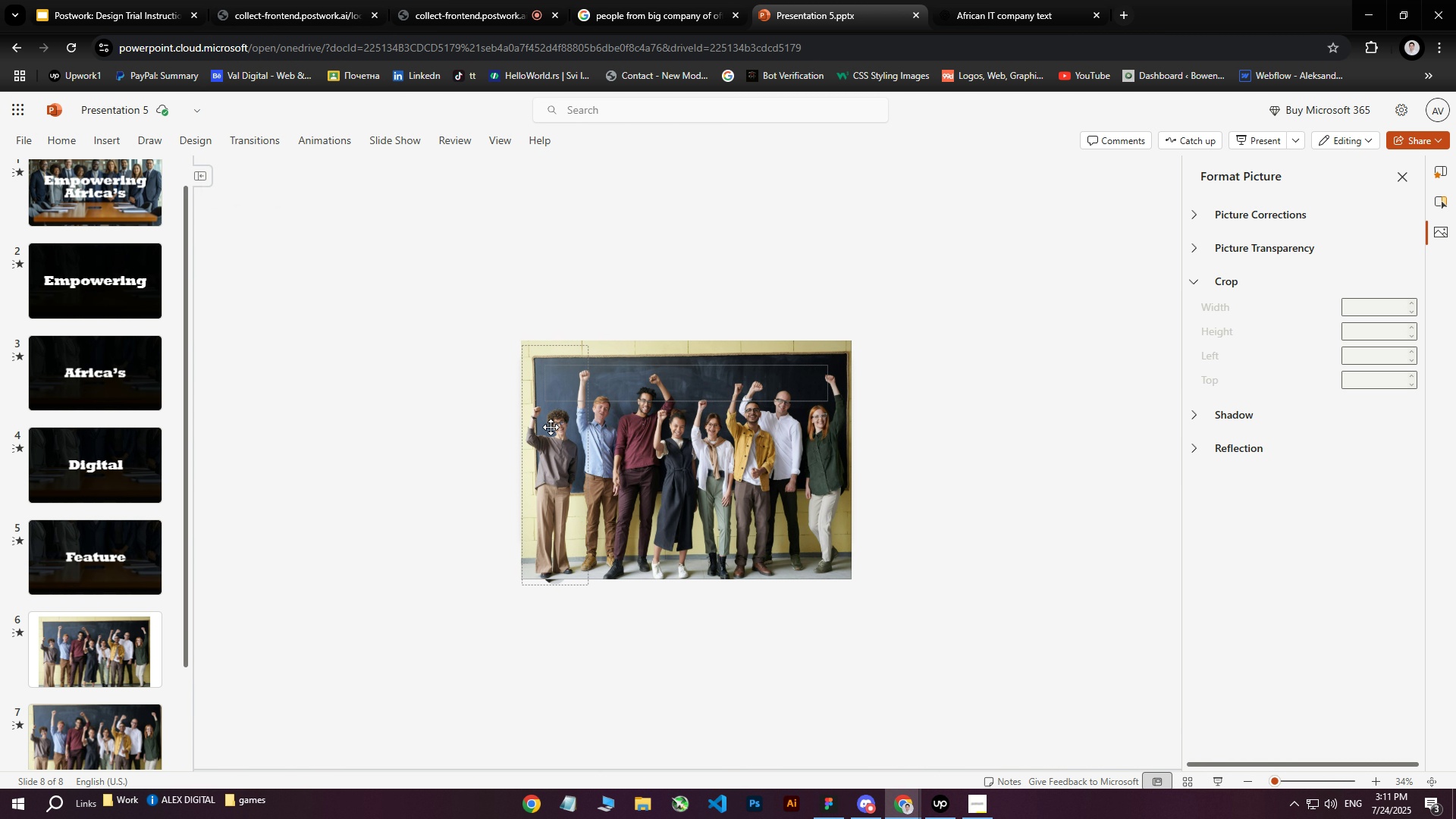 
wait(11.23)
 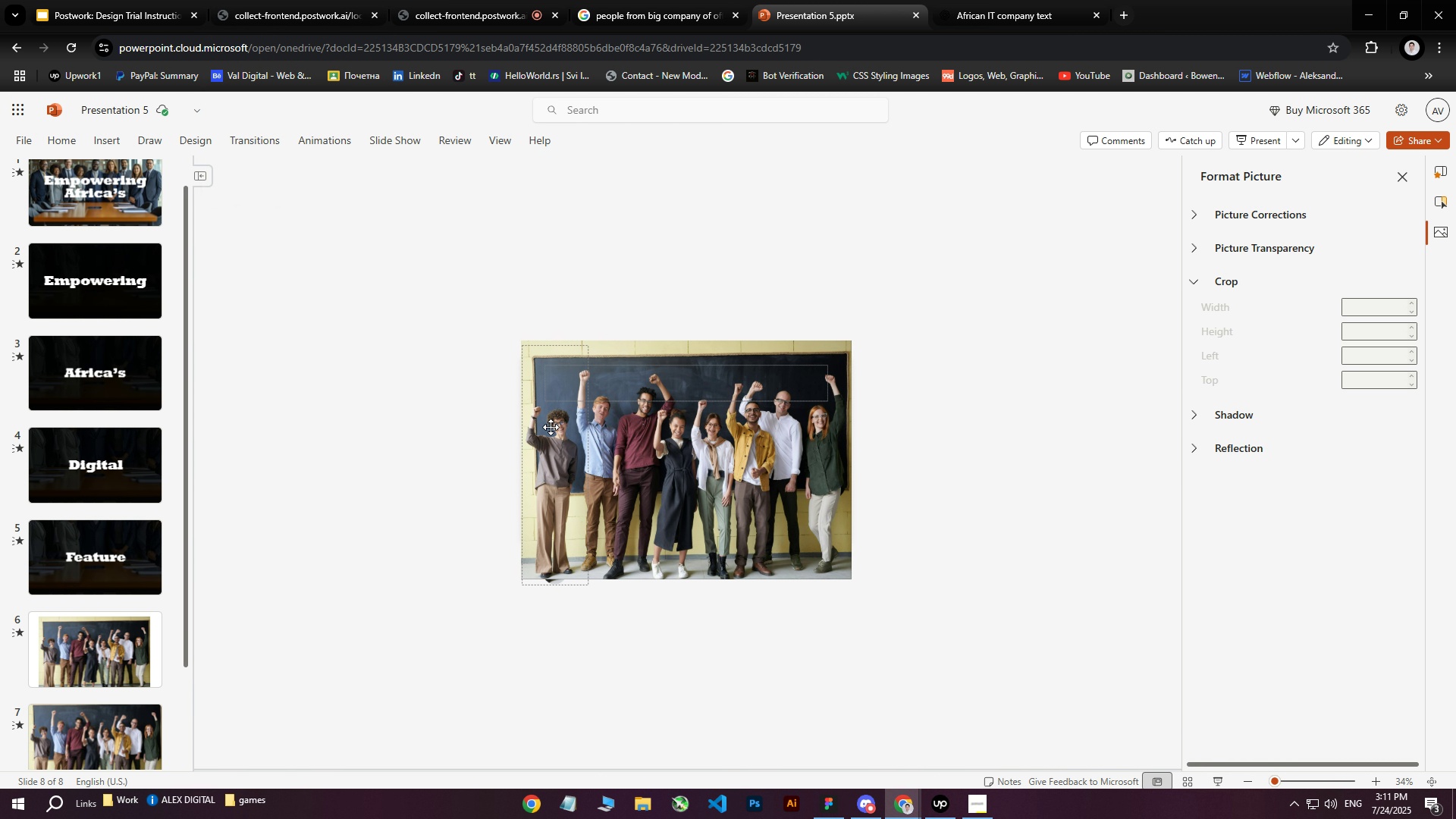 
left_click([1221, 783])
 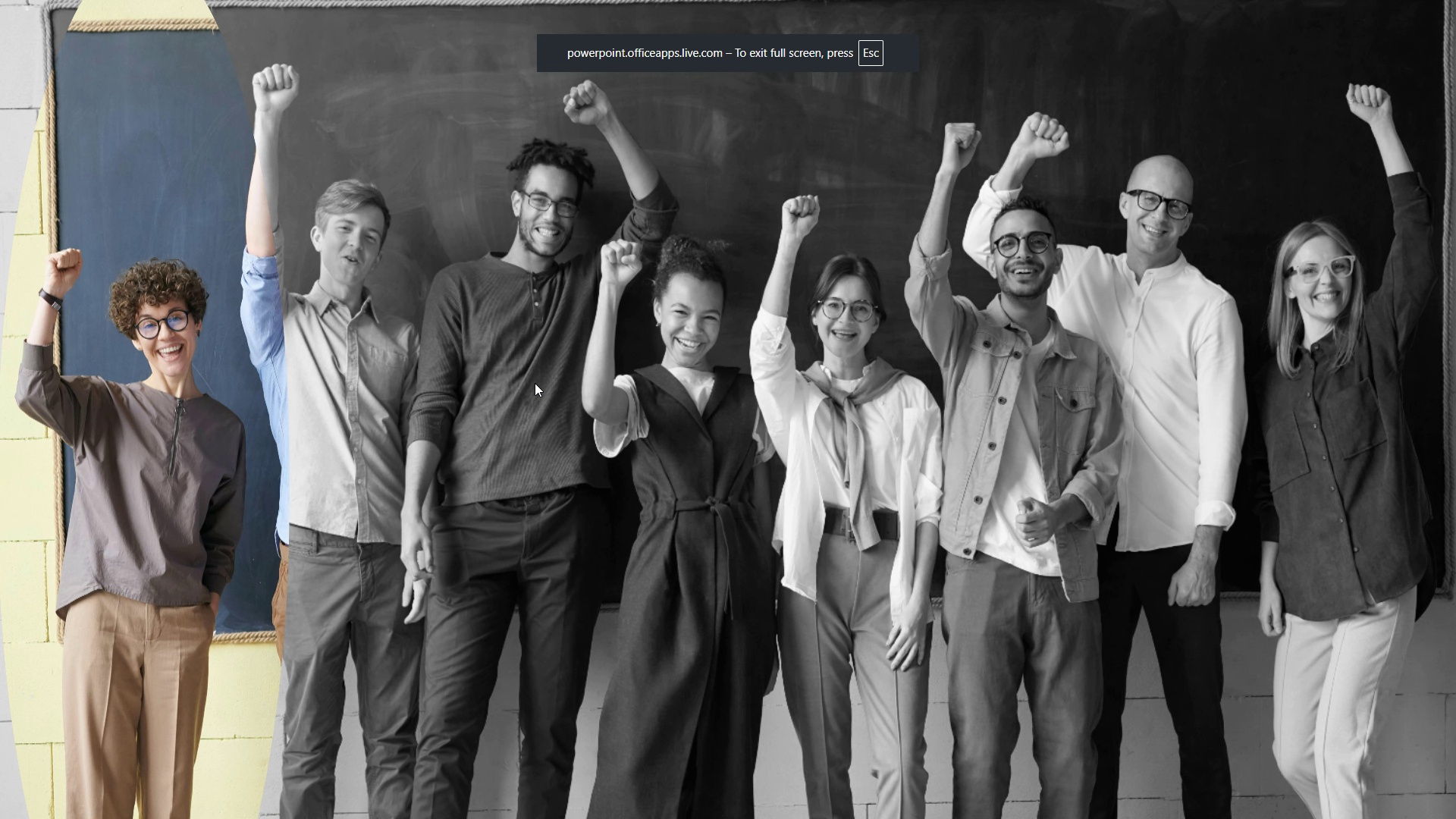 
key(Escape)
 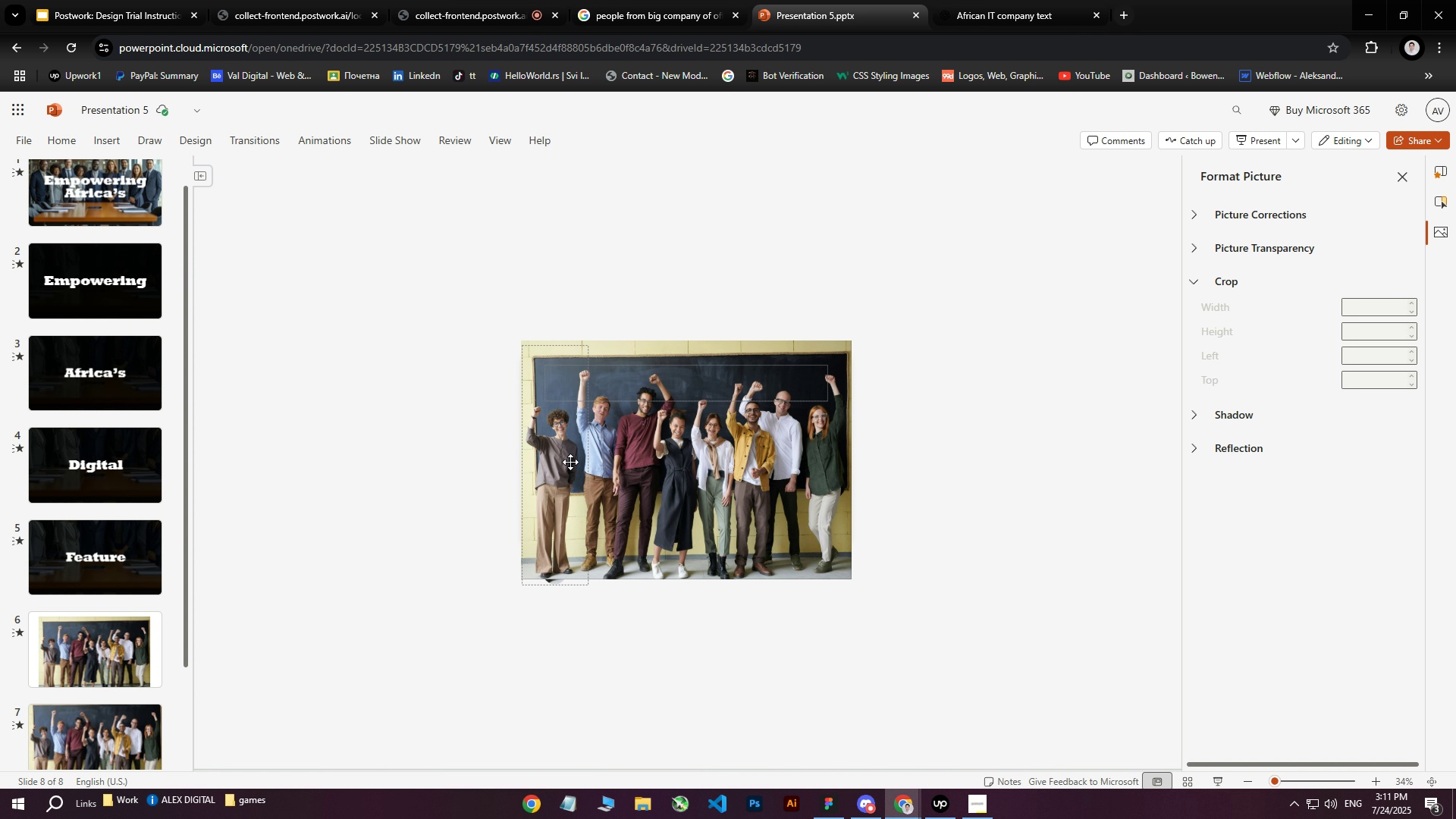 
left_click([564, 433])
 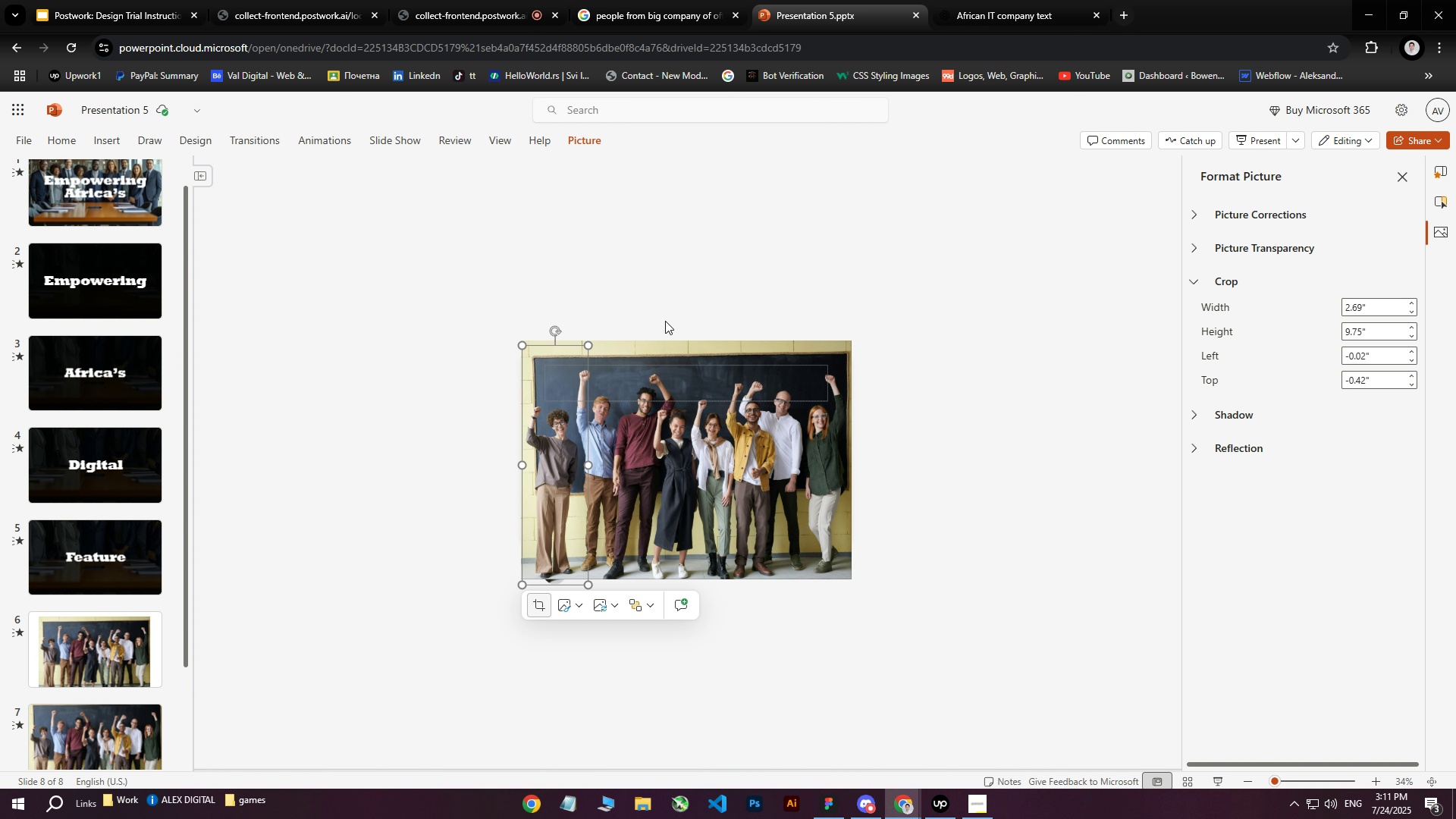 
mouse_move([651, 288])
 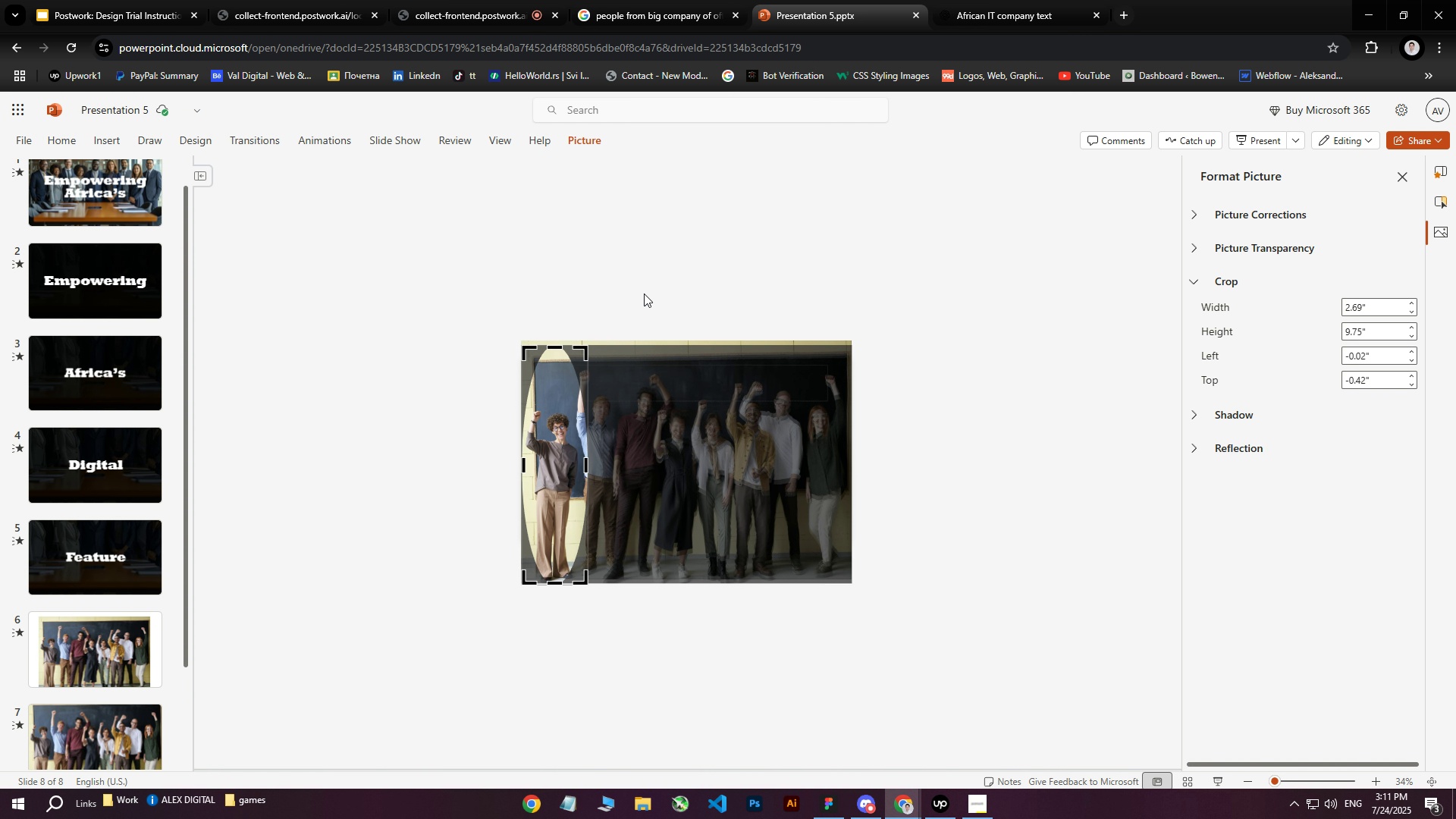 
key(ArrowUp)
 